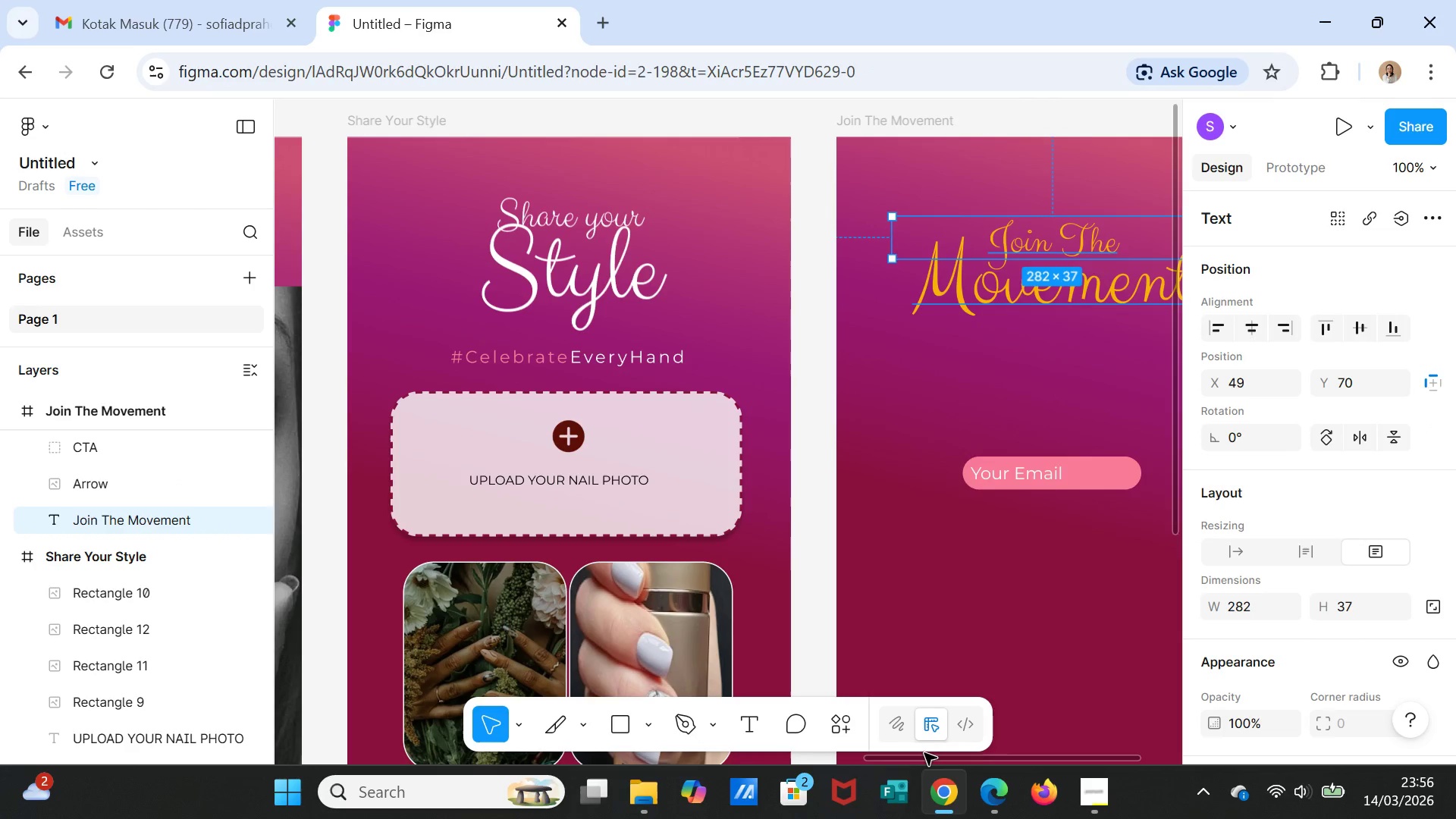 
left_click([924, 753])
 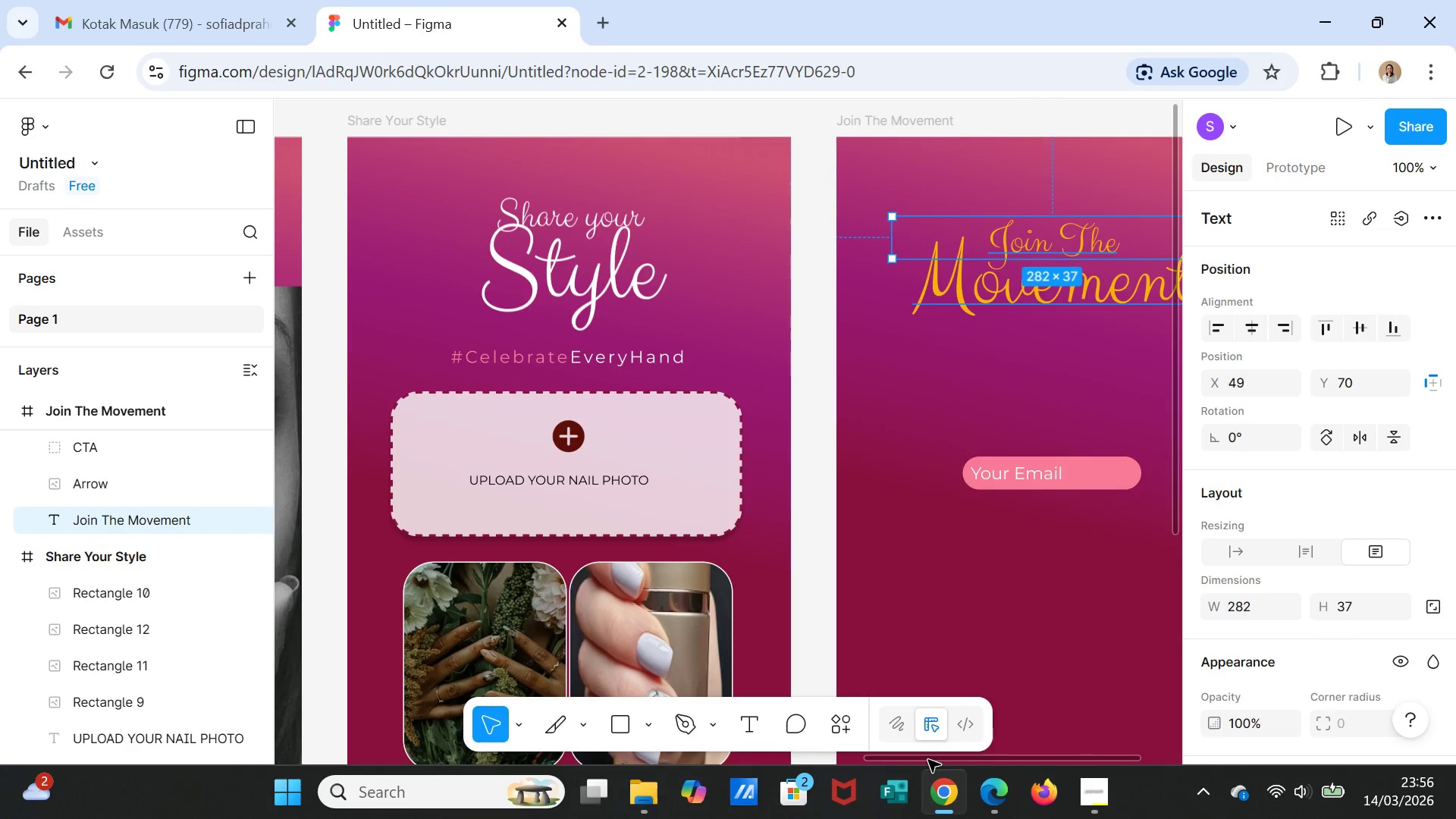 
left_click_drag(start_coordinate=[928, 760], to_coordinate=[1009, 771])
 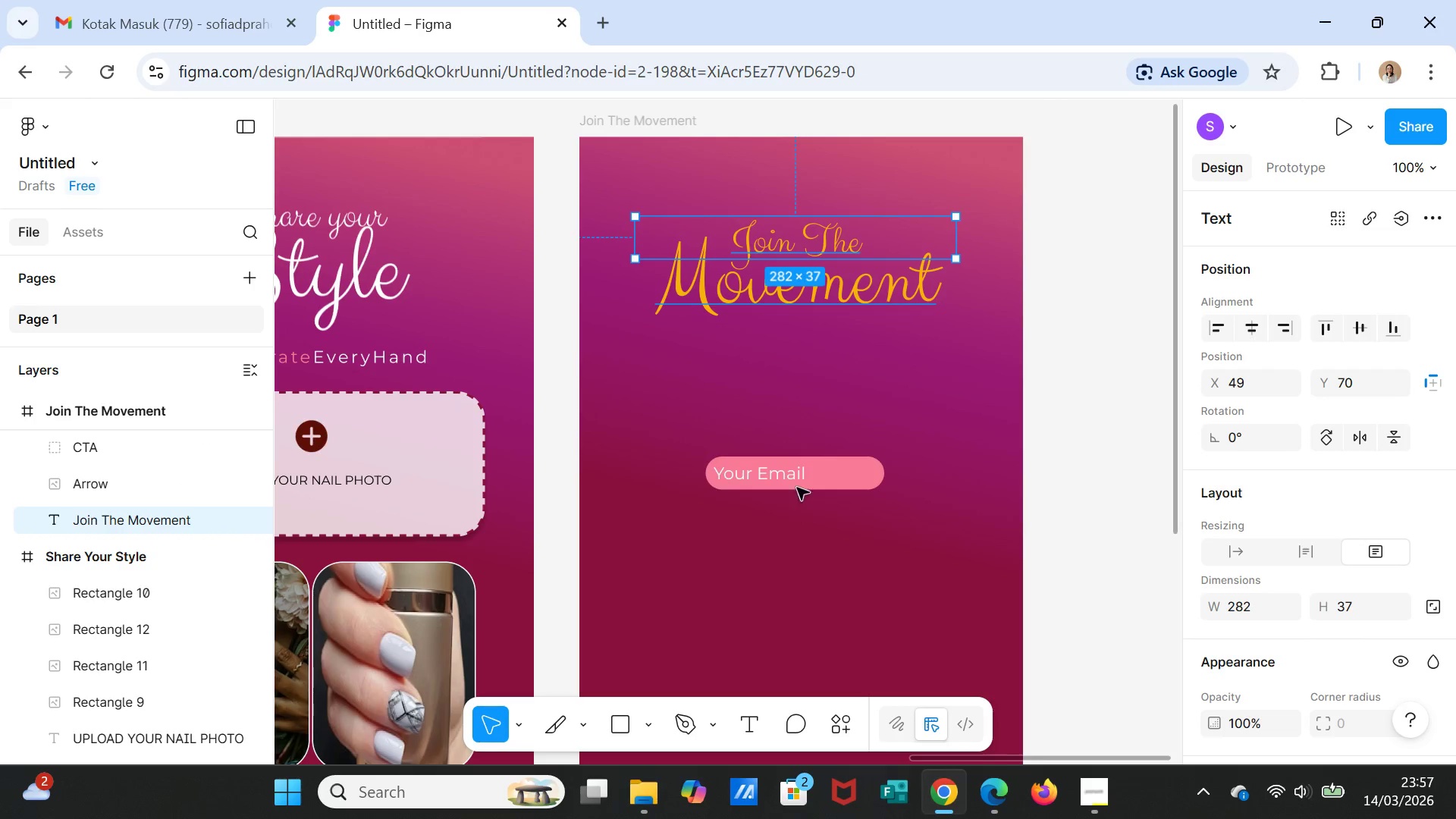 
left_click([802, 475])
 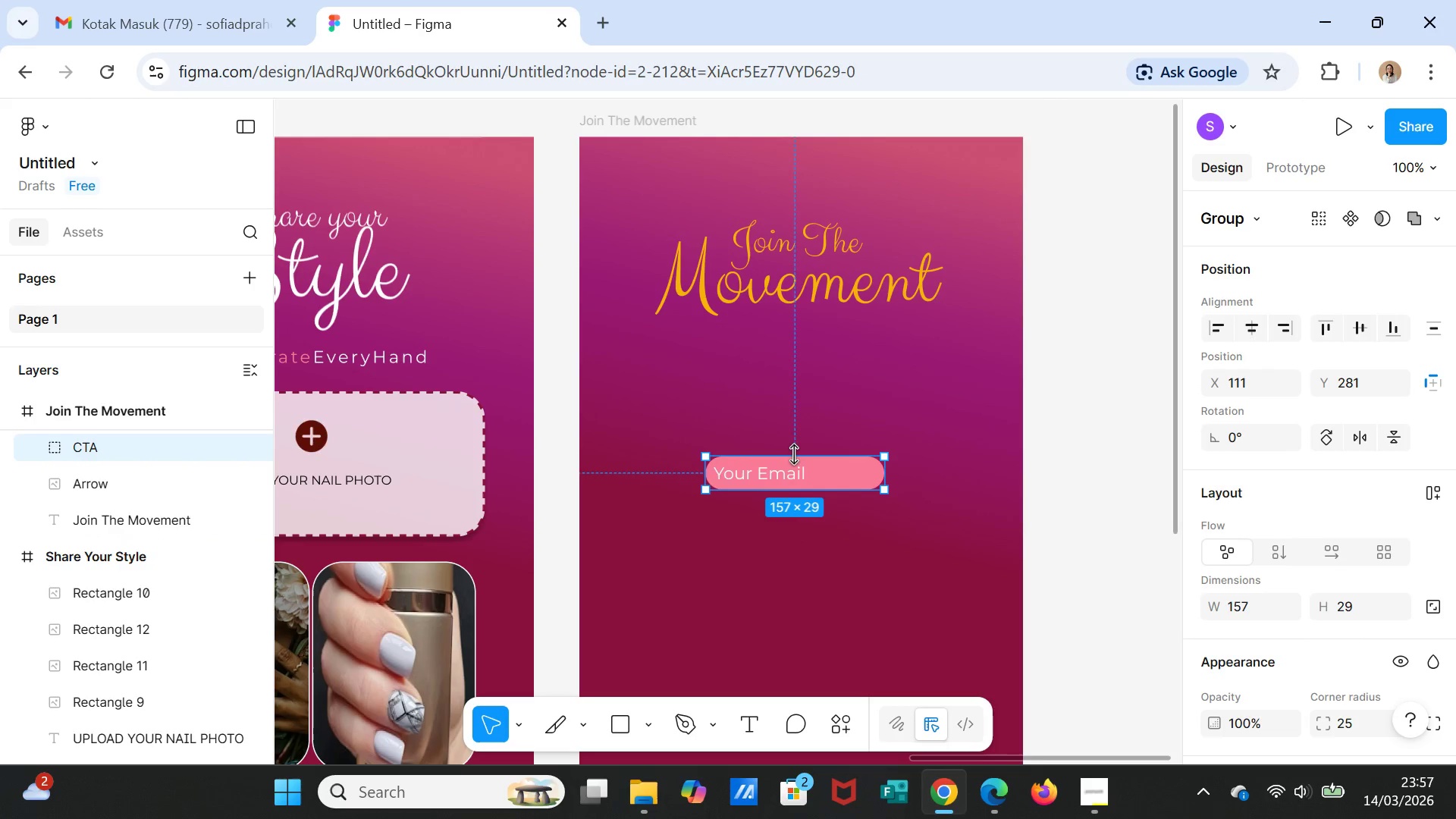 
left_click_drag(start_coordinate=[795, 454], to_coordinate=[793, 406])
 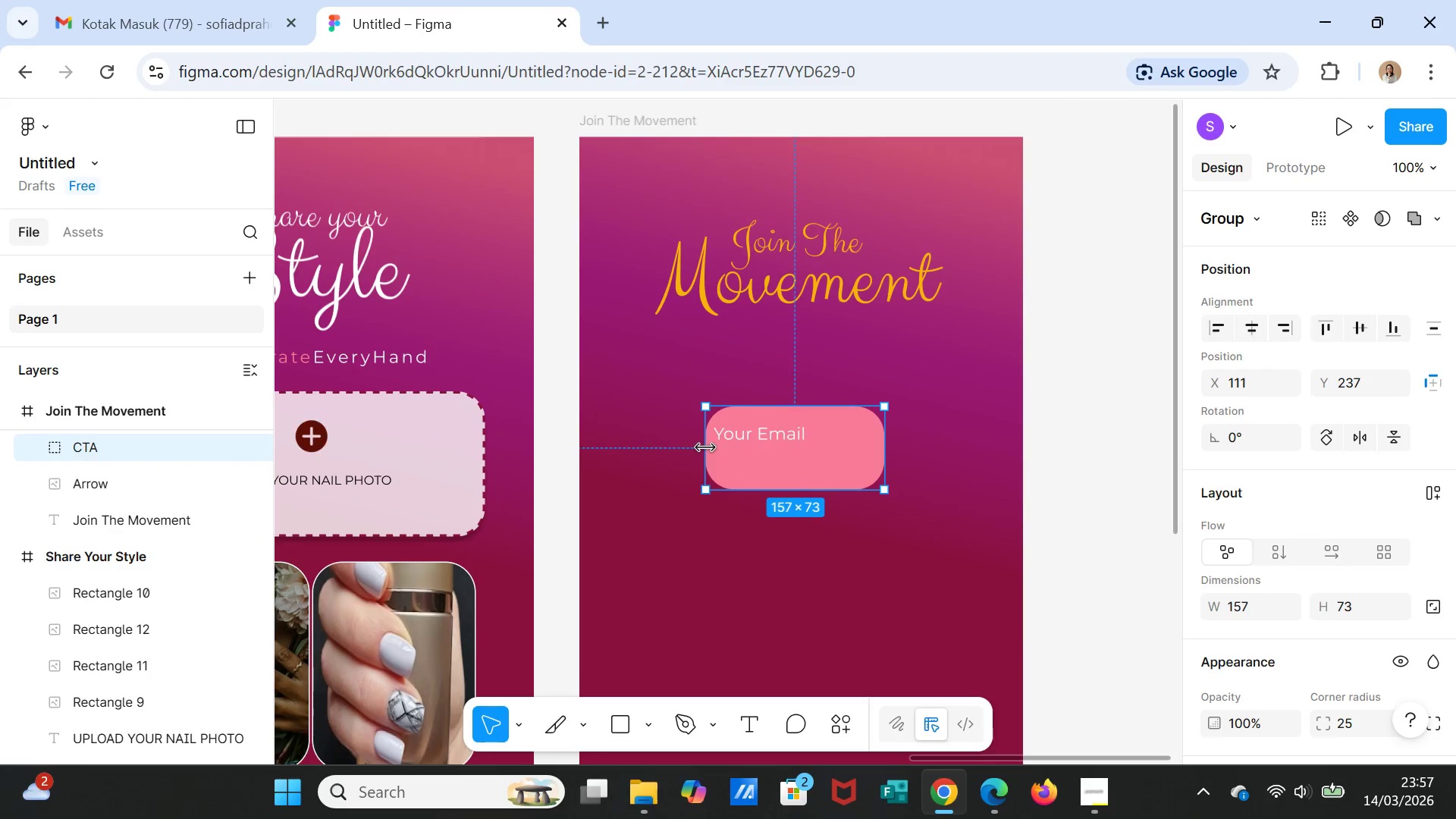 
left_click_drag(start_coordinate=[705, 447], to_coordinate=[664, 441])
 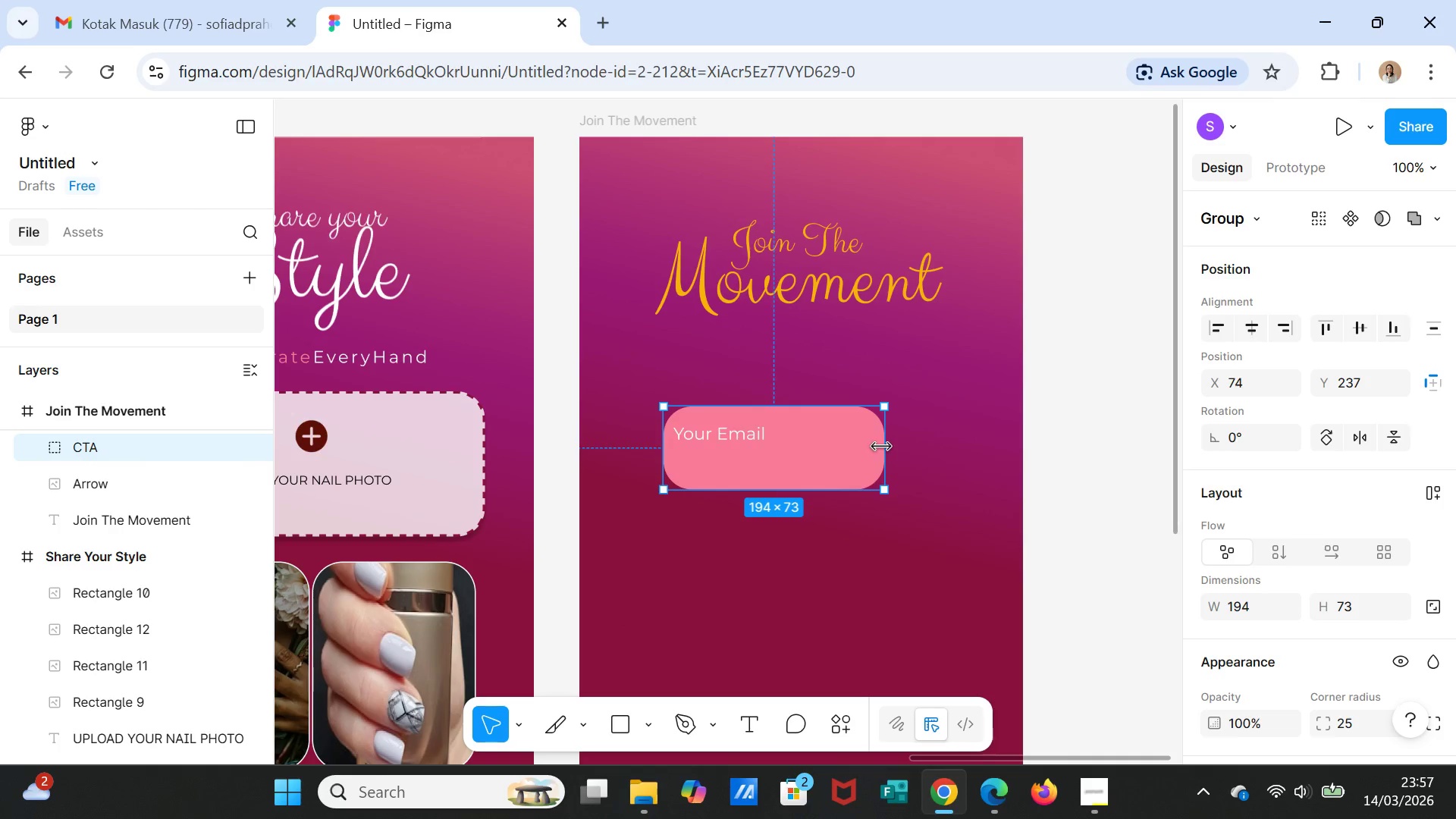 
left_click_drag(start_coordinate=[881, 447], to_coordinate=[917, 444])
 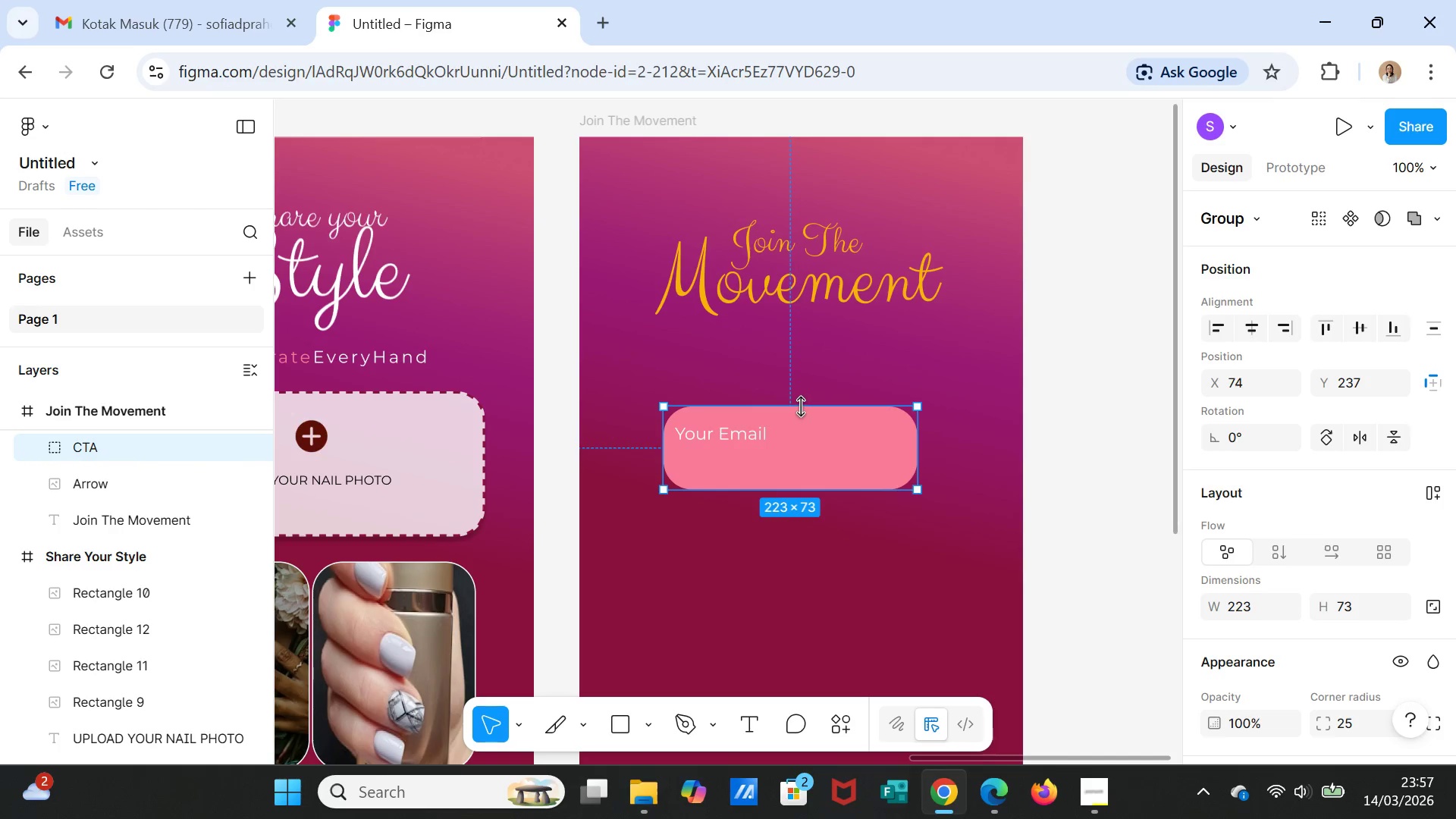 
left_click_drag(start_coordinate=[802, 406], to_coordinate=[802, 424])
 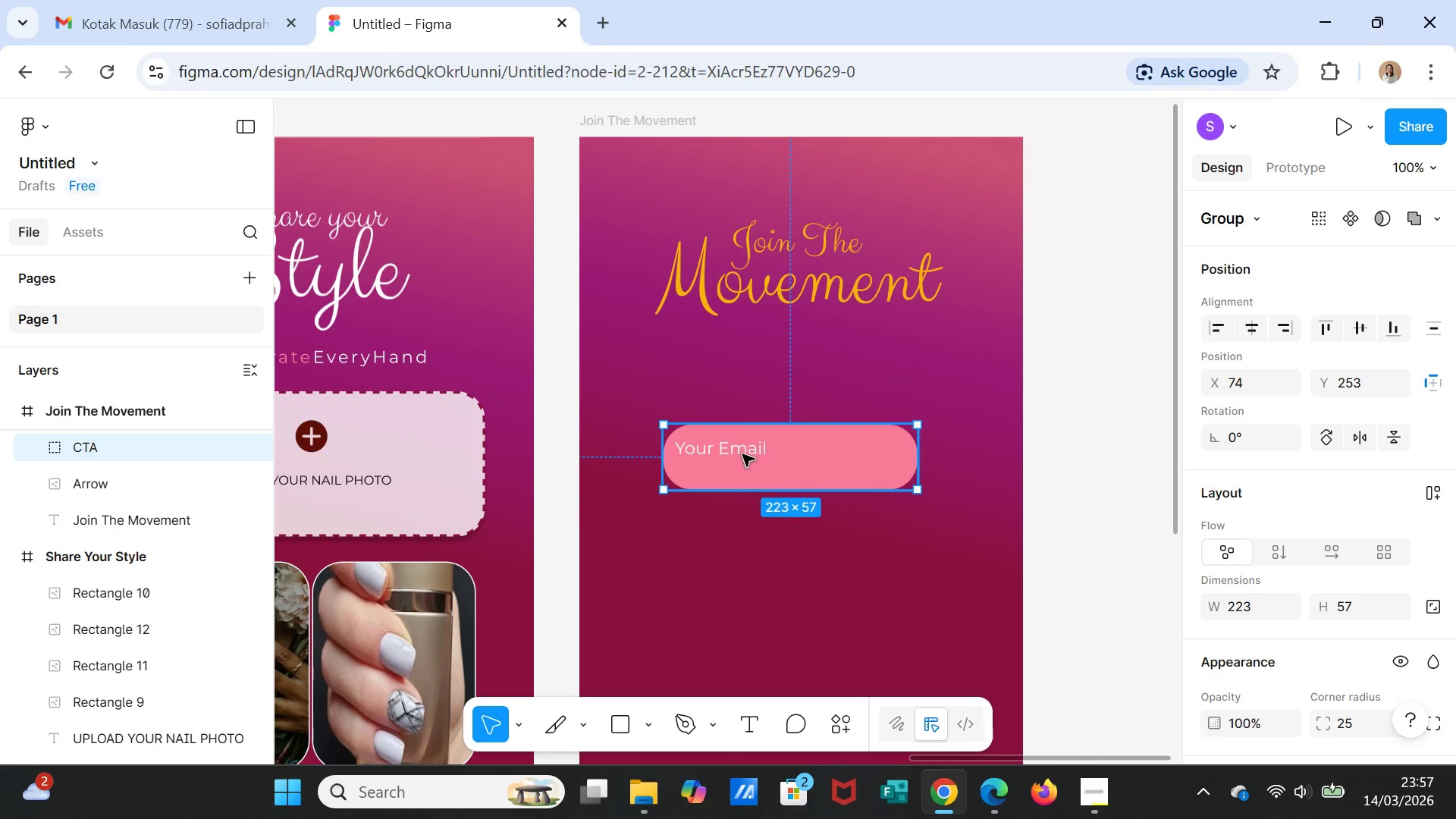 
left_click([742, 454])
 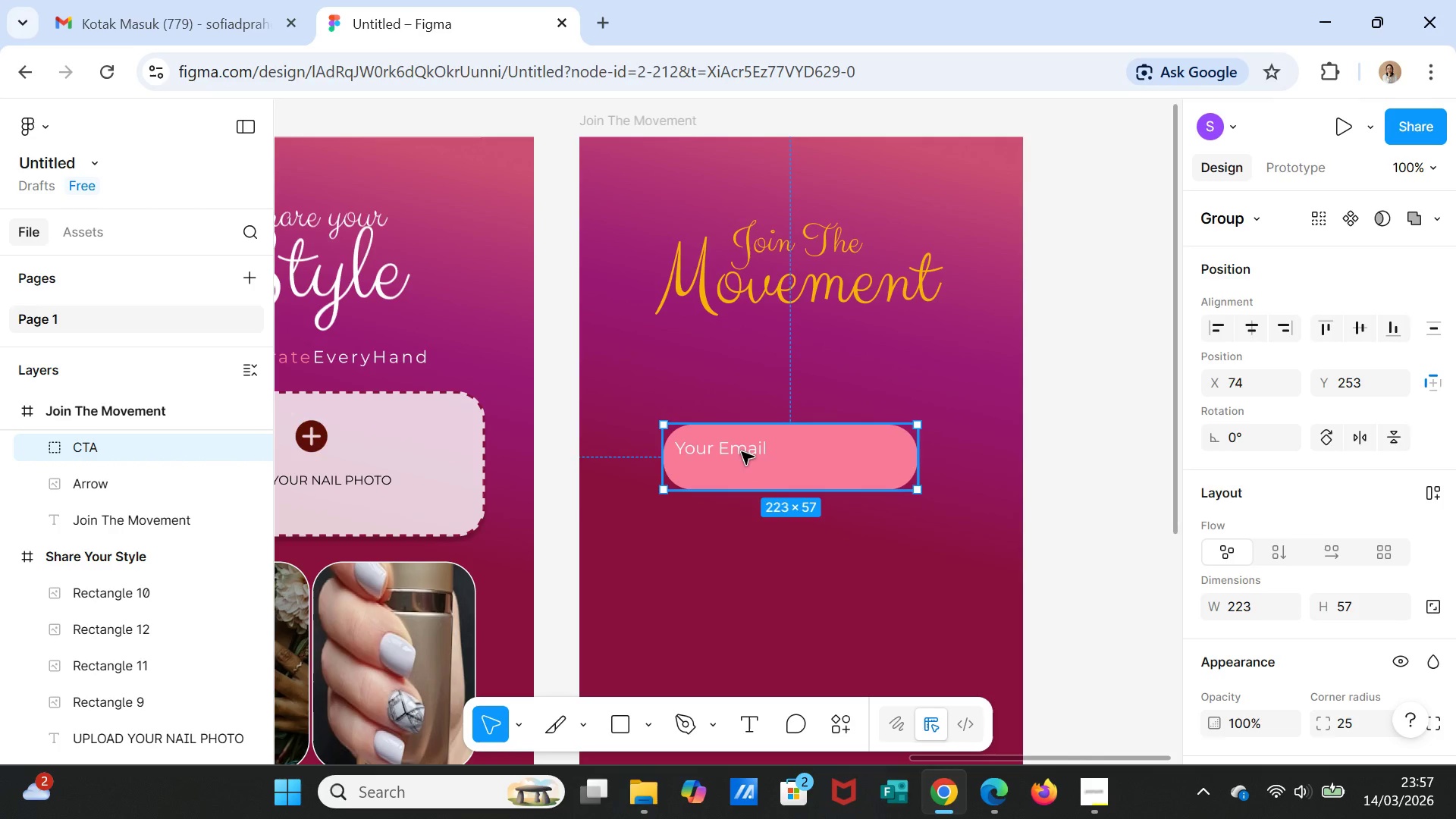 
double_click([742, 452])
 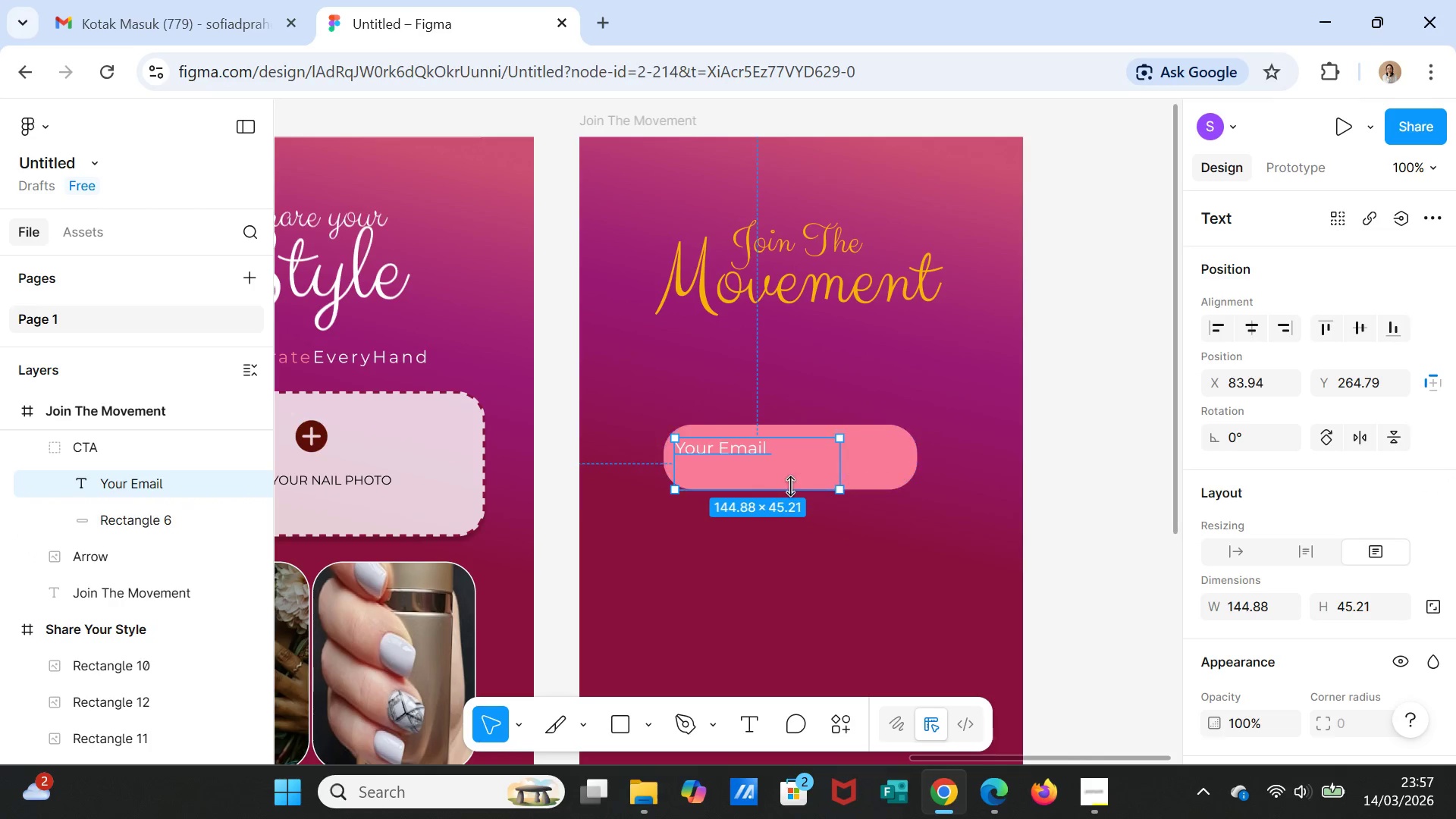 
left_click_drag(start_coordinate=[782, 492], to_coordinate=[784, 471])
 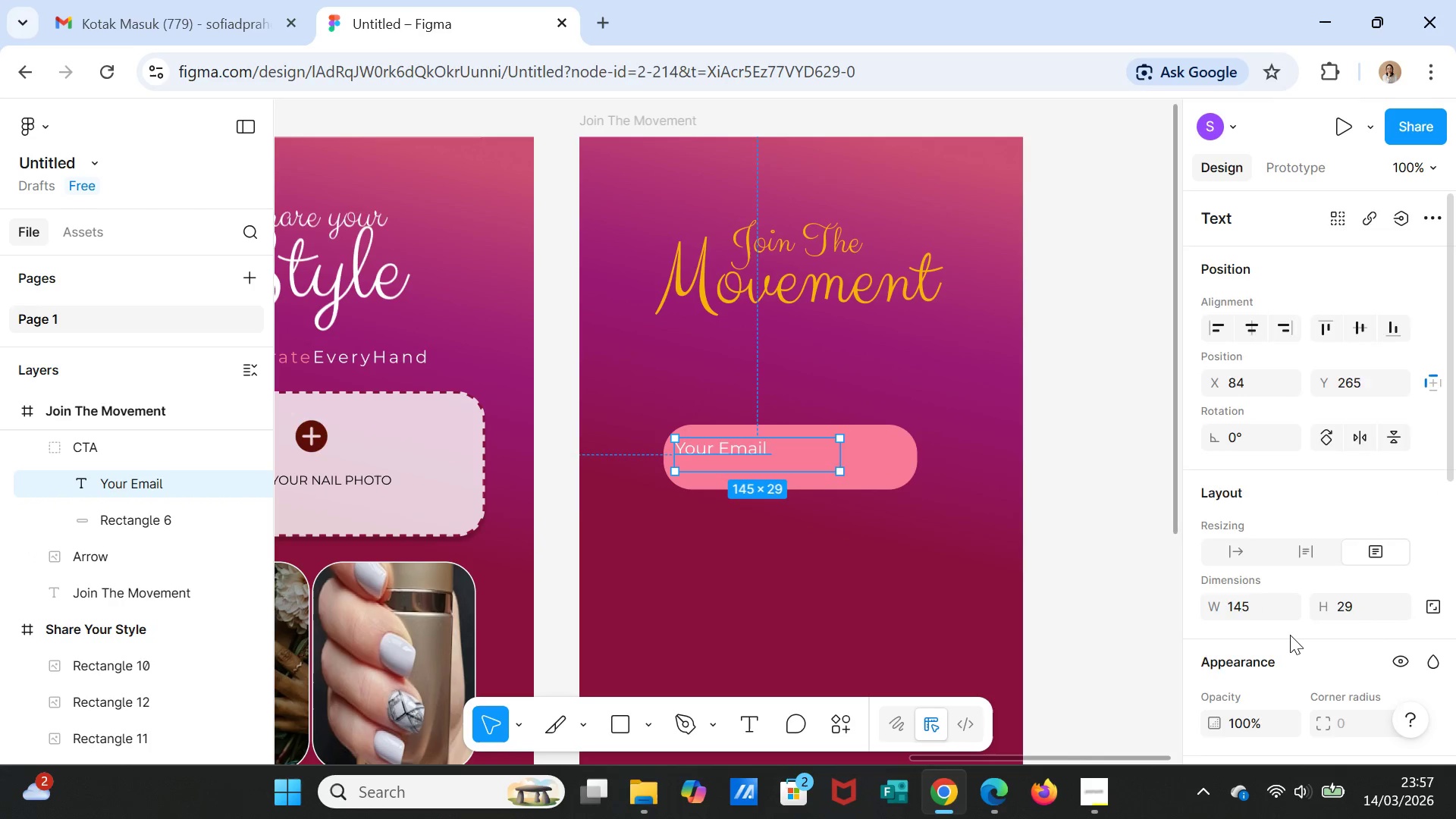 
scroll: coordinate [1414, 600], scroll_direction: down, amount: 4.0
 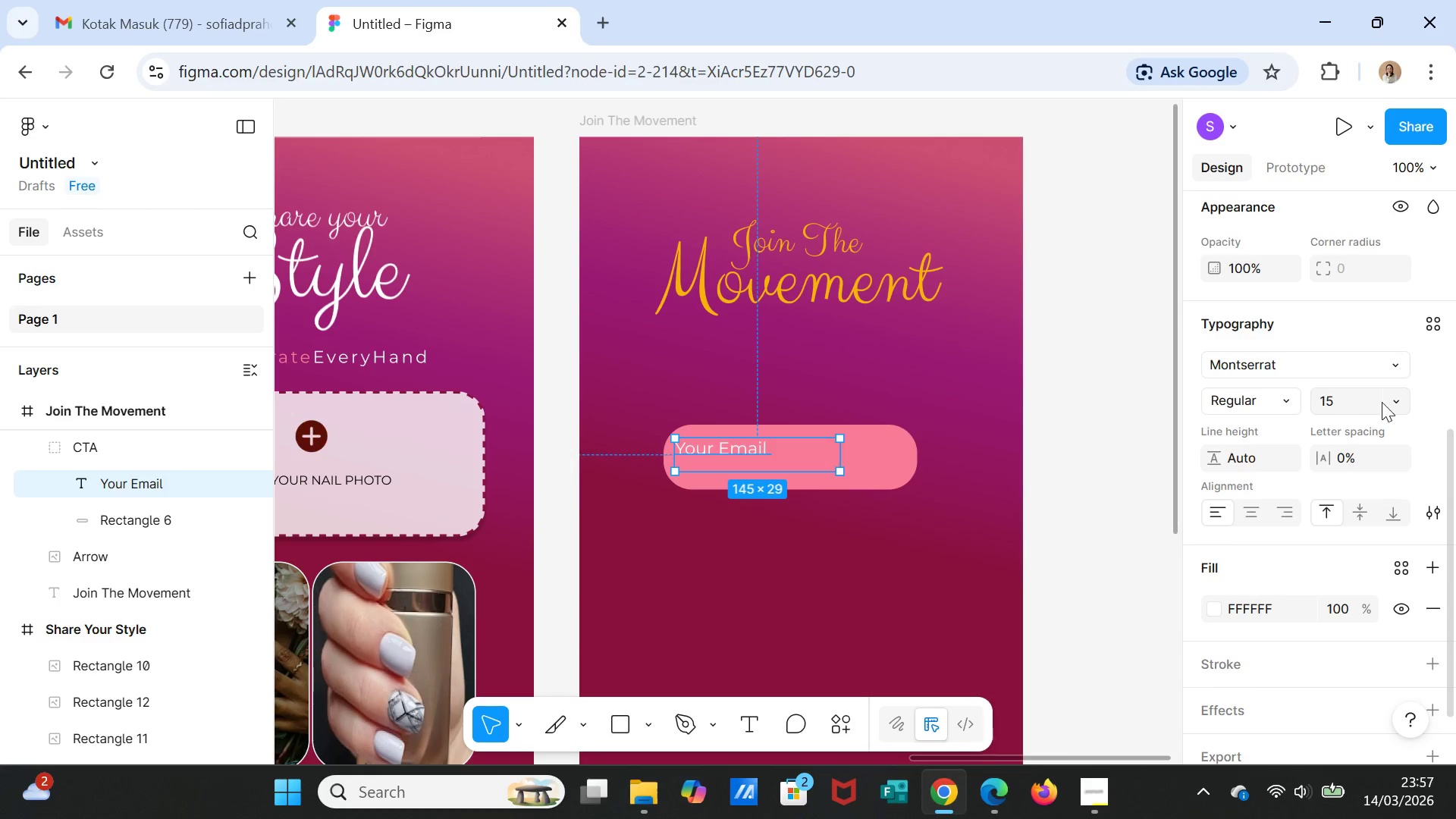 
left_click([1388, 400])
 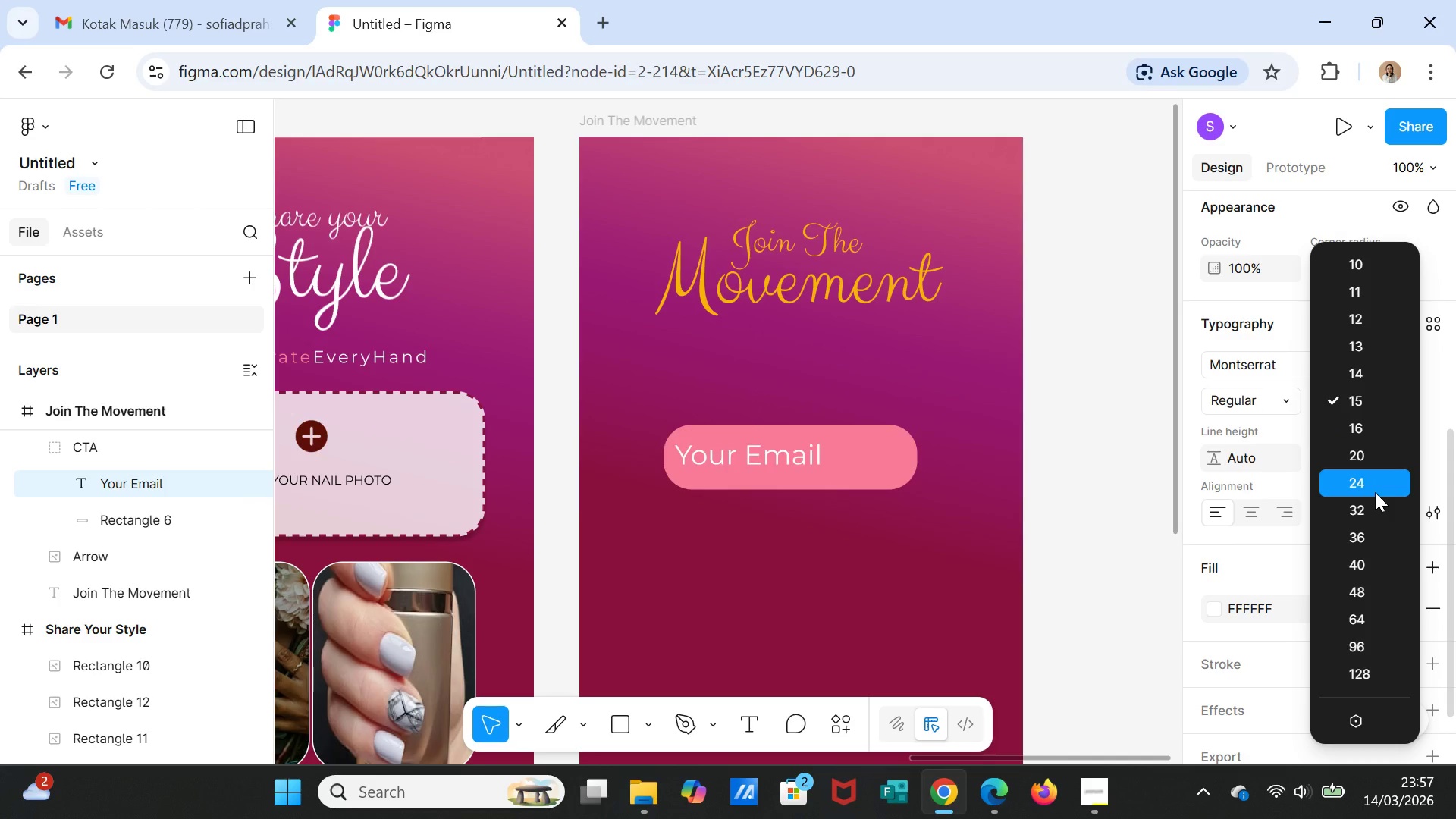 
left_click([1375, 492])
 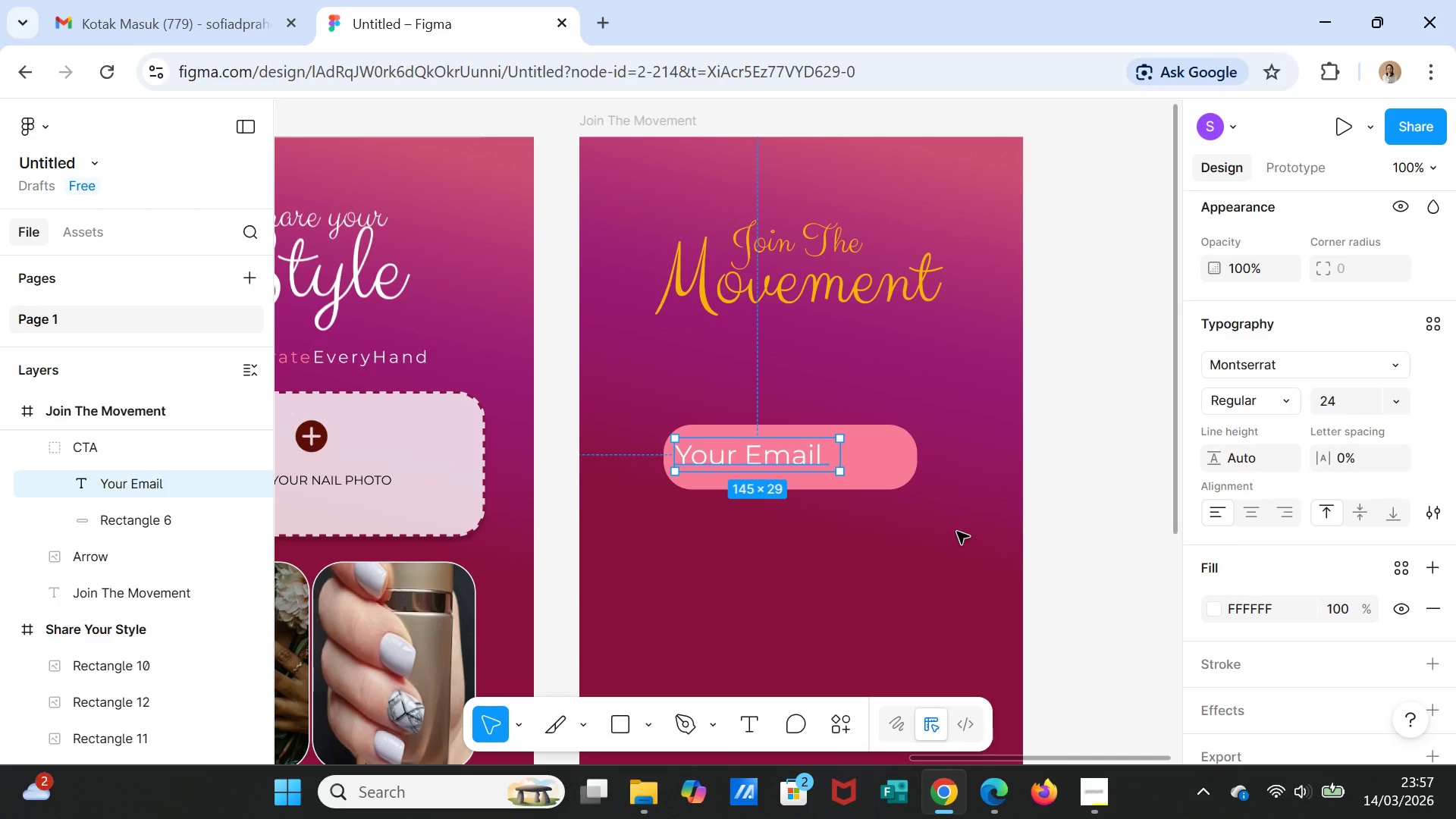 
scroll: coordinate [933, 585], scroll_direction: down, amount: 6.0
 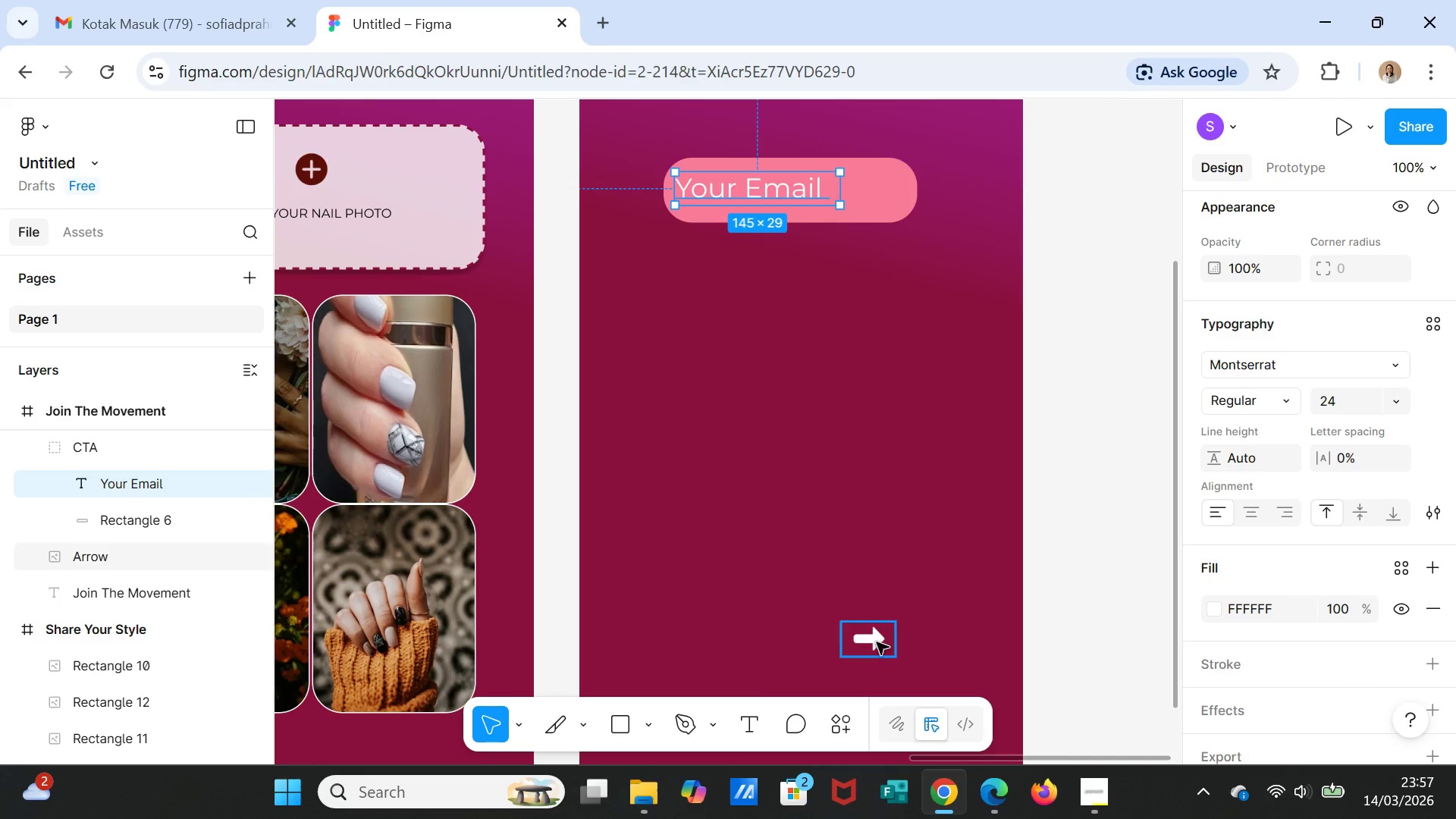 
left_click([875, 642])
 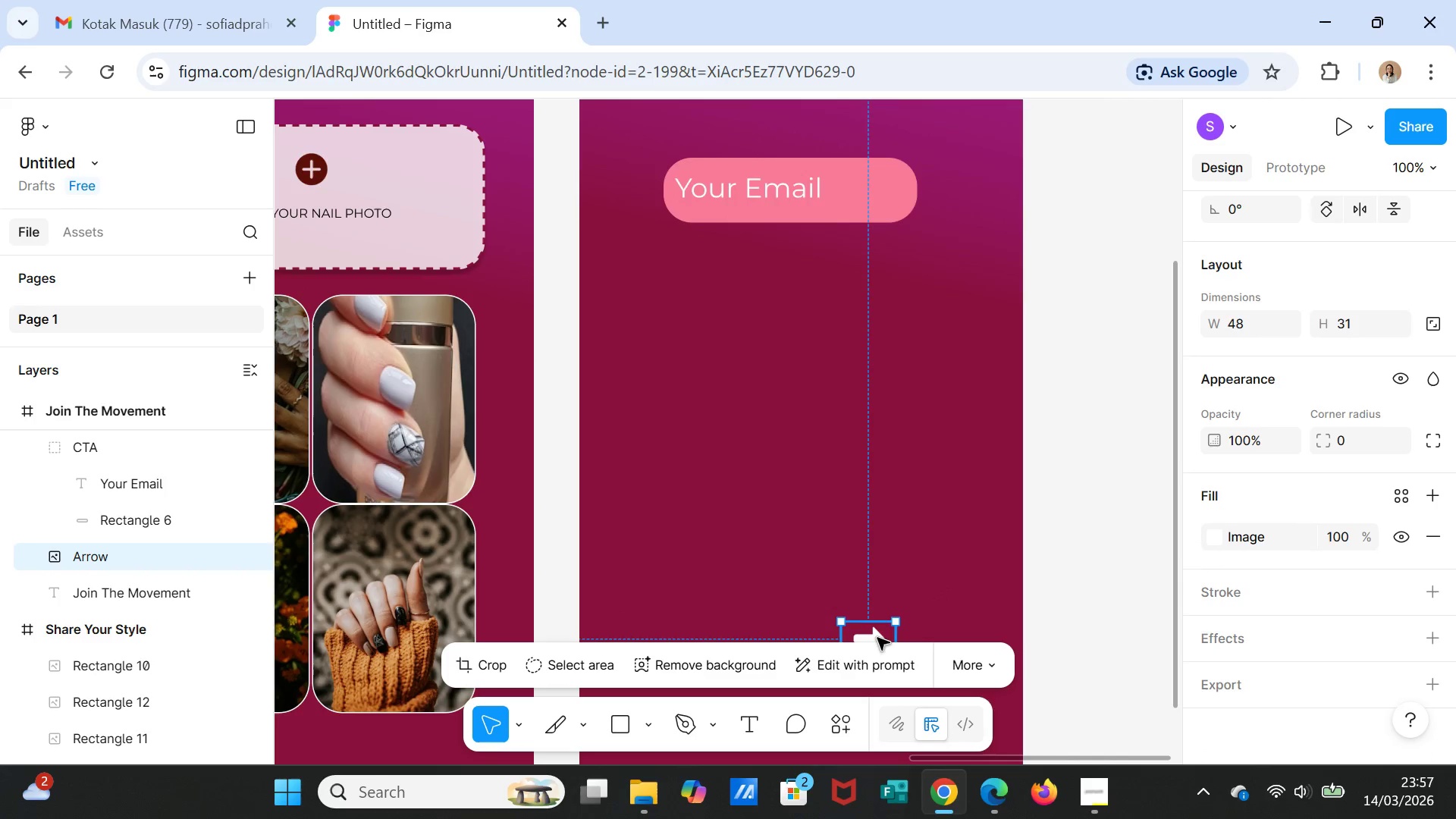 
left_click_drag(start_coordinate=[877, 638], to_coordinate=[877, 193])
 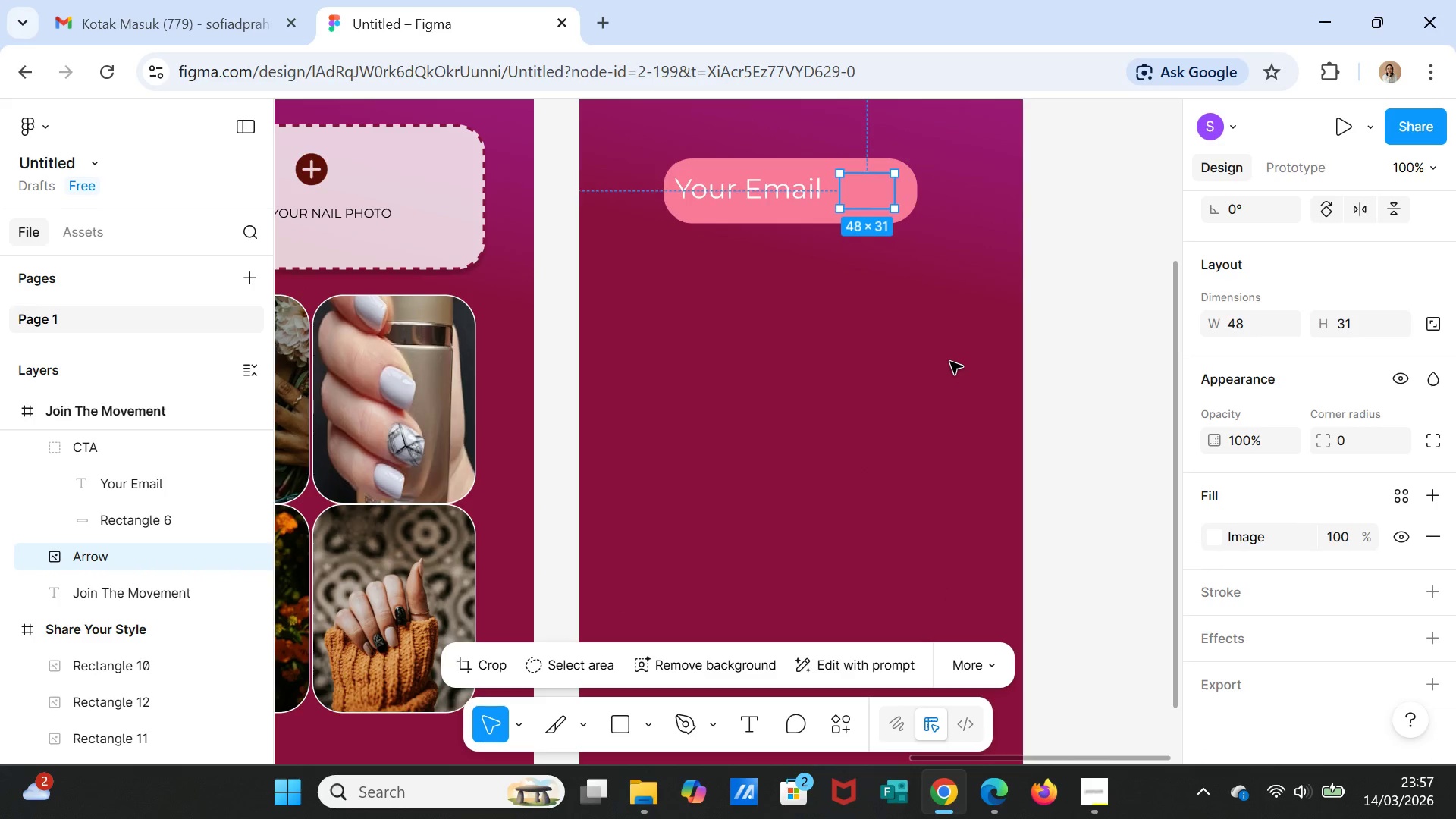 
scroll: coordinate [174, 555], scroll_direction: up, amount: 12.0
 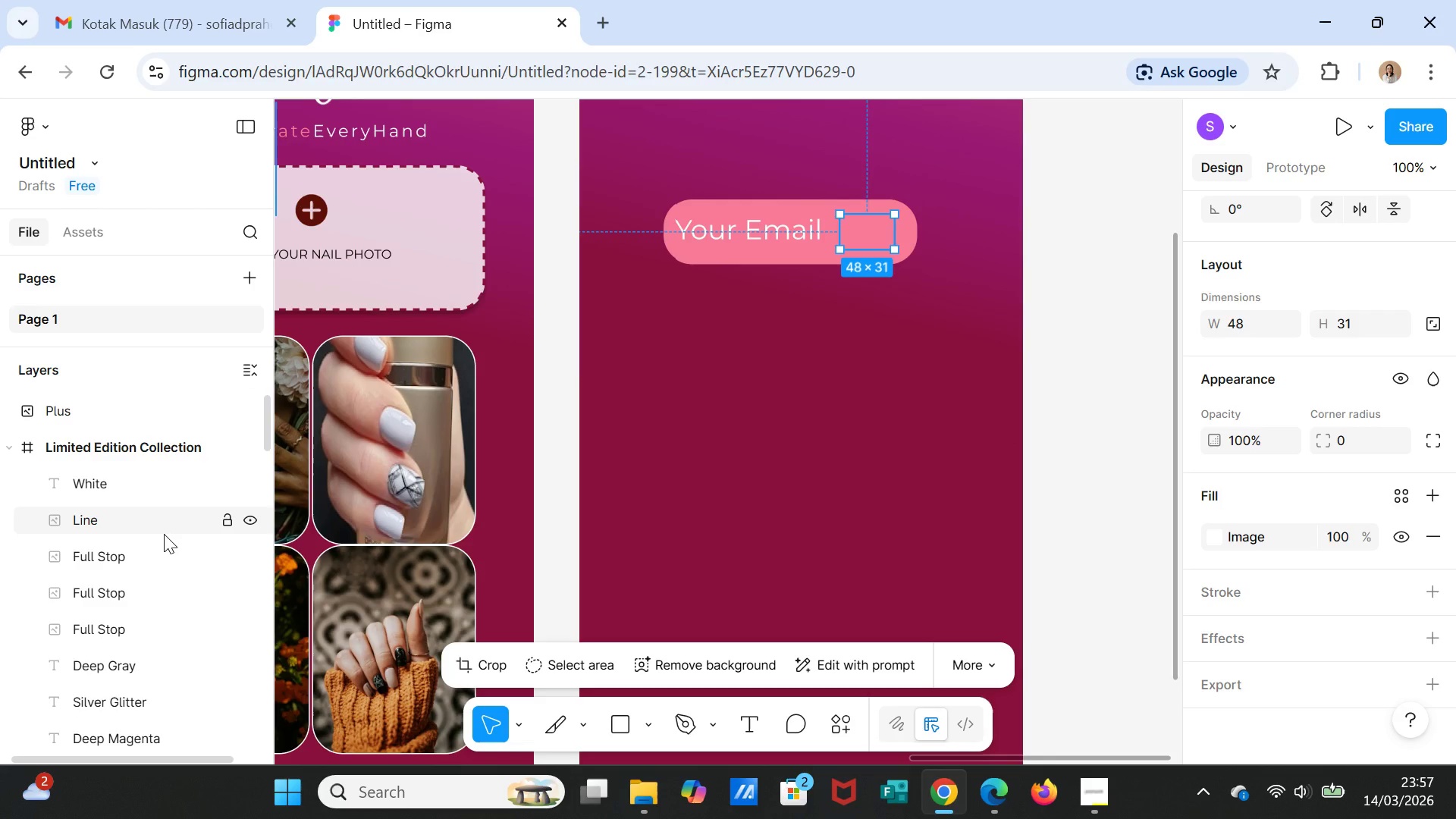 
scroll: coordinate [164, 531], scroll_direction: down, amount: 6.0
 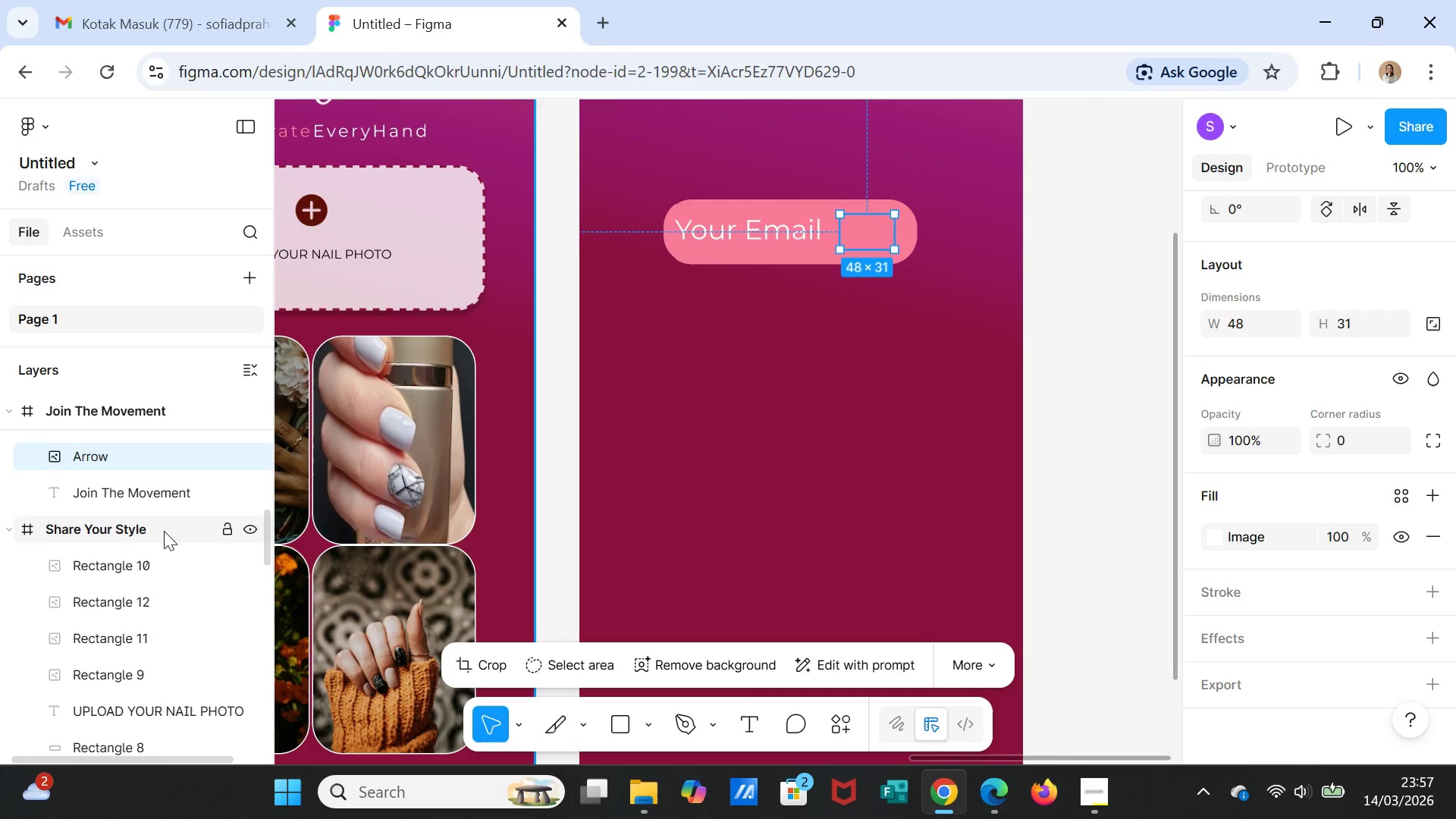 
scroll: coordinate [765, 458], scroll_direction: up, amount: 12.0
 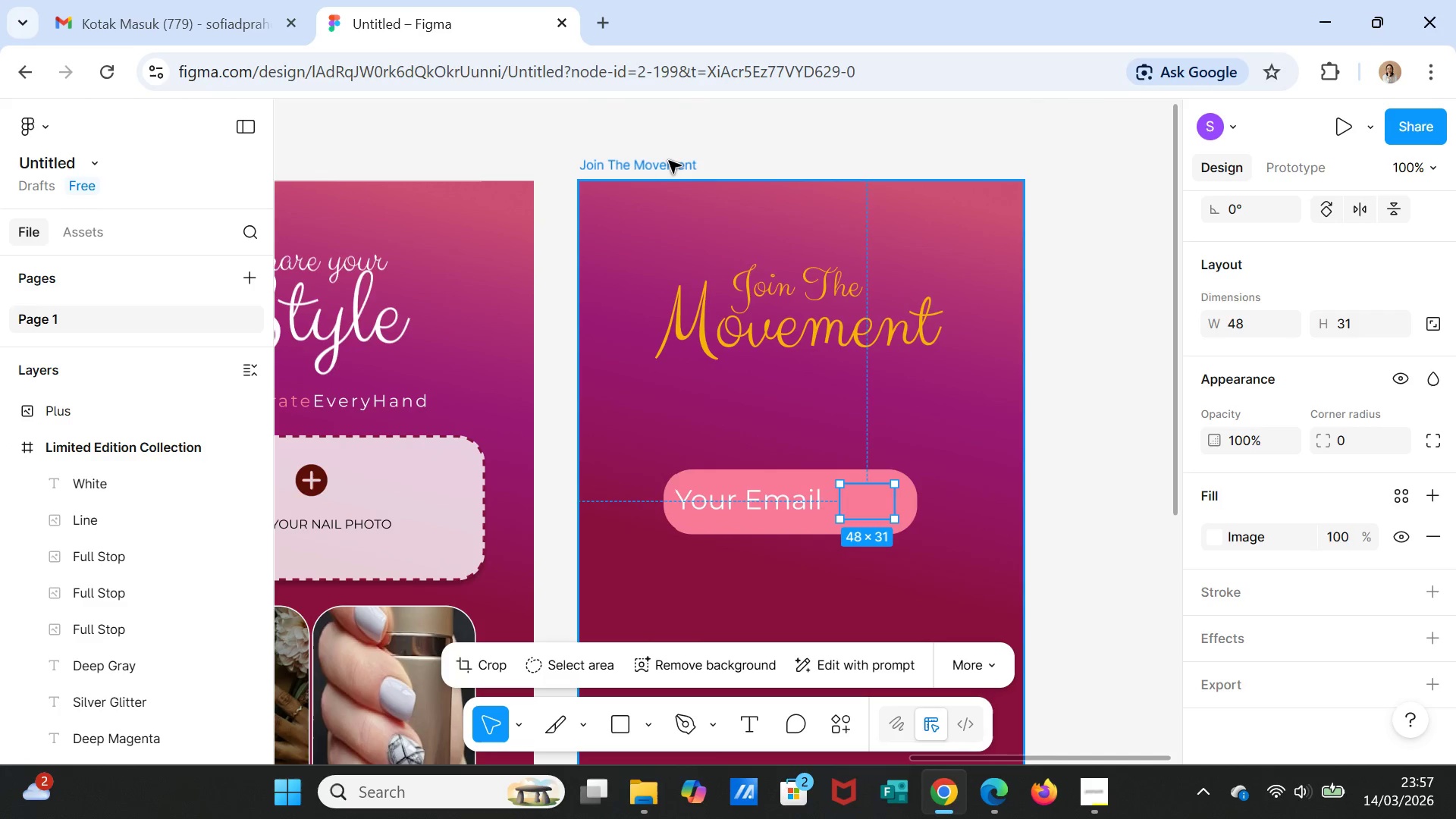 
left_click([669, 161])
 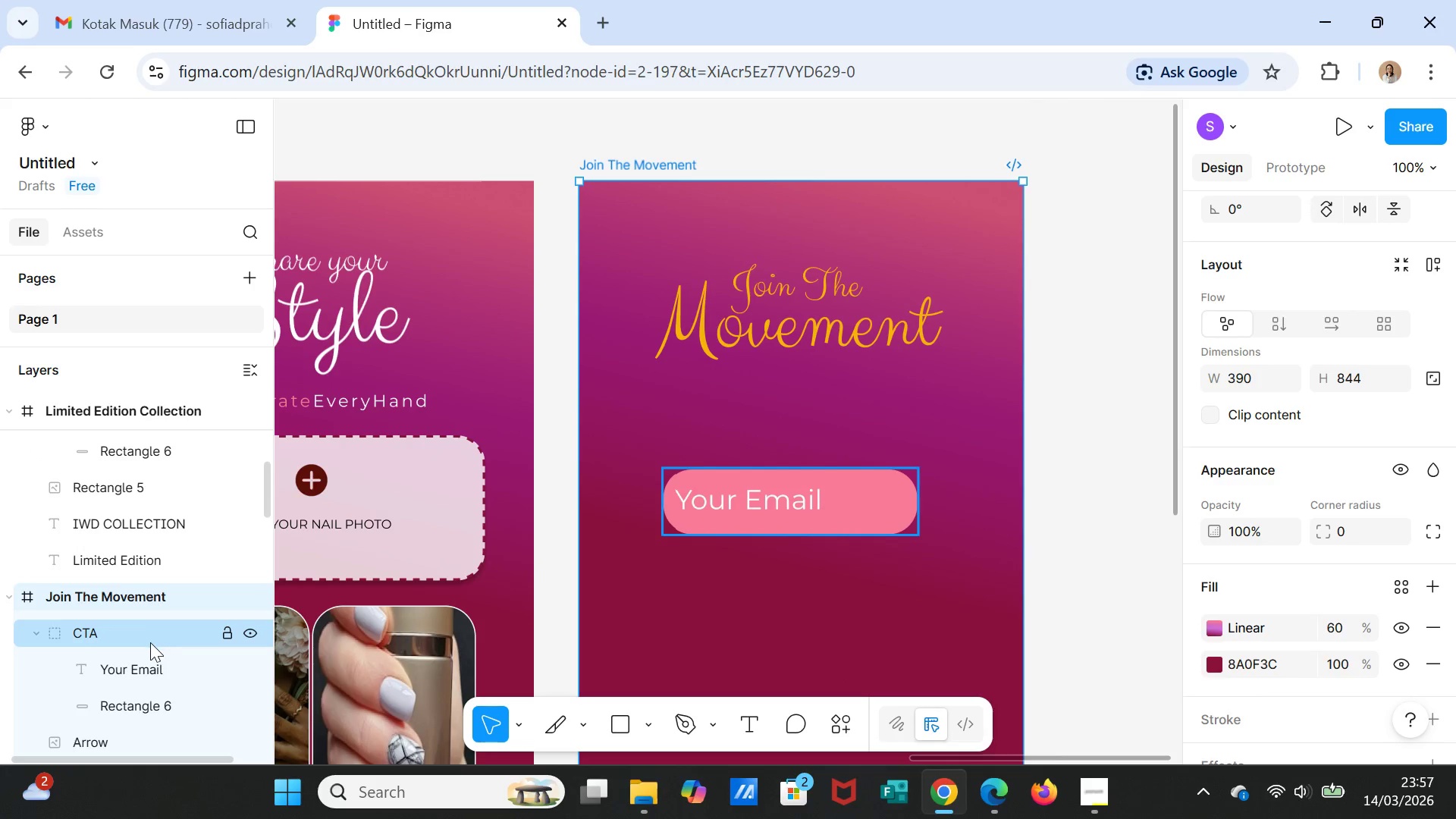 
scroll: coordinate [150, 642], scroll_direction: down, amount: 2.0
 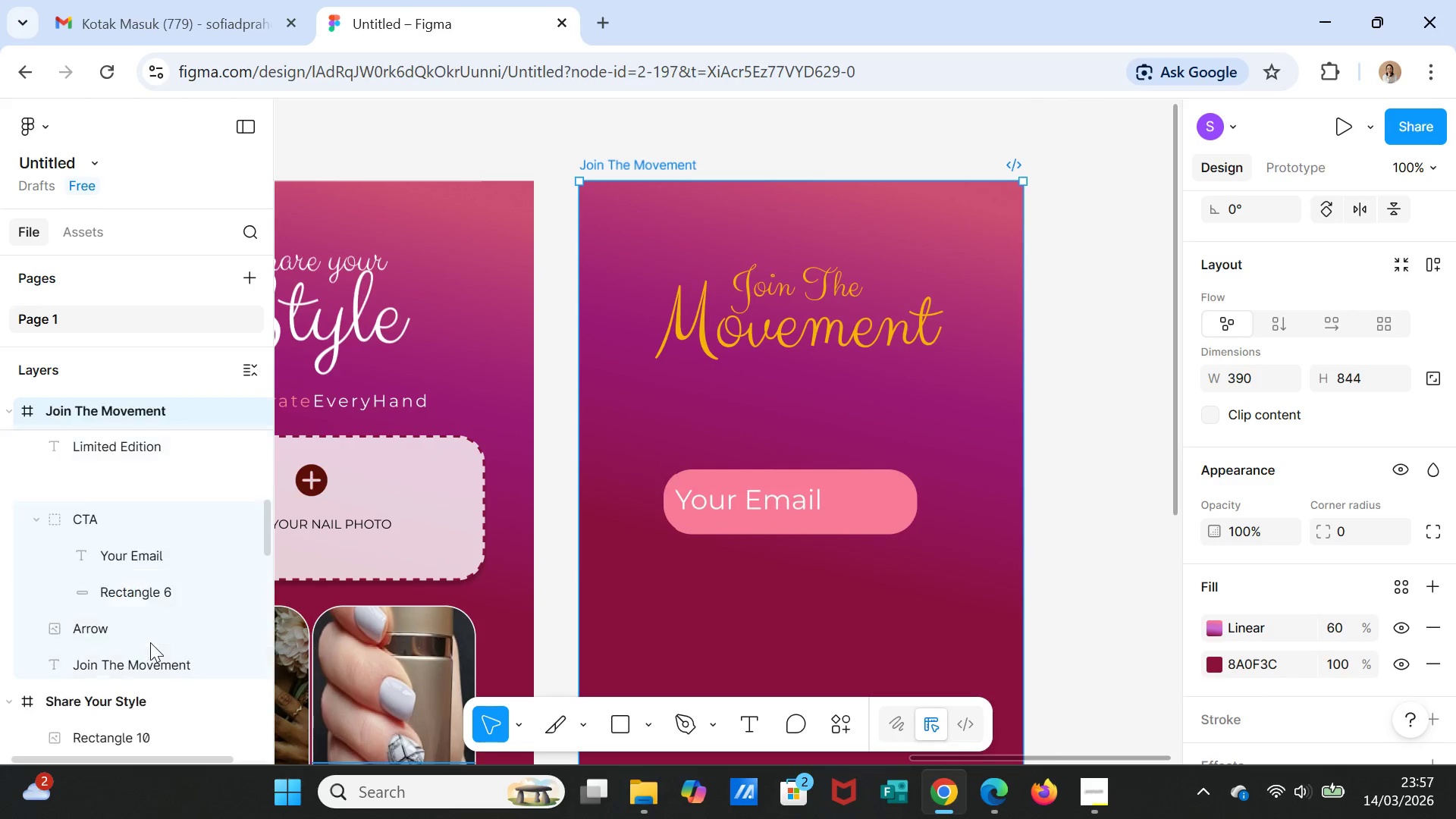 
scroll: coordinate [150, 642], scroll_direction: up, amount: 1.0
 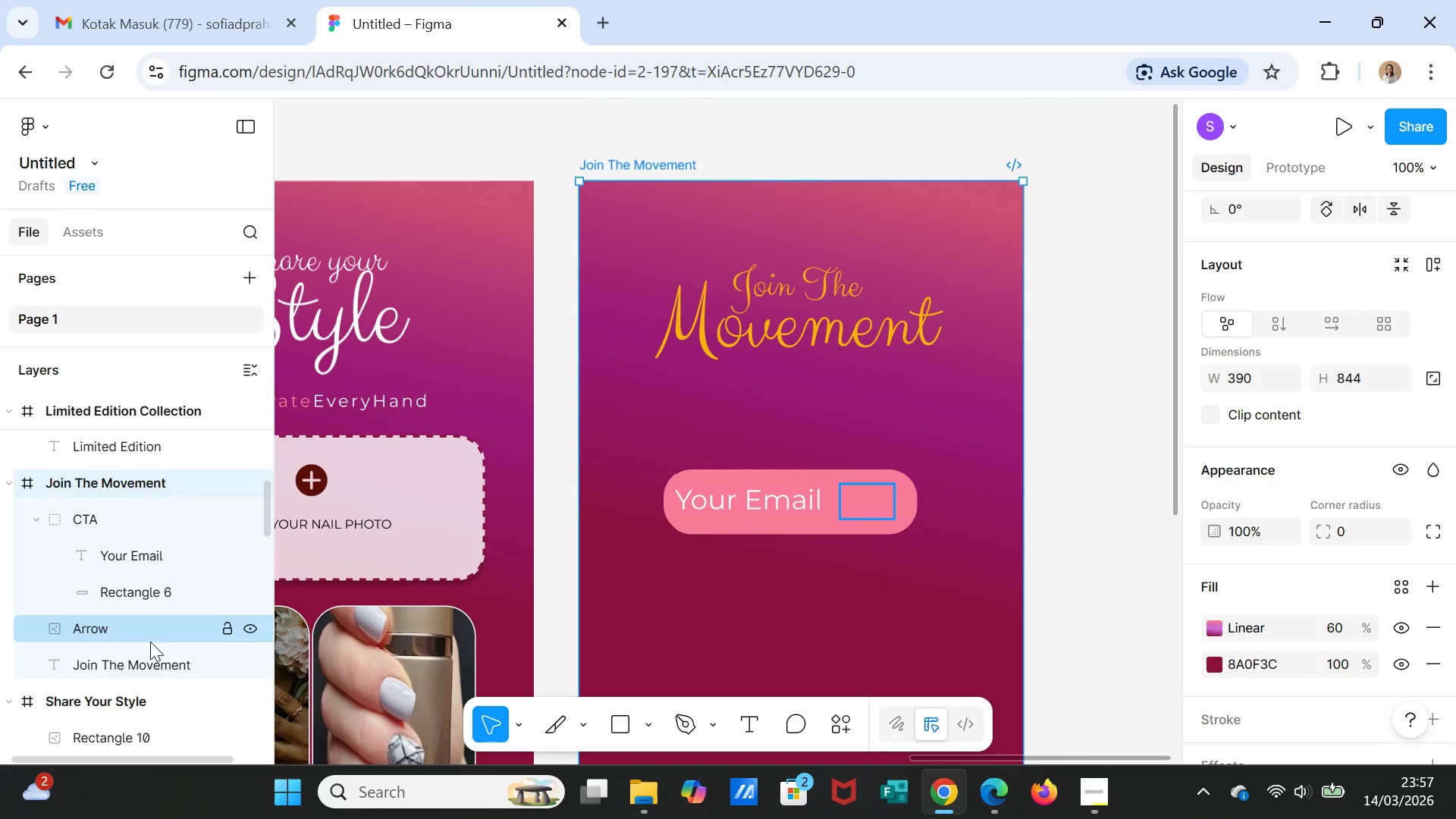 
scroll: coordinate [150, 642], scroll_direction: down, amount: 1.0
 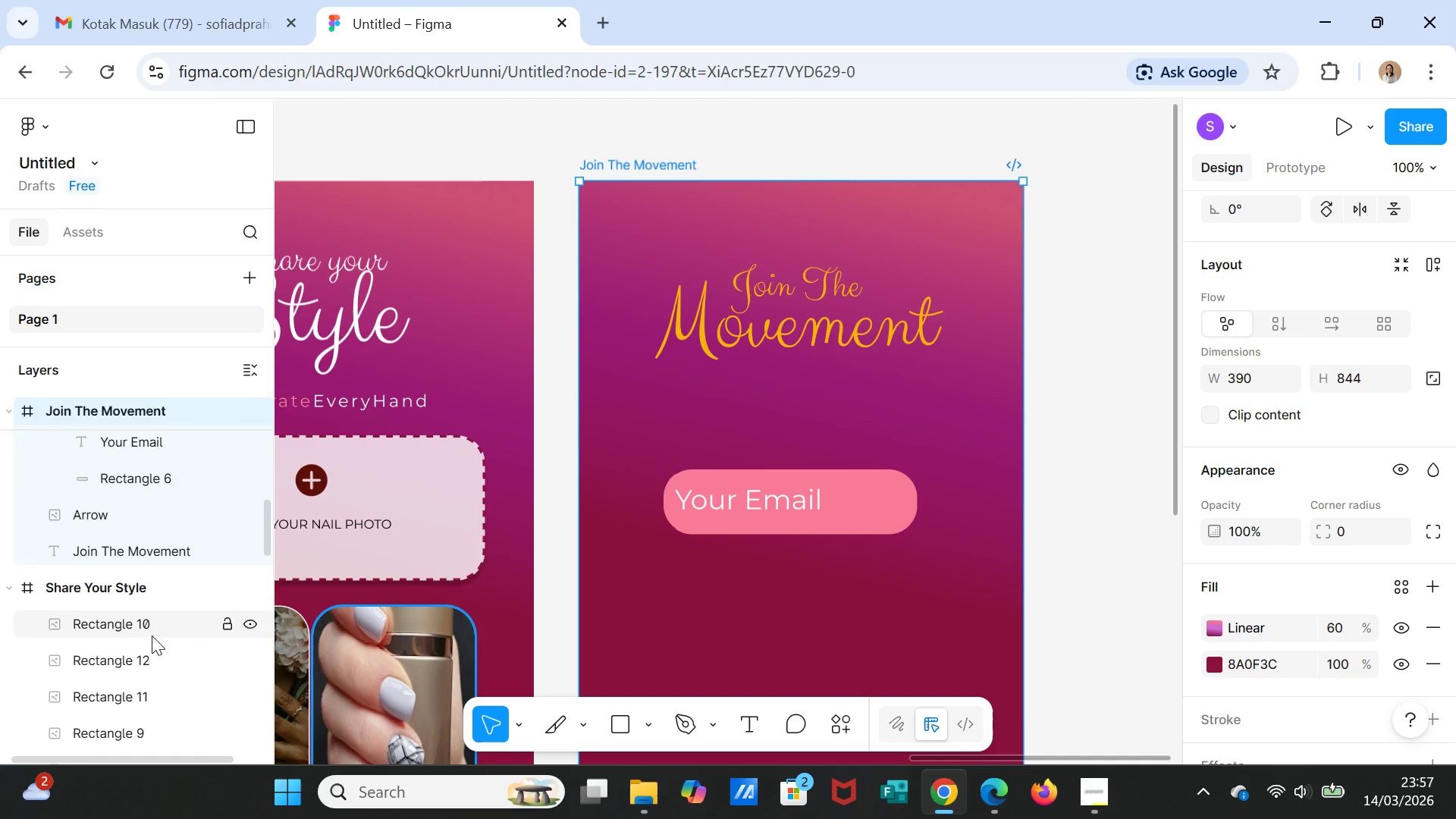 
scroll: coordinate [152, 635], scroll_direction: up, amount: 1.0
 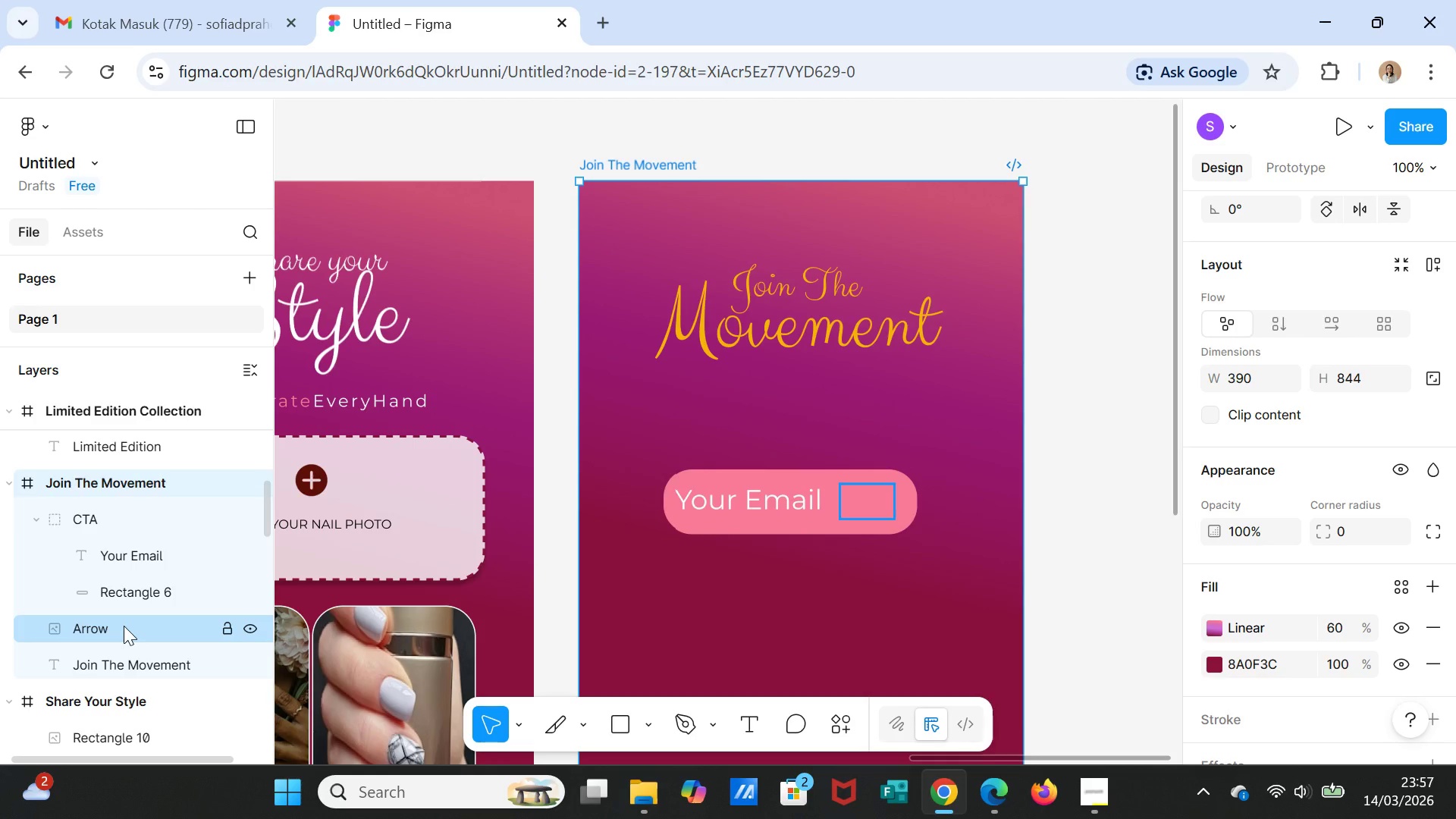 
left_click_drag(start_coordinate=[124, 626], to_coordinate=[136, 576])
 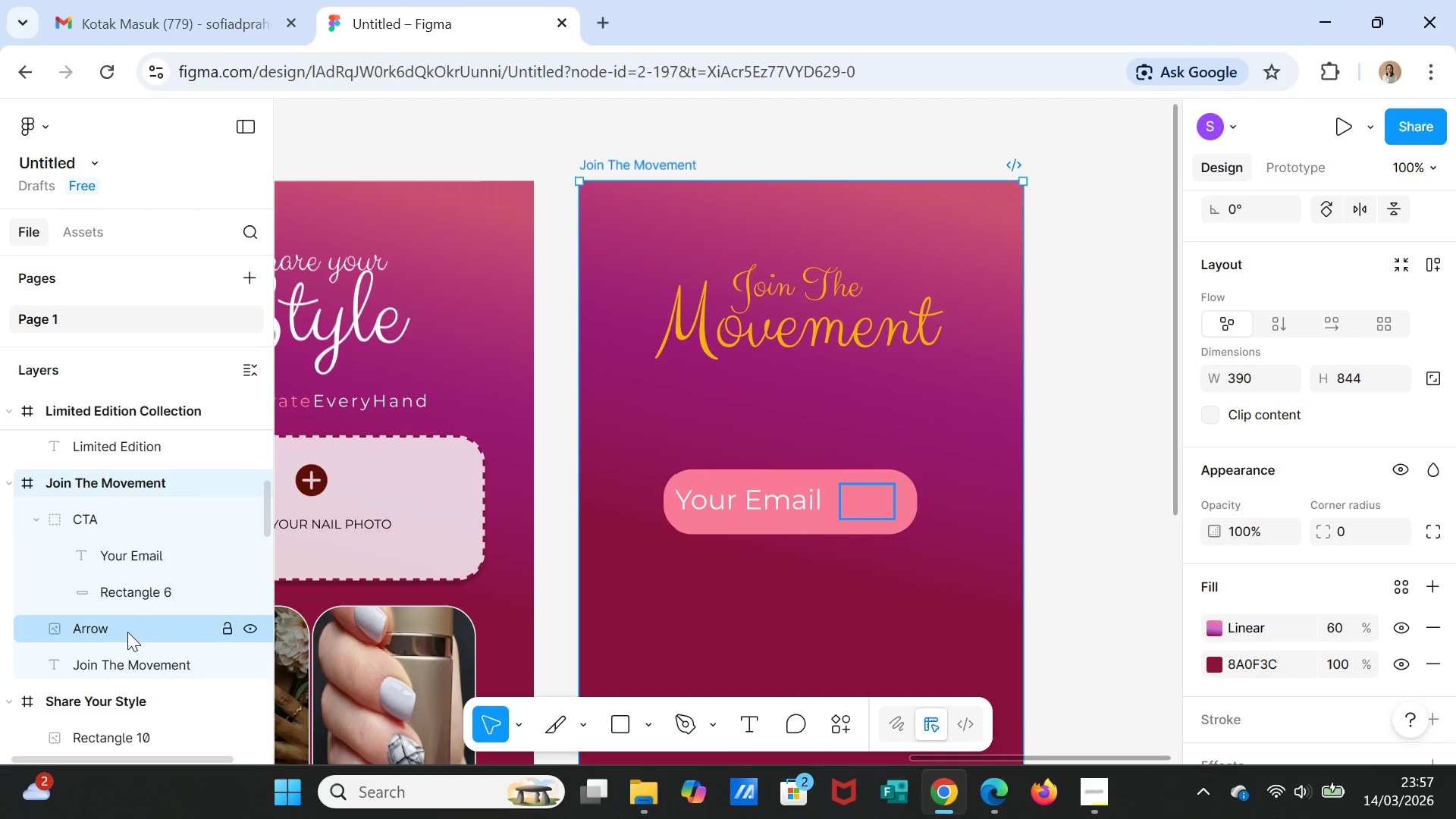 
left_click([109, 629])
 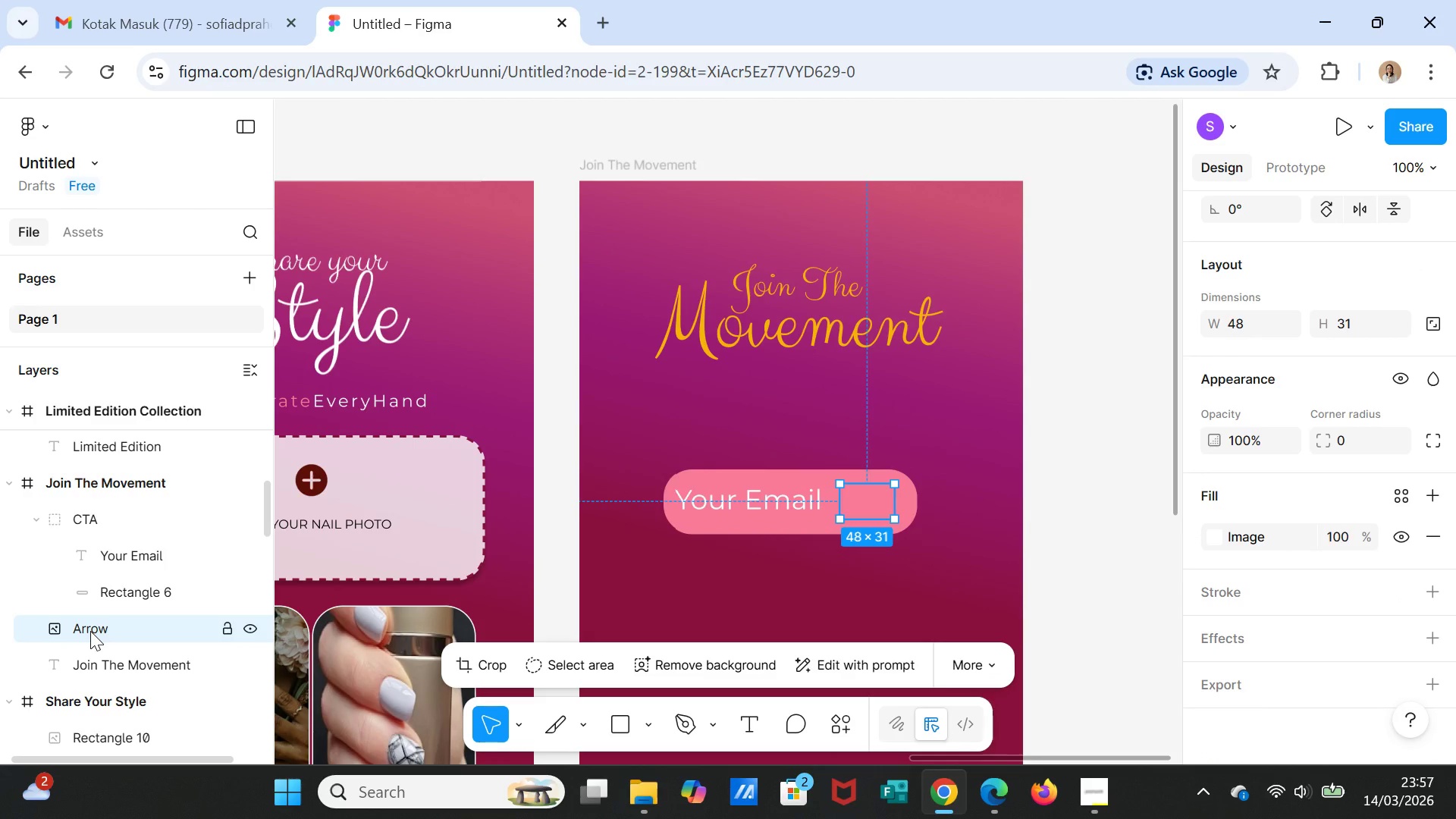 
left_click_drag(start_coordinate=[89, 631], to_coordinate=[102, 576])
 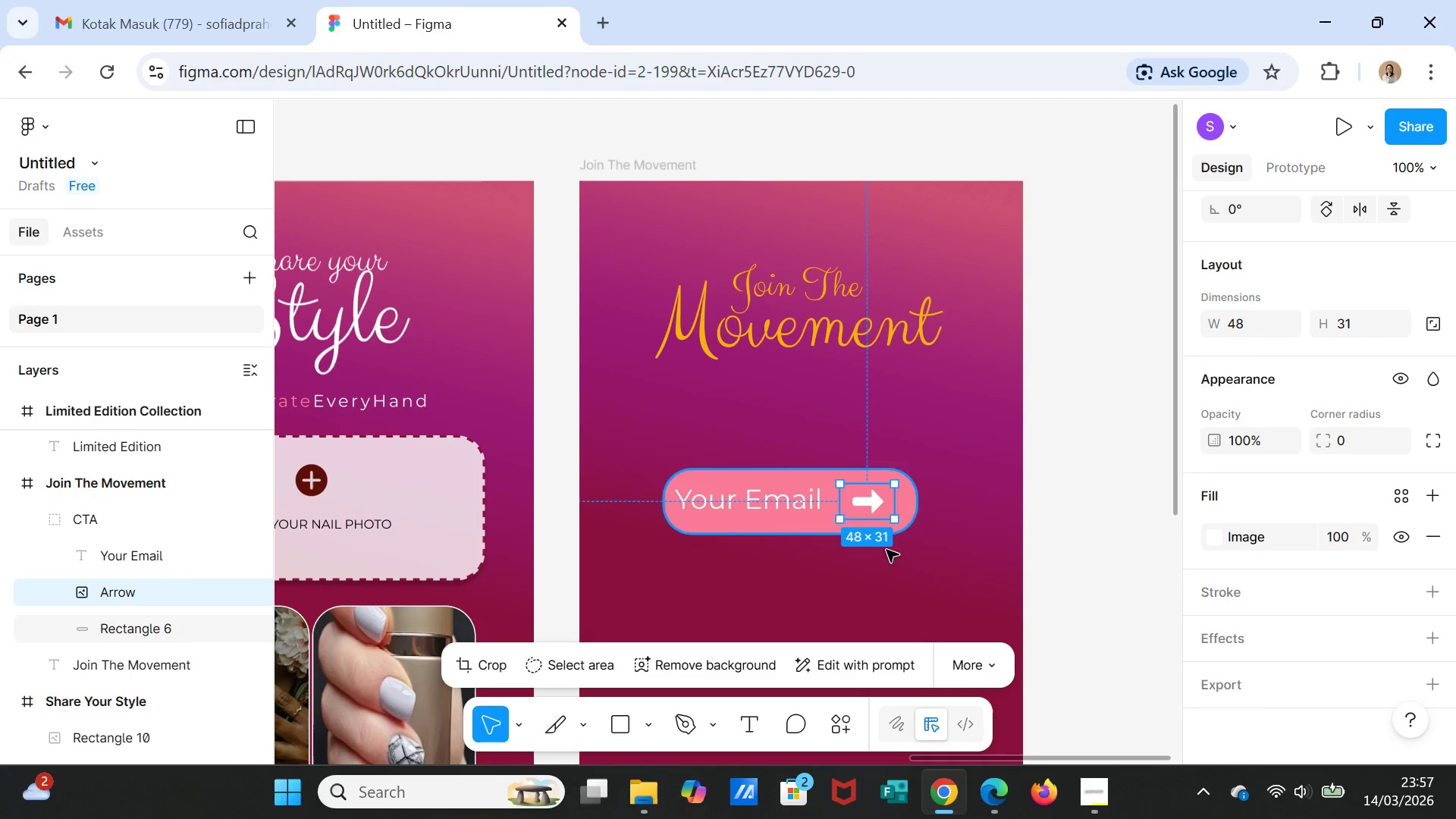 
left_click([981, 547])
 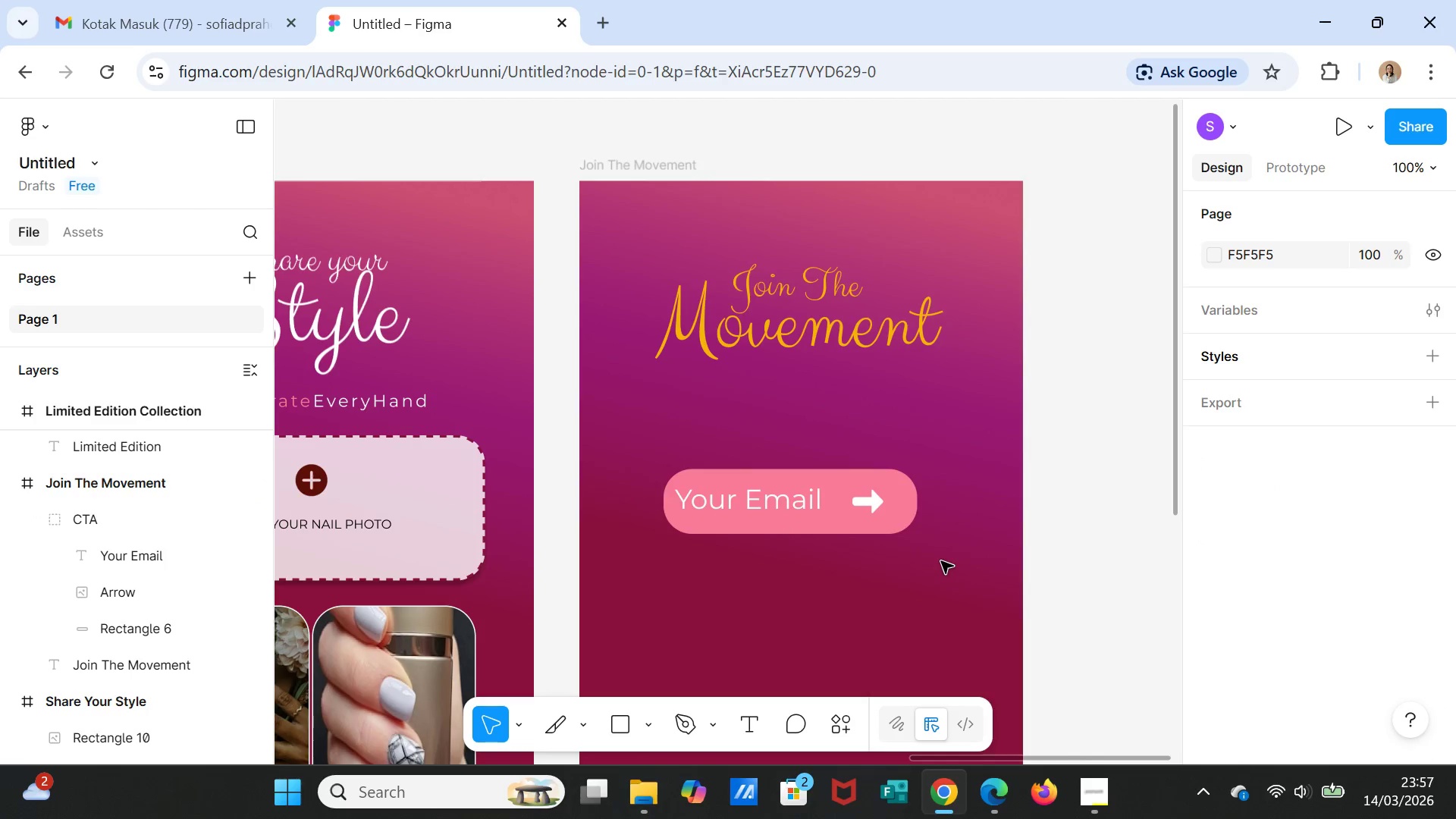 
scroll: coordinate [925, 543], scroll_direction: down, amount: 6.0
 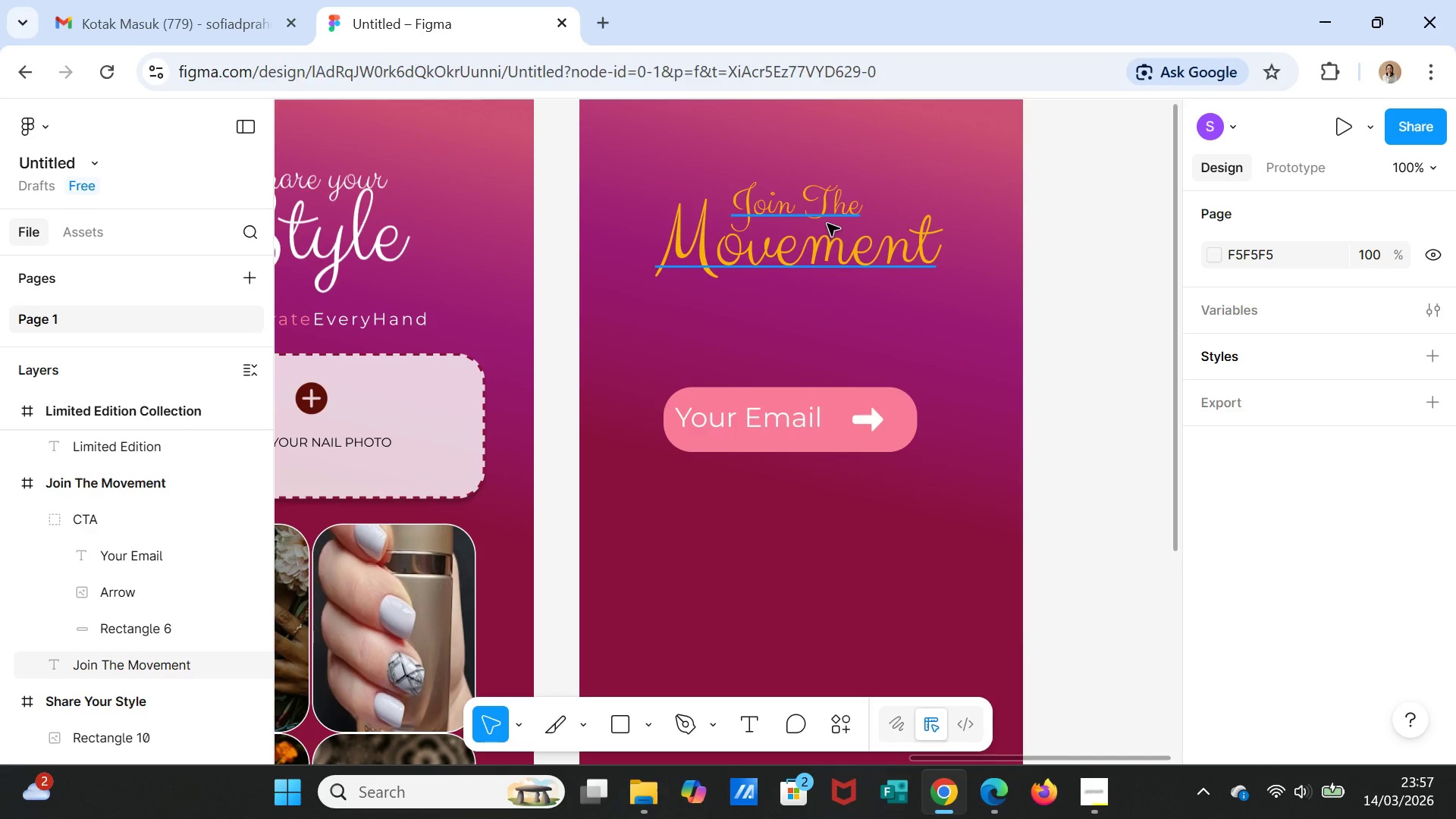 
left_click_drag(start_coordinate=[827, 224], to_coordinate=[828, 238])
 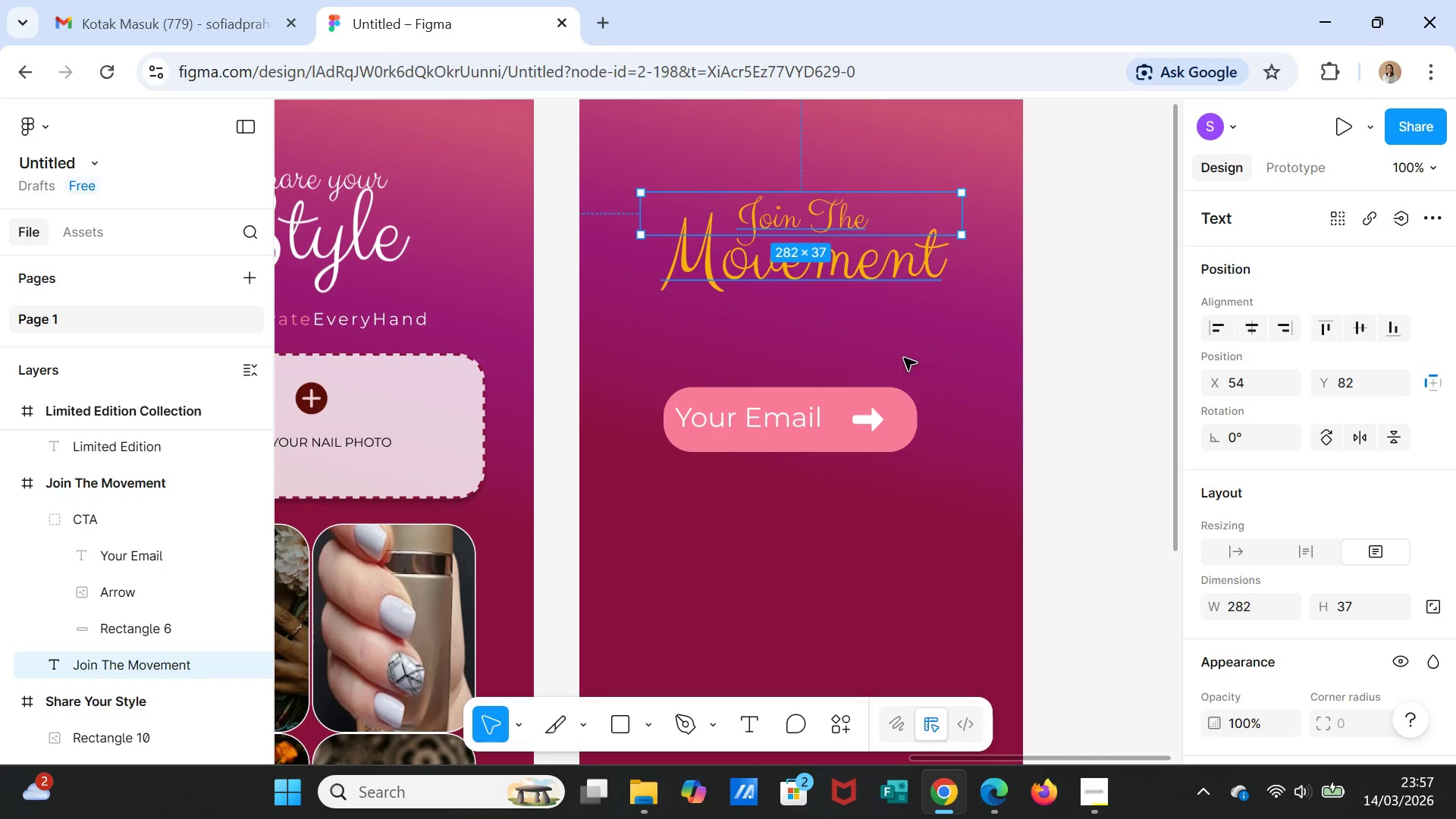 
left_click([904, 358])
 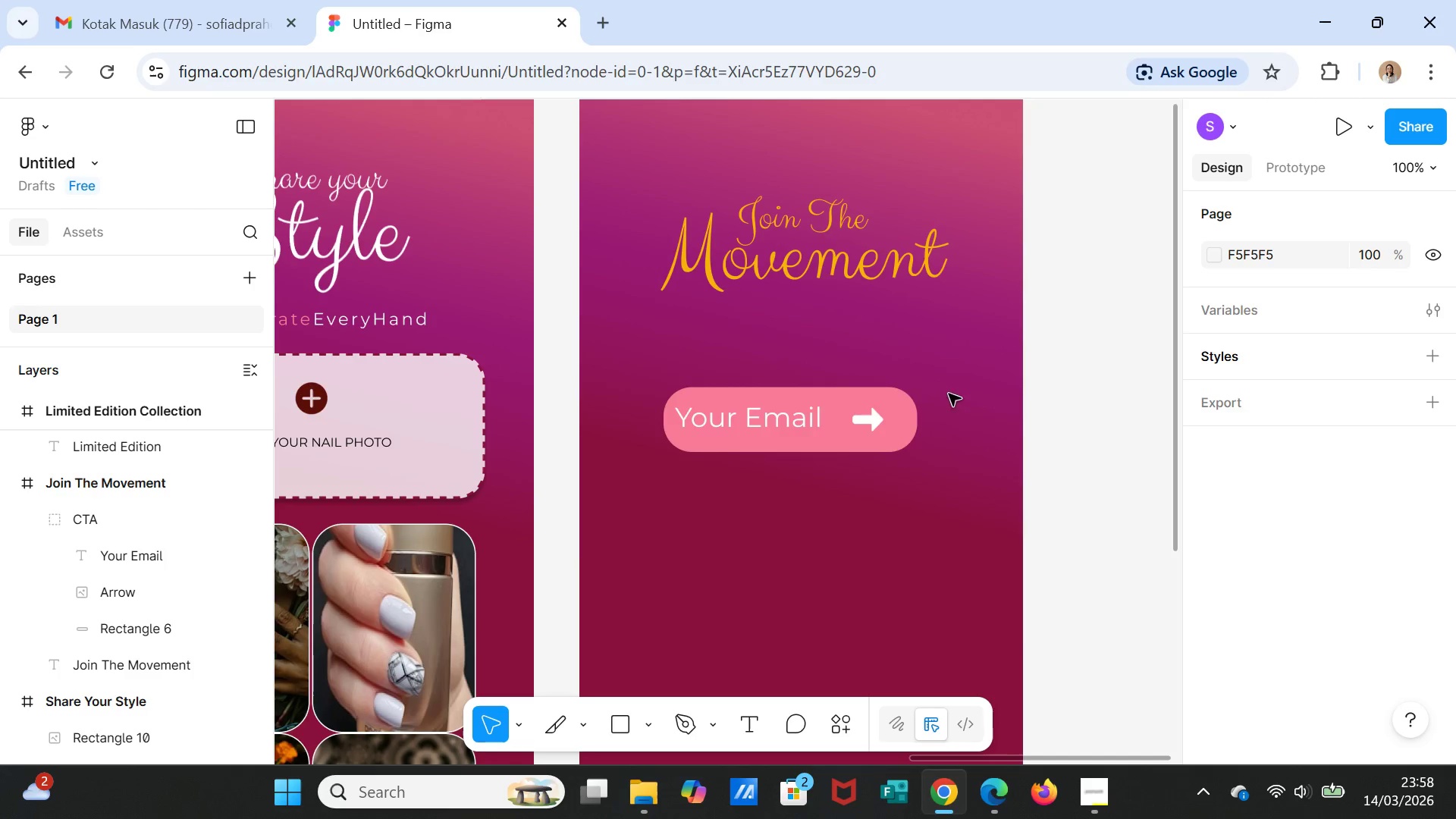 
wait(29.16)
 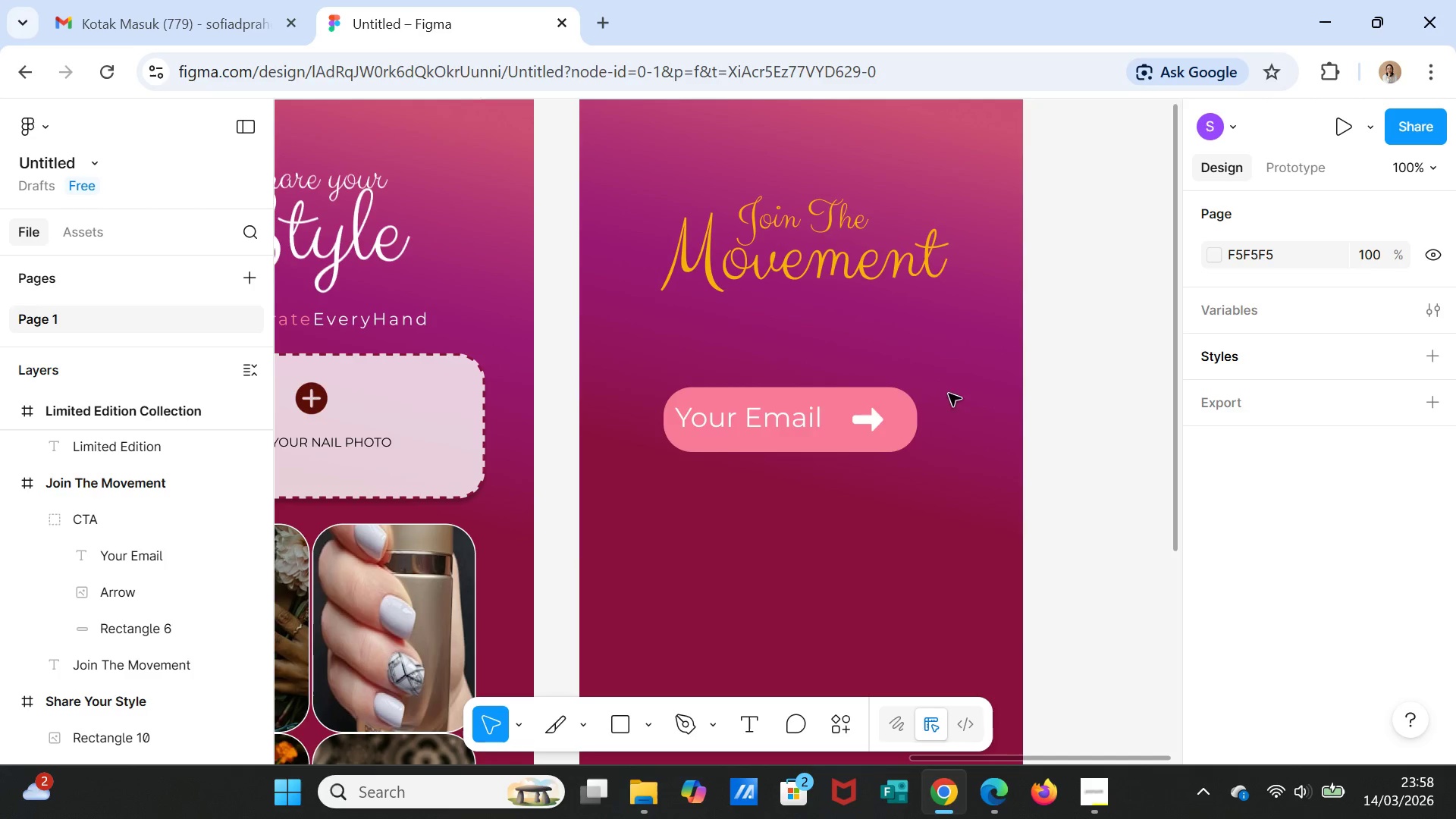 
scroll: coordinate [839, 570], scroll_direction: down, amount: 3.0
 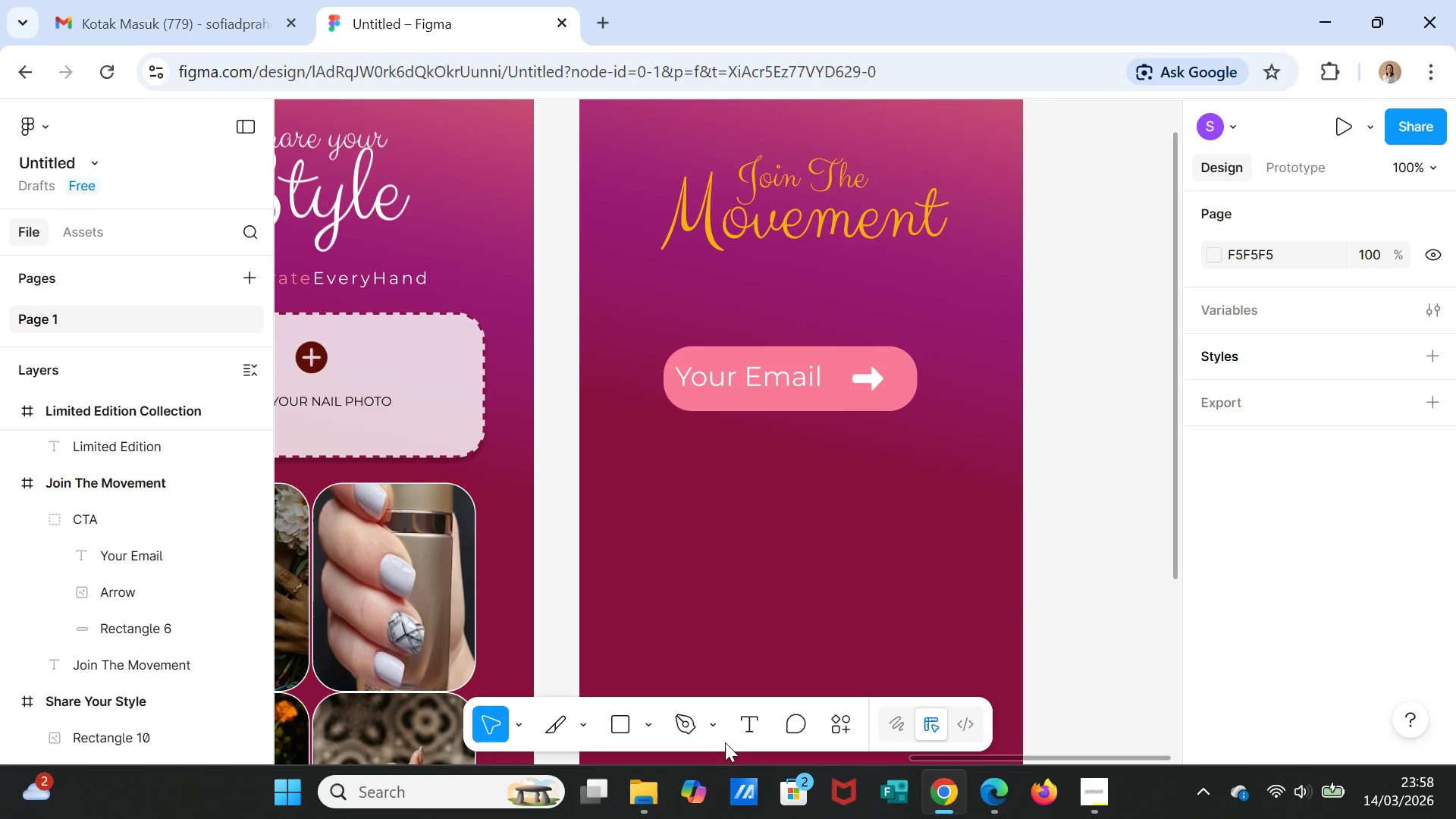 
left_click([746, 731])
 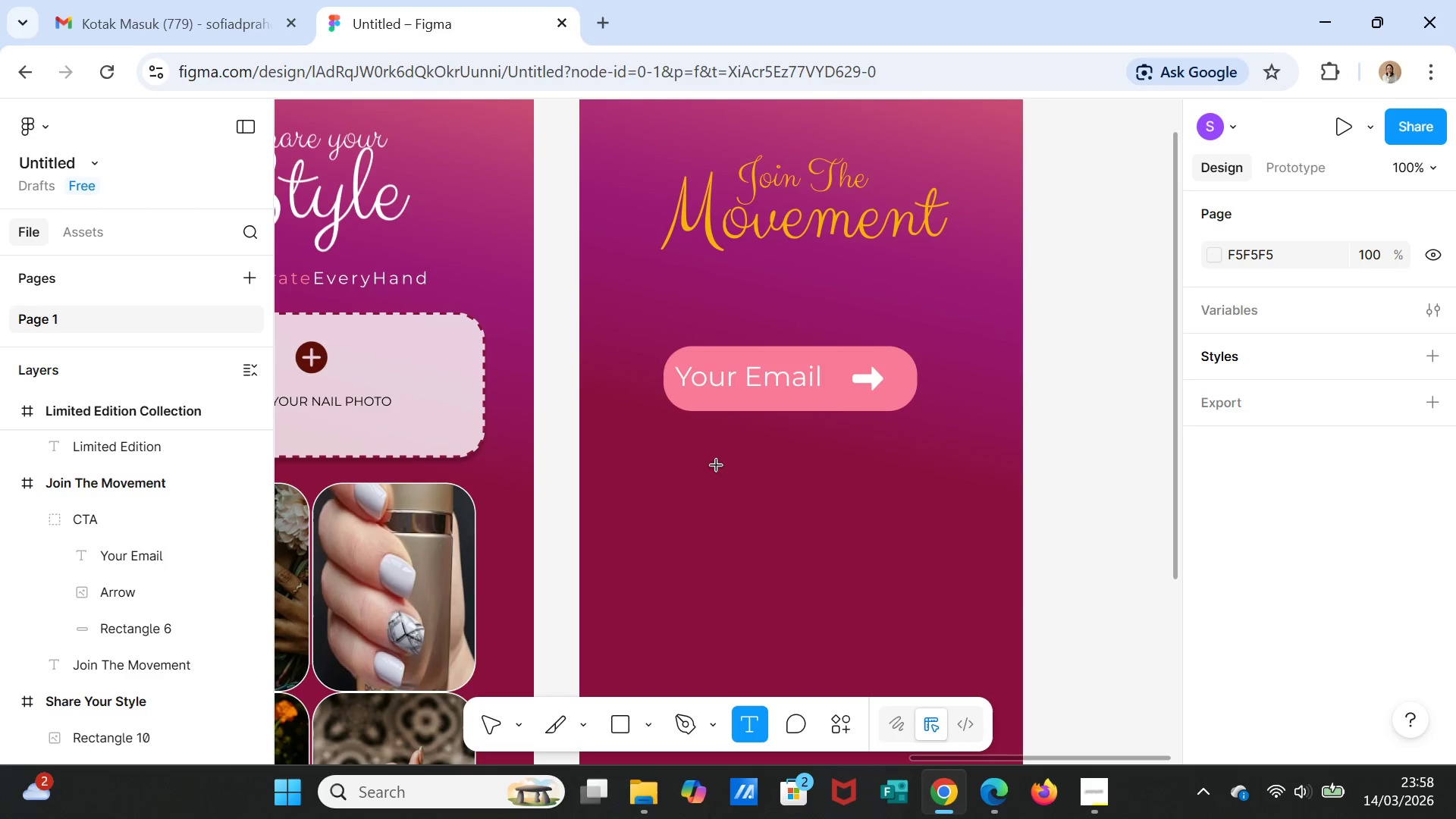 
left_click_drag(start_coordinate=[714, 460], to_coordinate=[859, 505])
 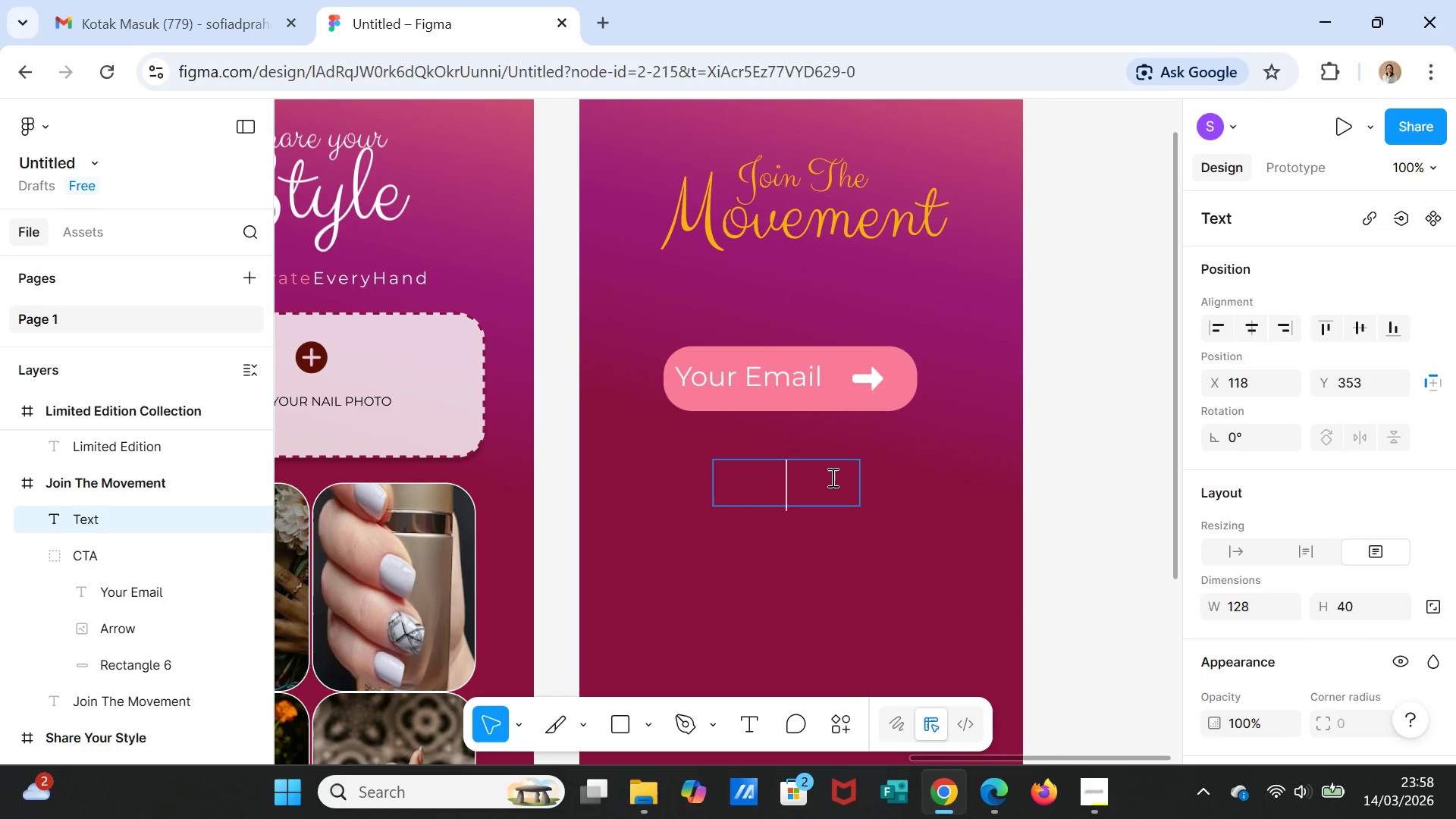 
type(Follow Us)
 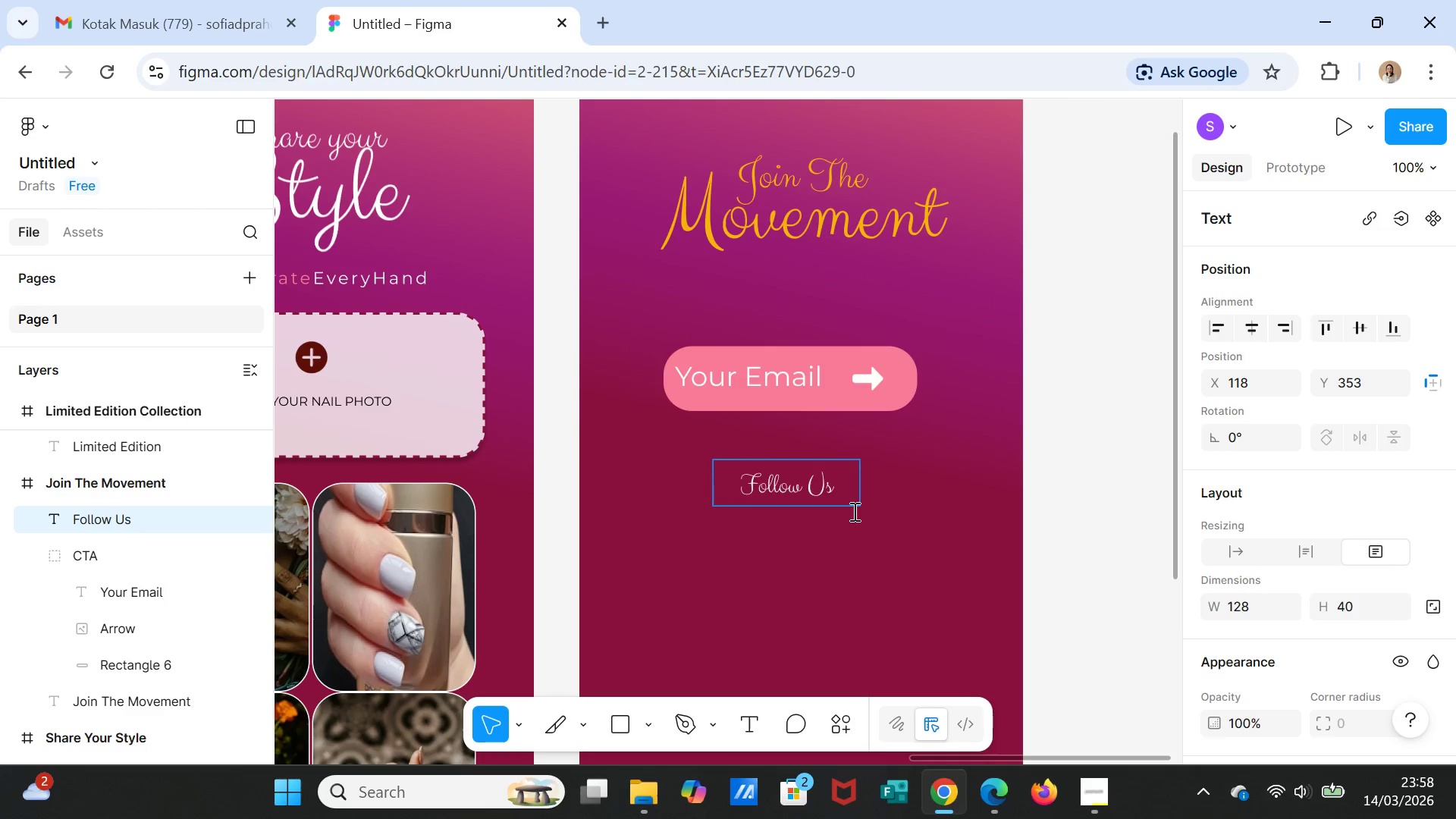 
left_click([855, 511])
 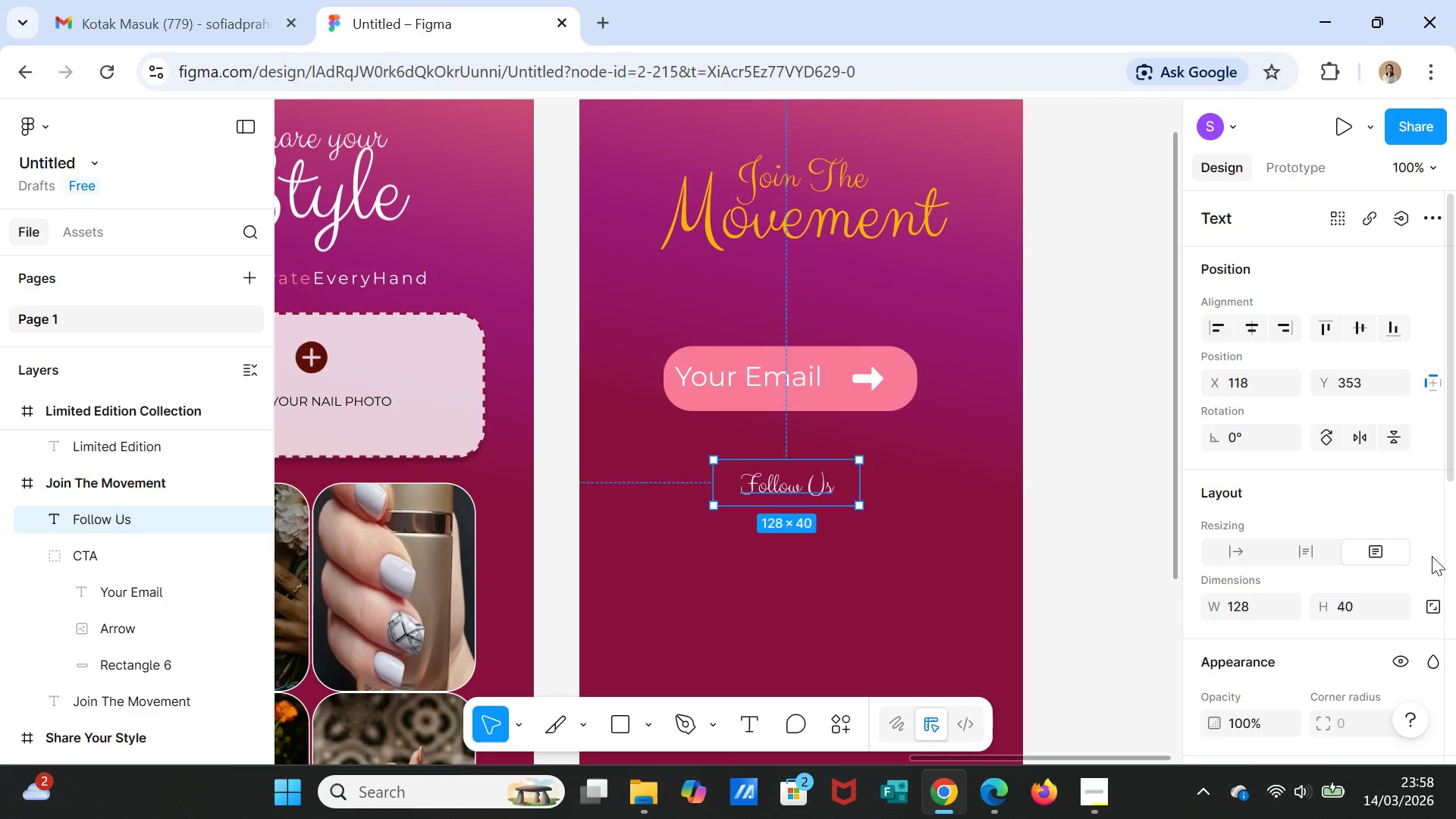 
scroll: coordinate [1421, 580], scroll_direction: down, amount: 2.0
 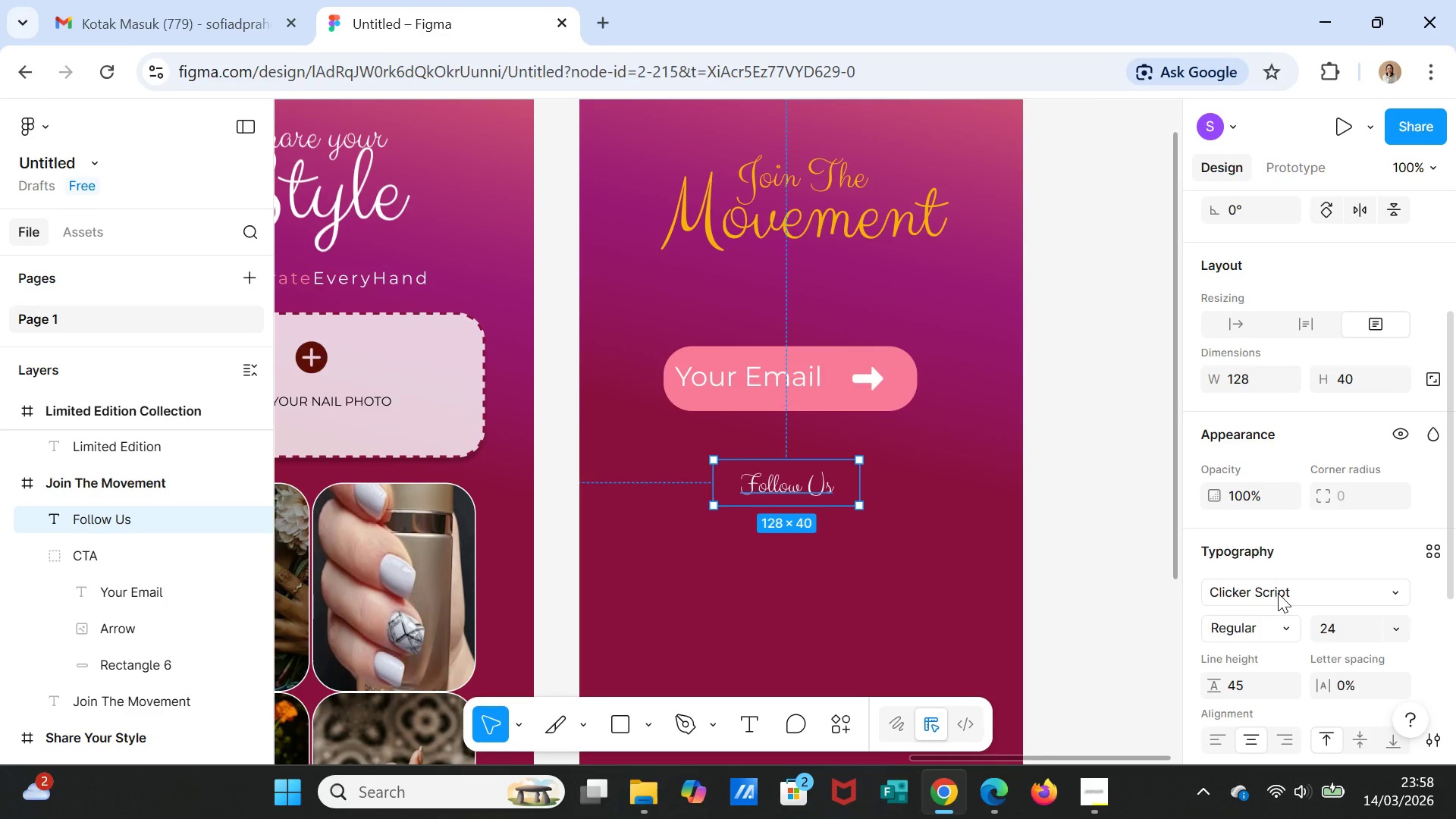 
left_click([1276, 588])
 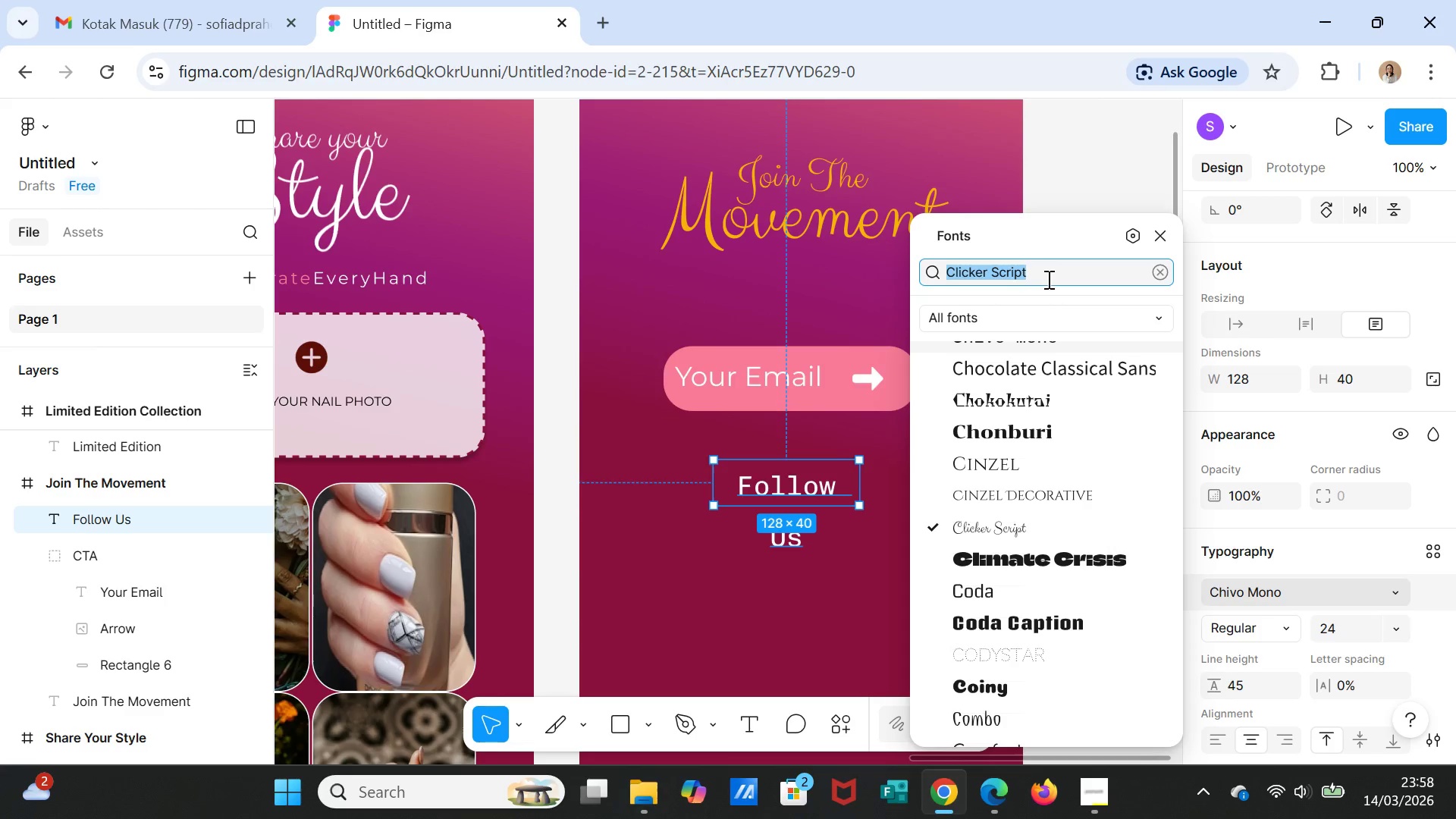 
type(monts)
 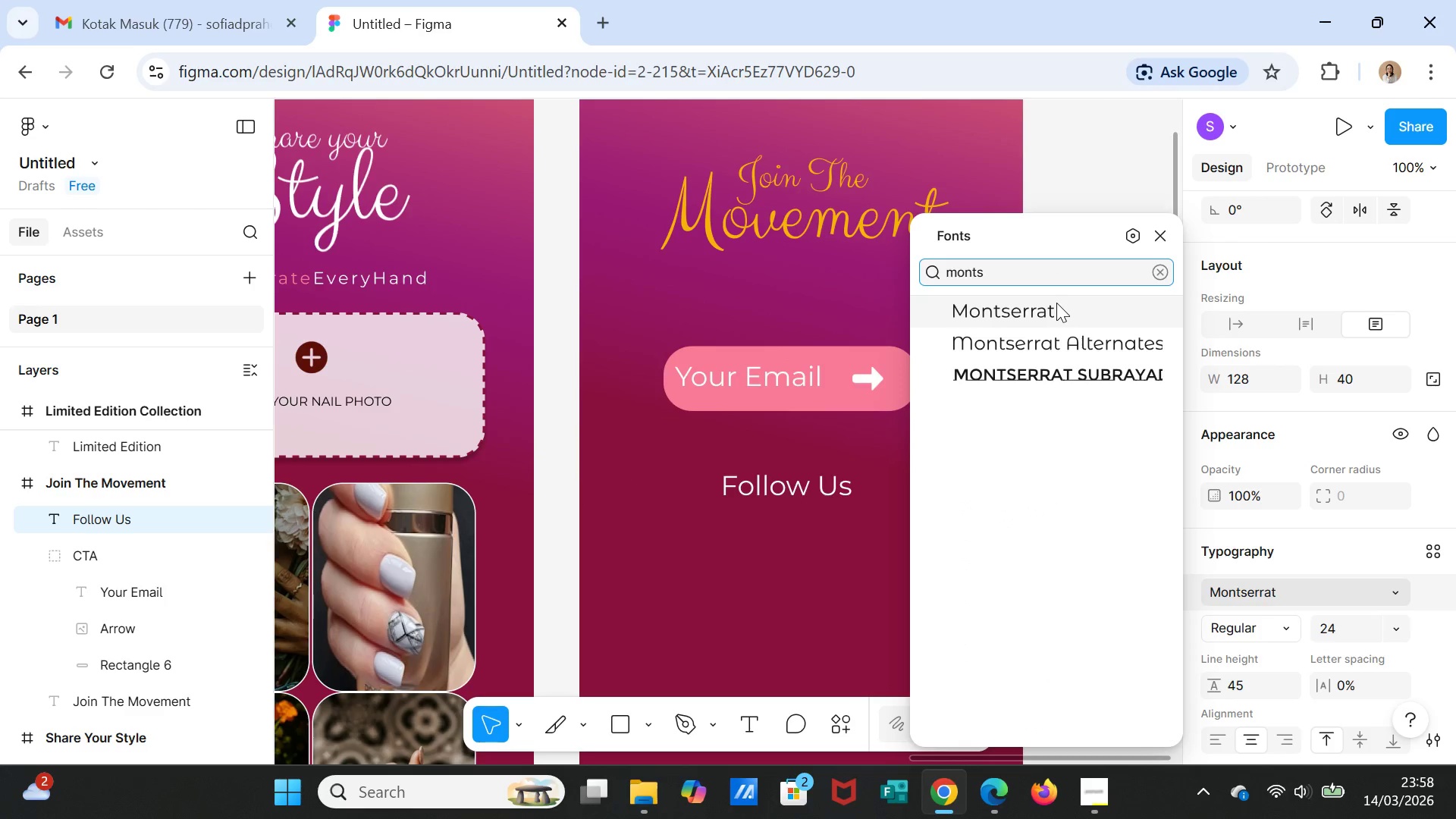 
left_click([1056, 303])
 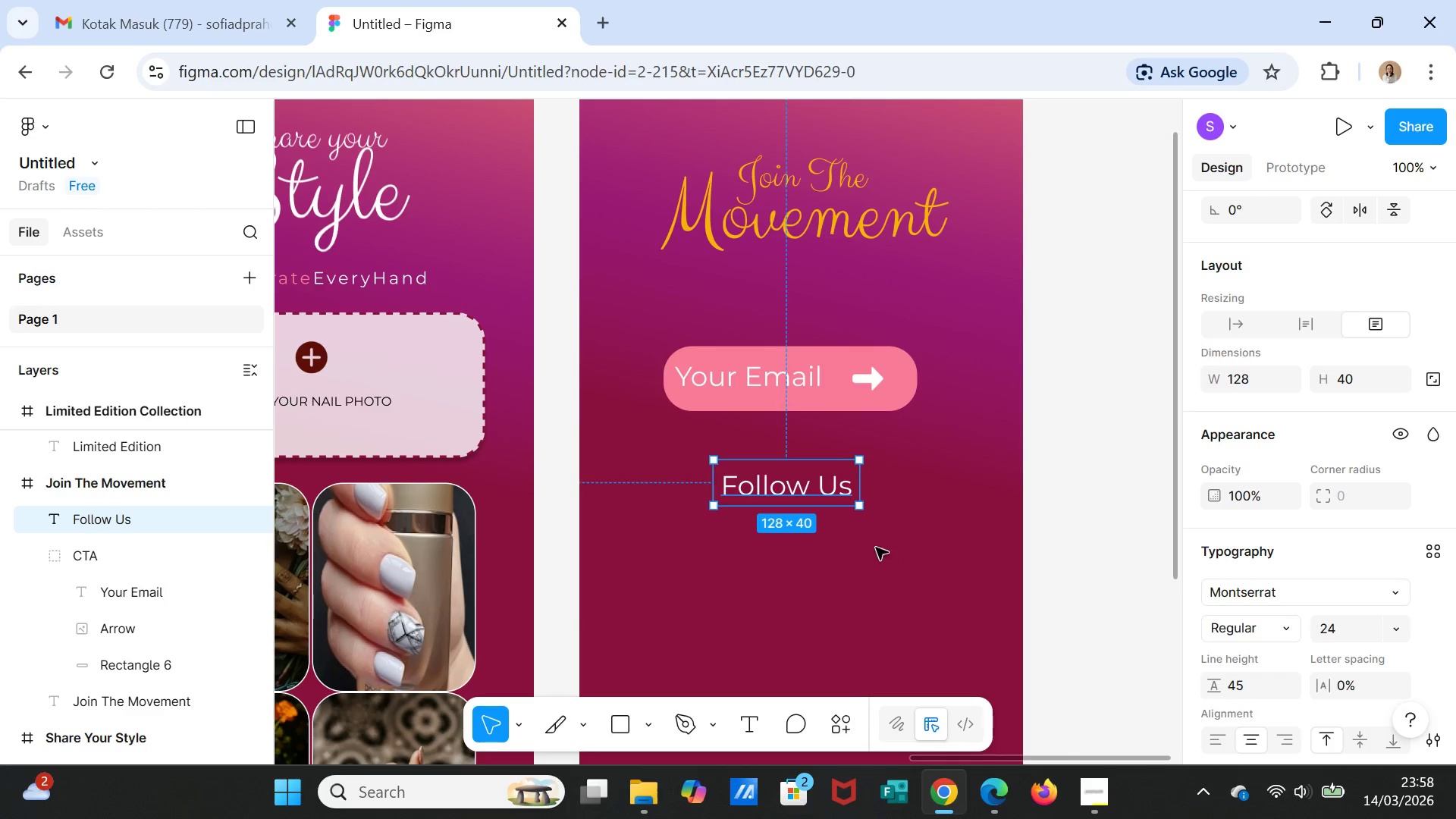 
left_click([868, 538])
 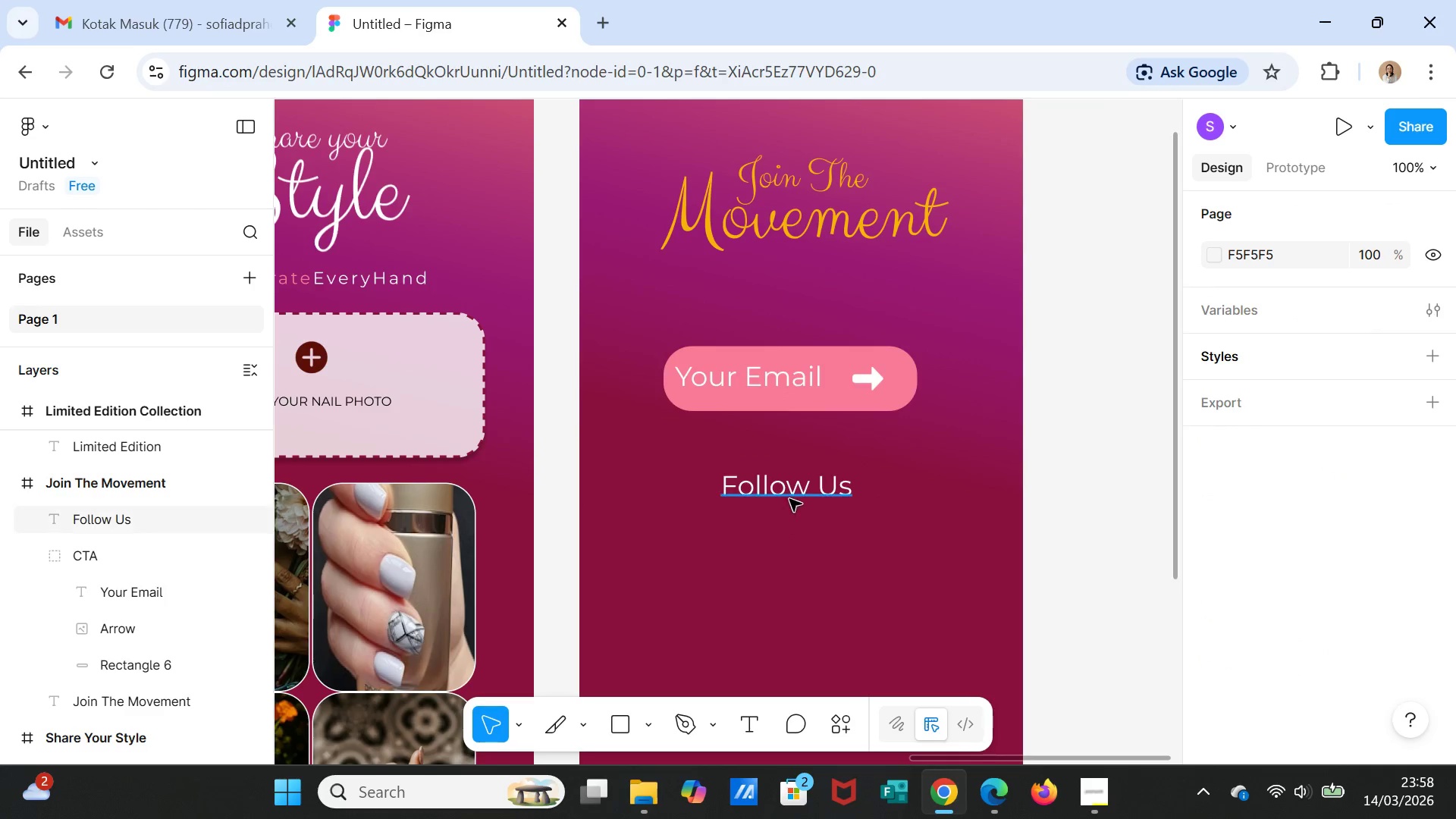 
left_click([789, 491])
 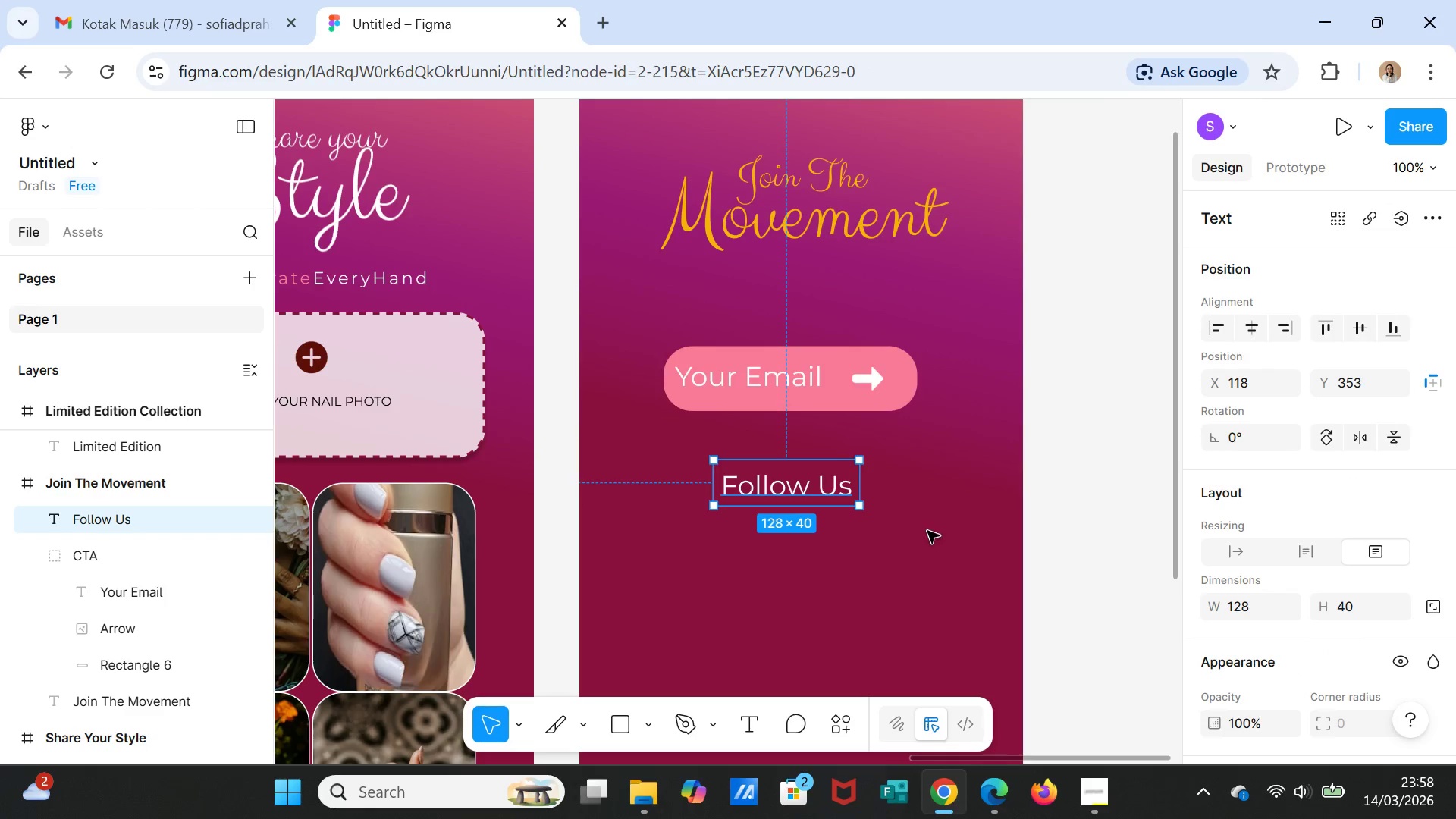 
left_click([930, 529])
 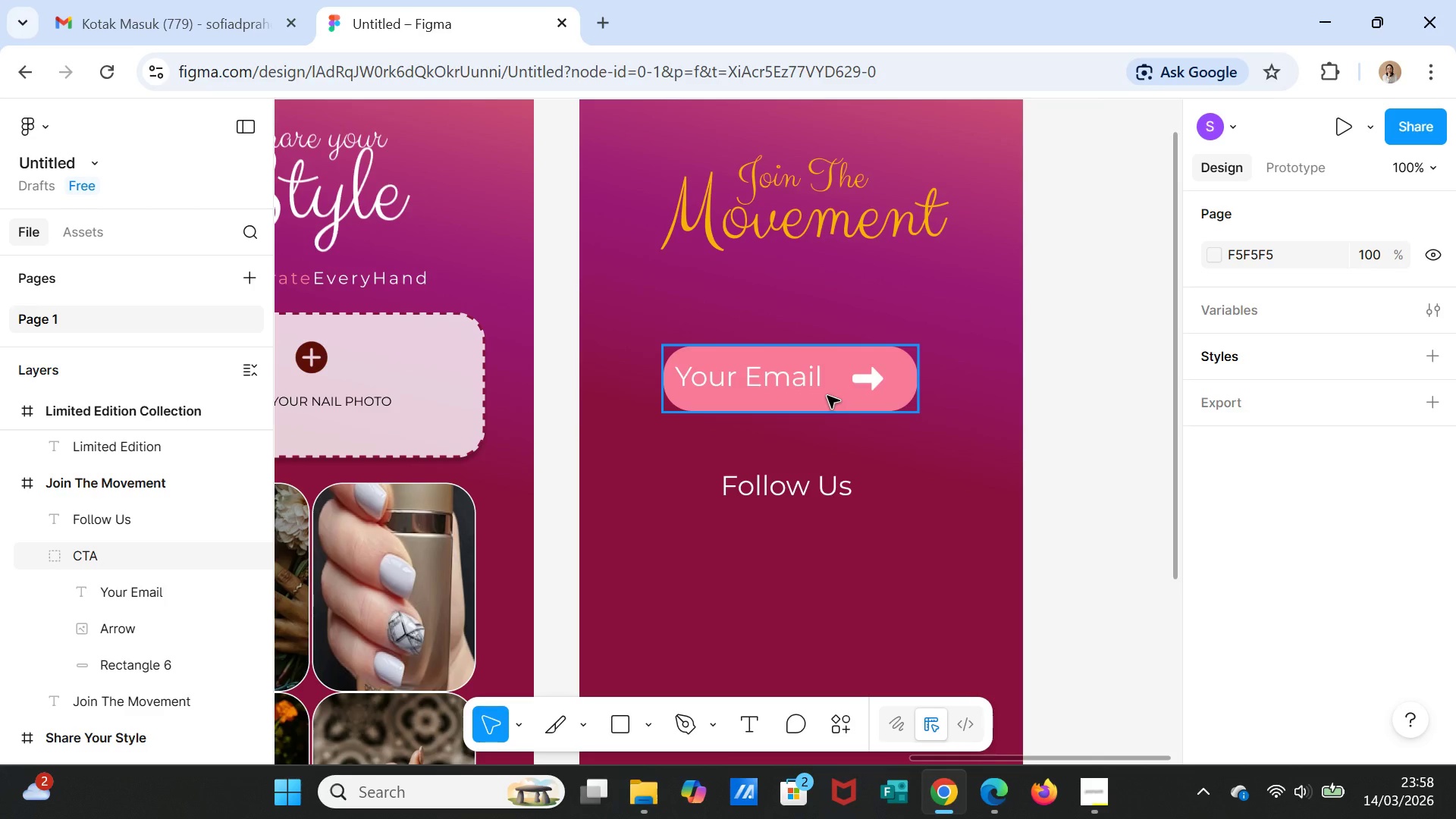 
left_click([827, 396])
 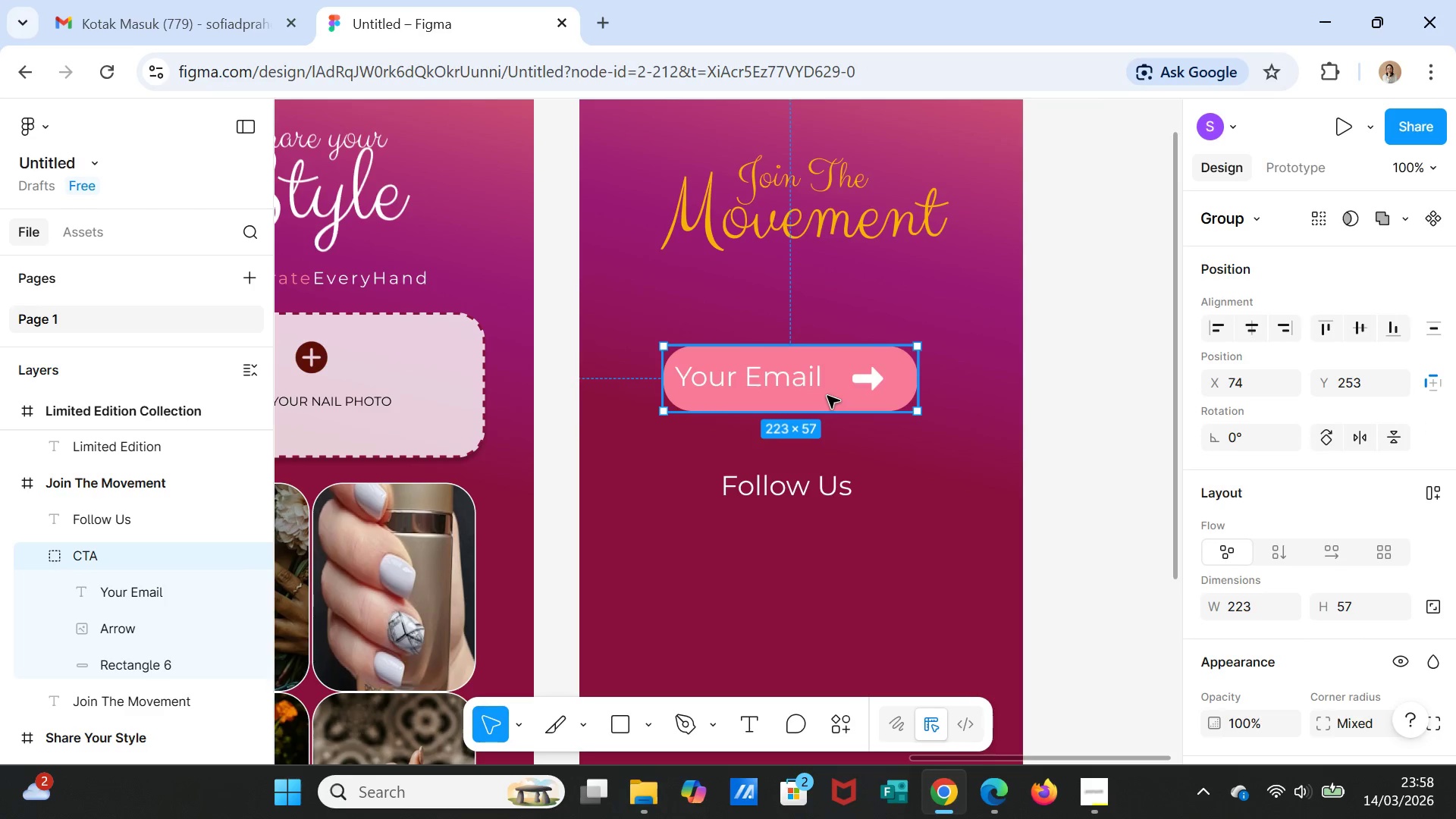 
left_click_drag(start_coordinate=[827, 396], to_coordinate=[836, 393])
 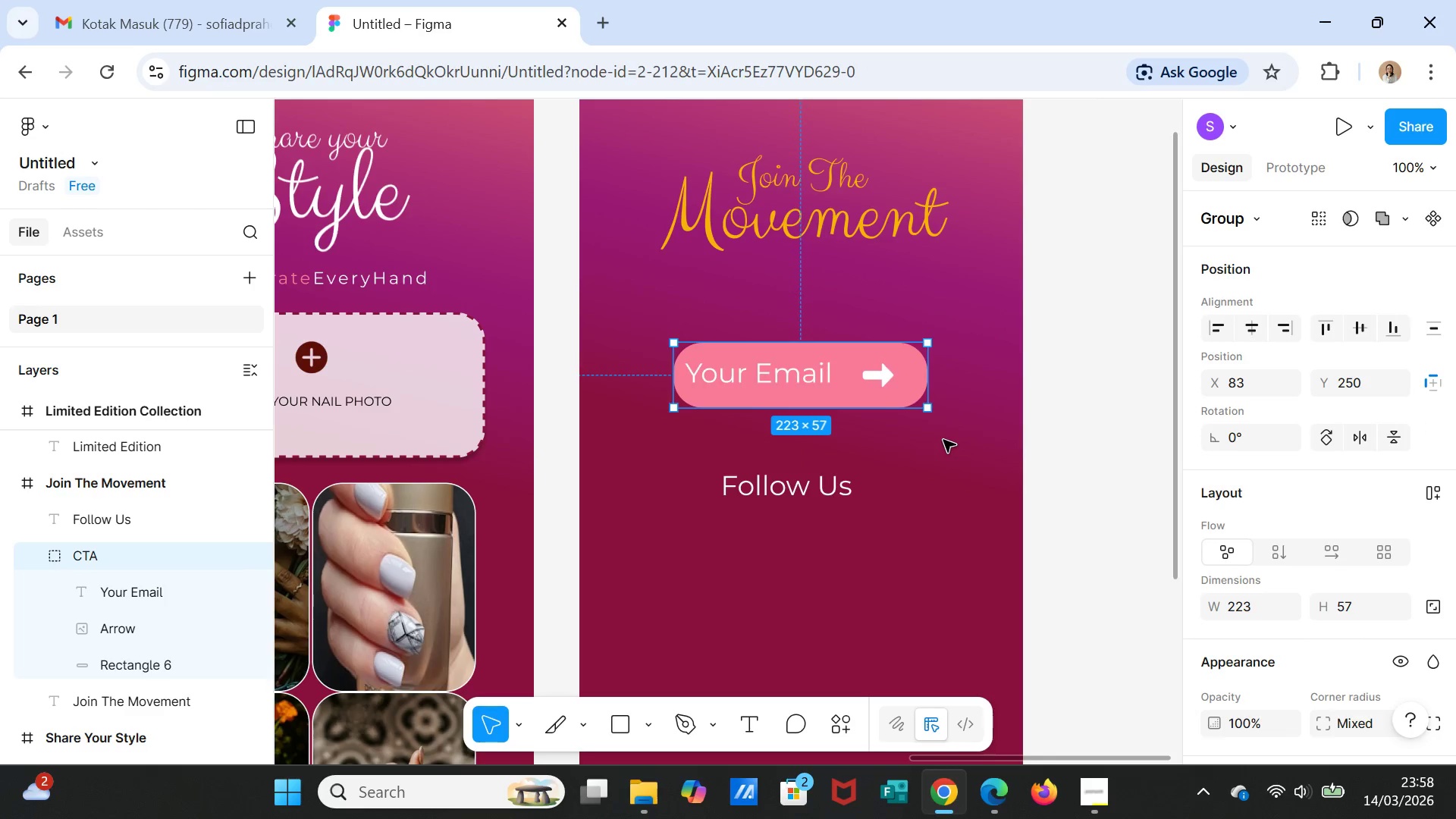 
left_click([943, 440])
 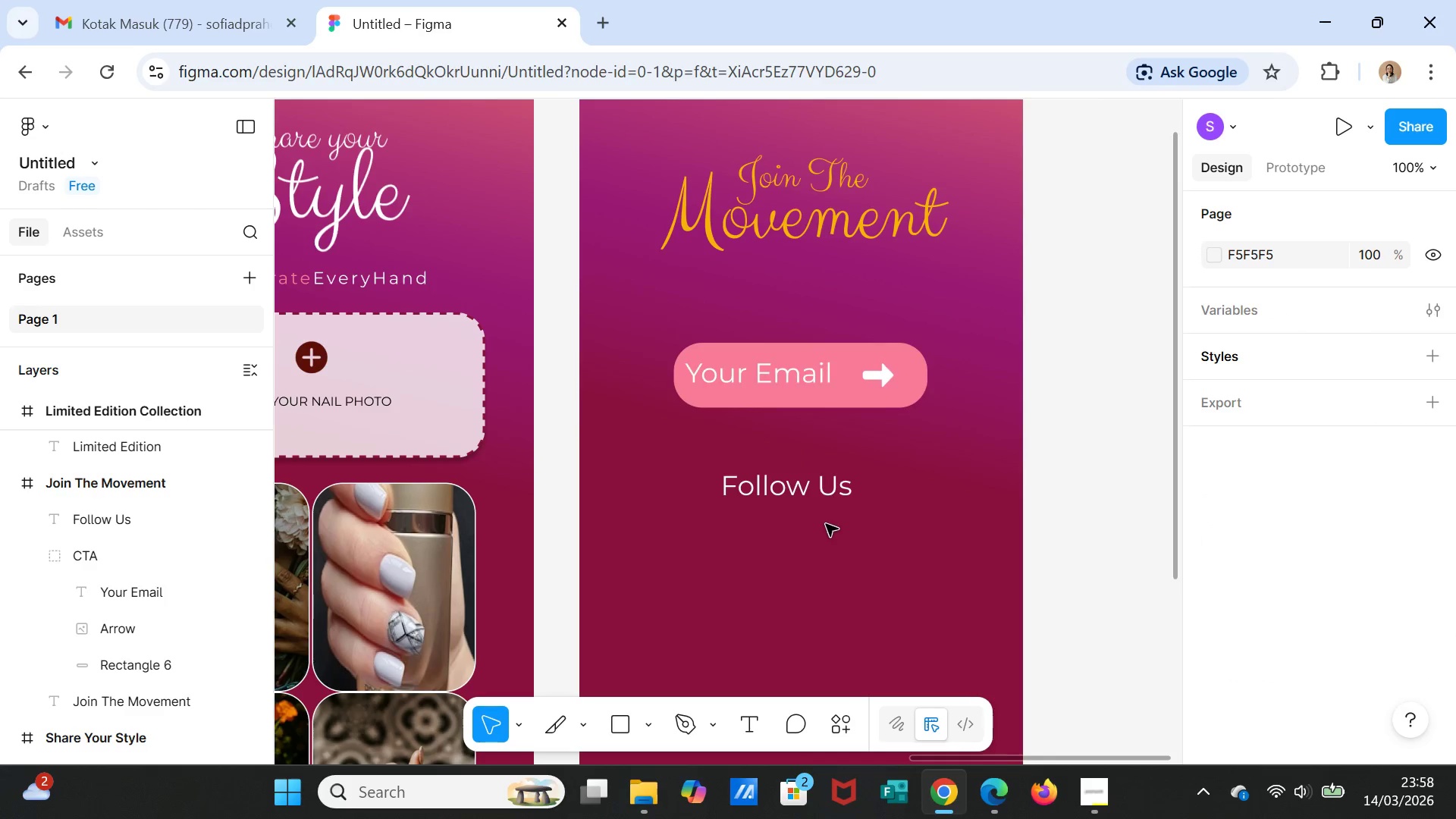 
left_click([821, 497])
 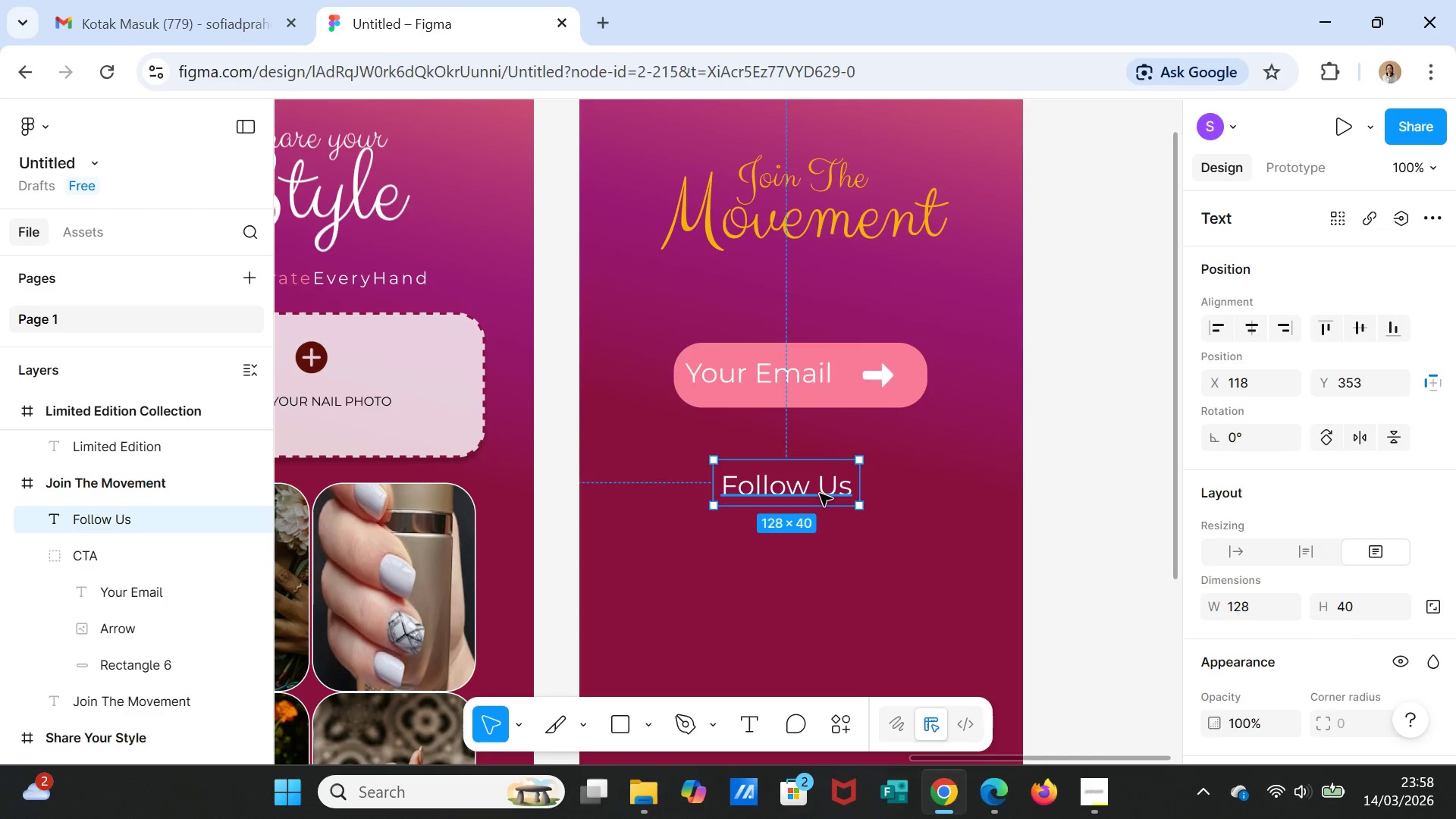 
left_click_drag(start_coordinate=[820, 494], to_coordinate=[835, 476])
 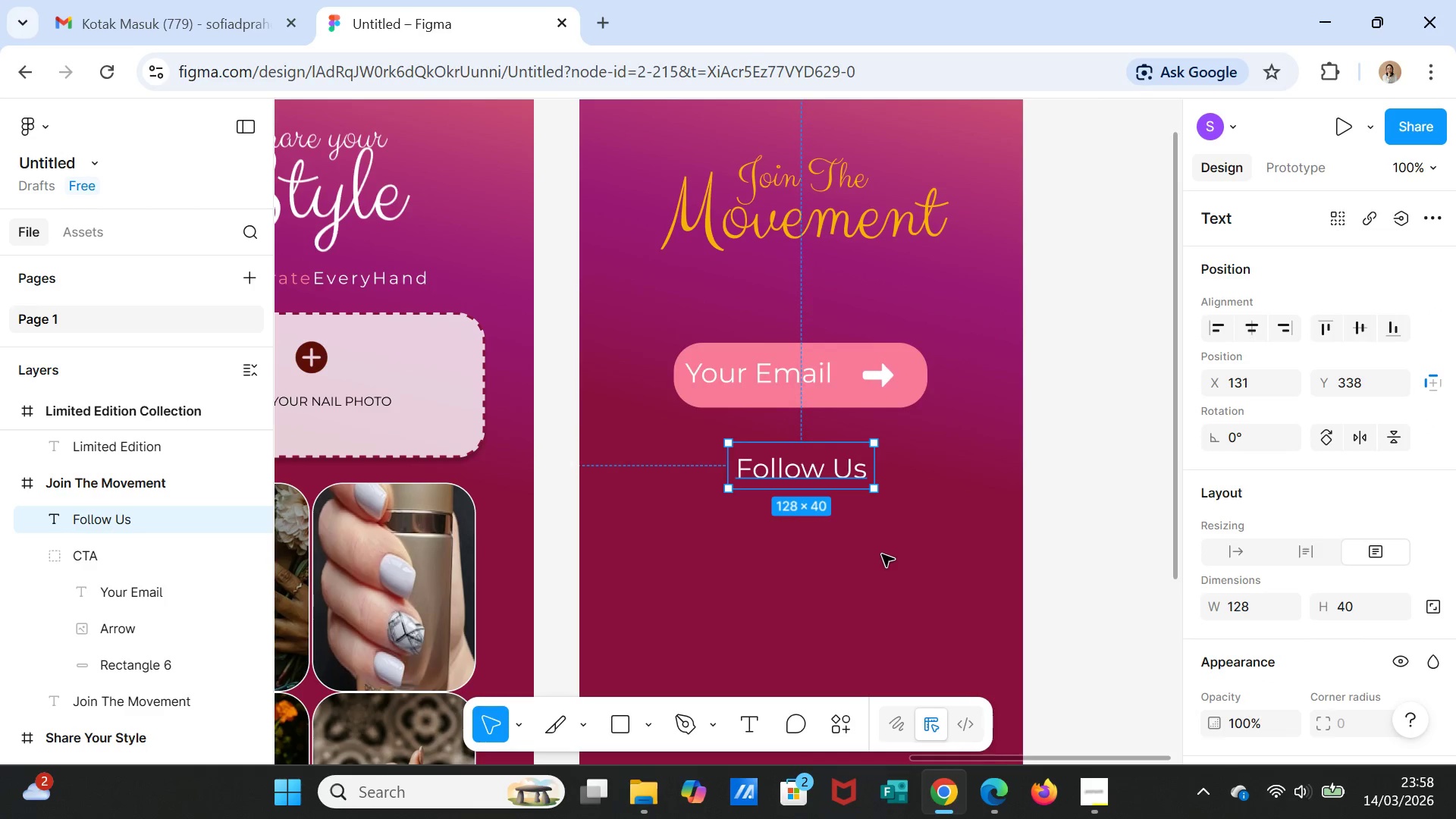 
left_click([882, 554])
 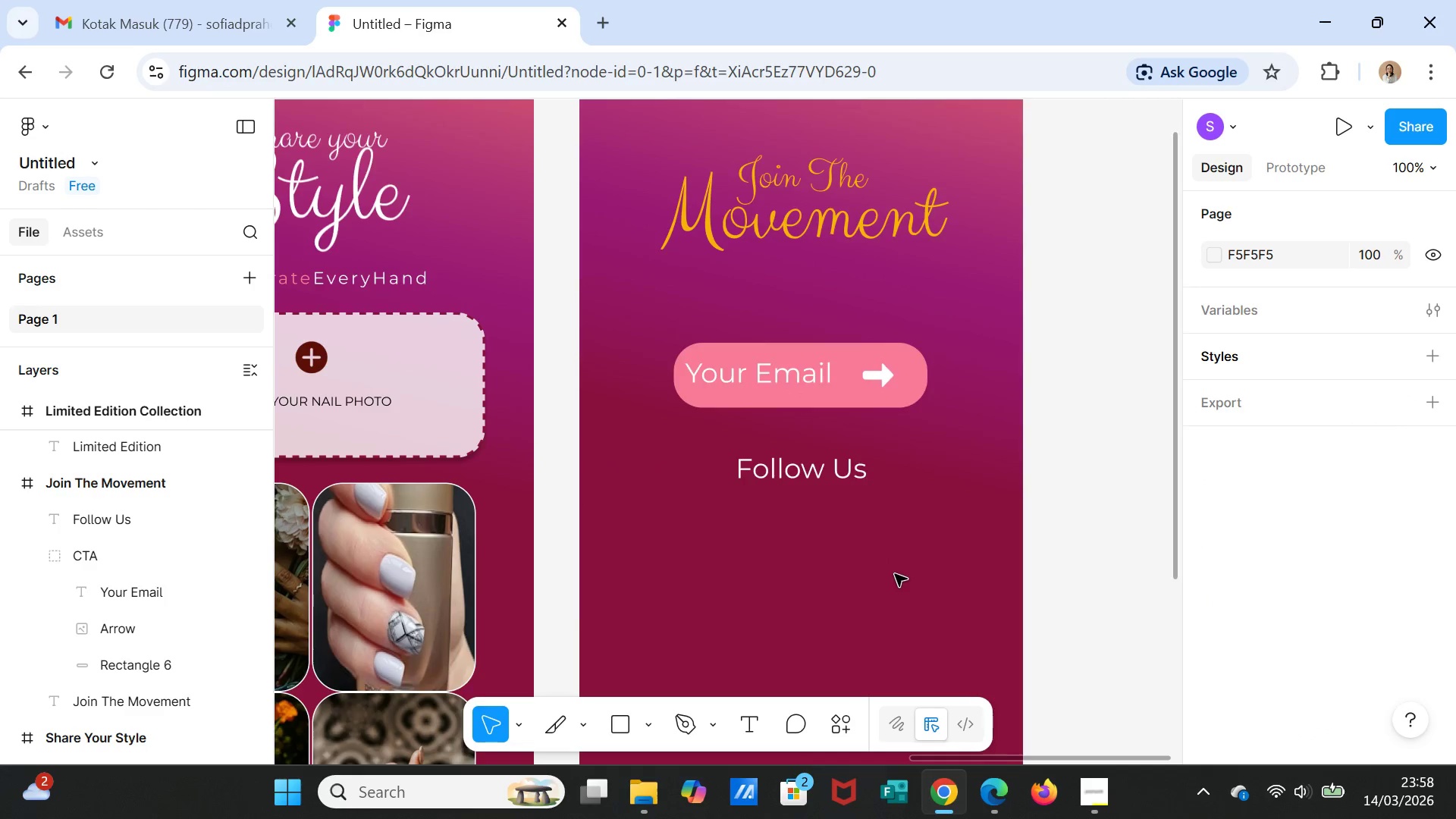 
scroll: coordinate [896, 574], scroll_direction: down, amount: 7.0
 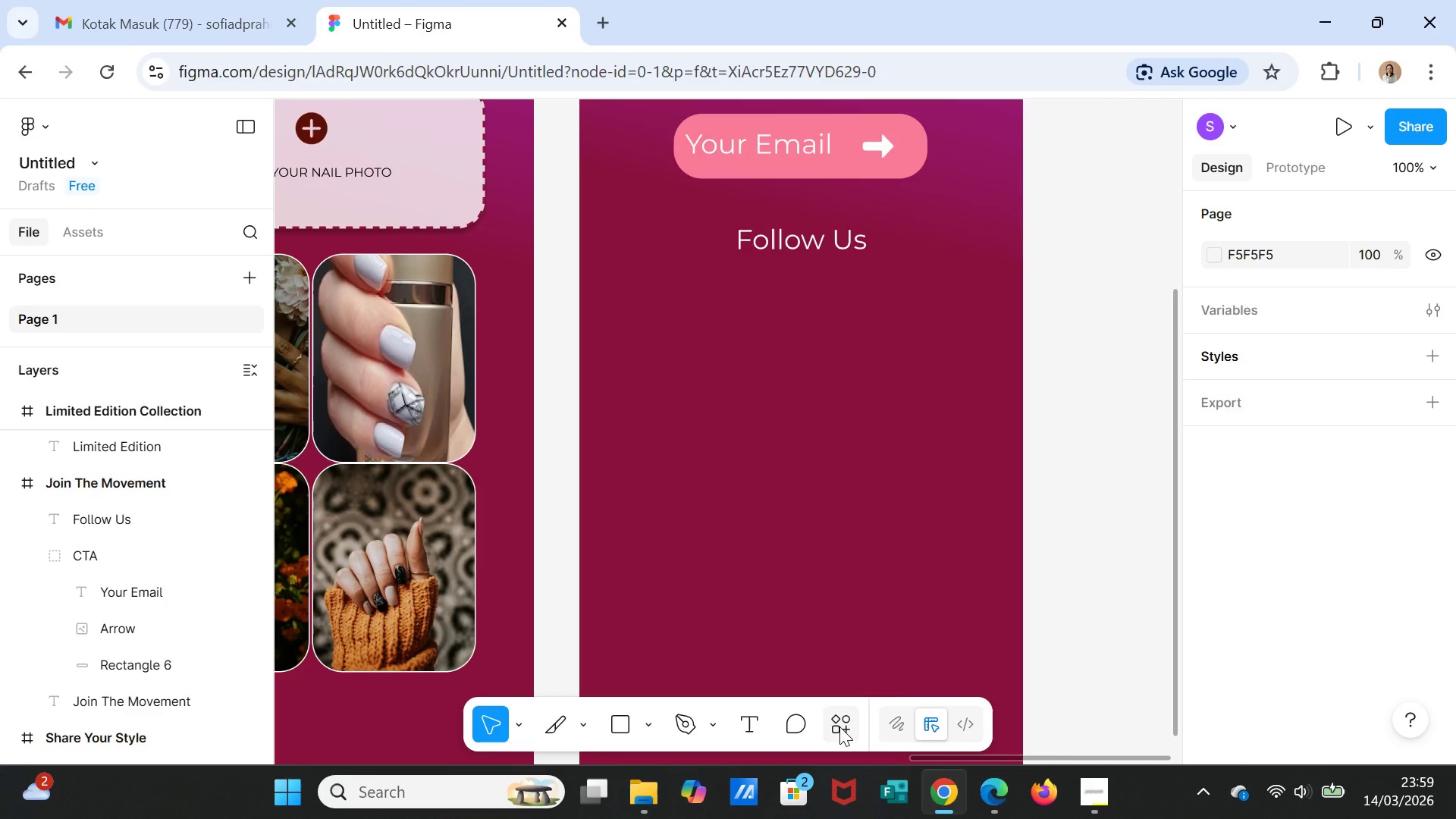 
left_click([839, 726])
 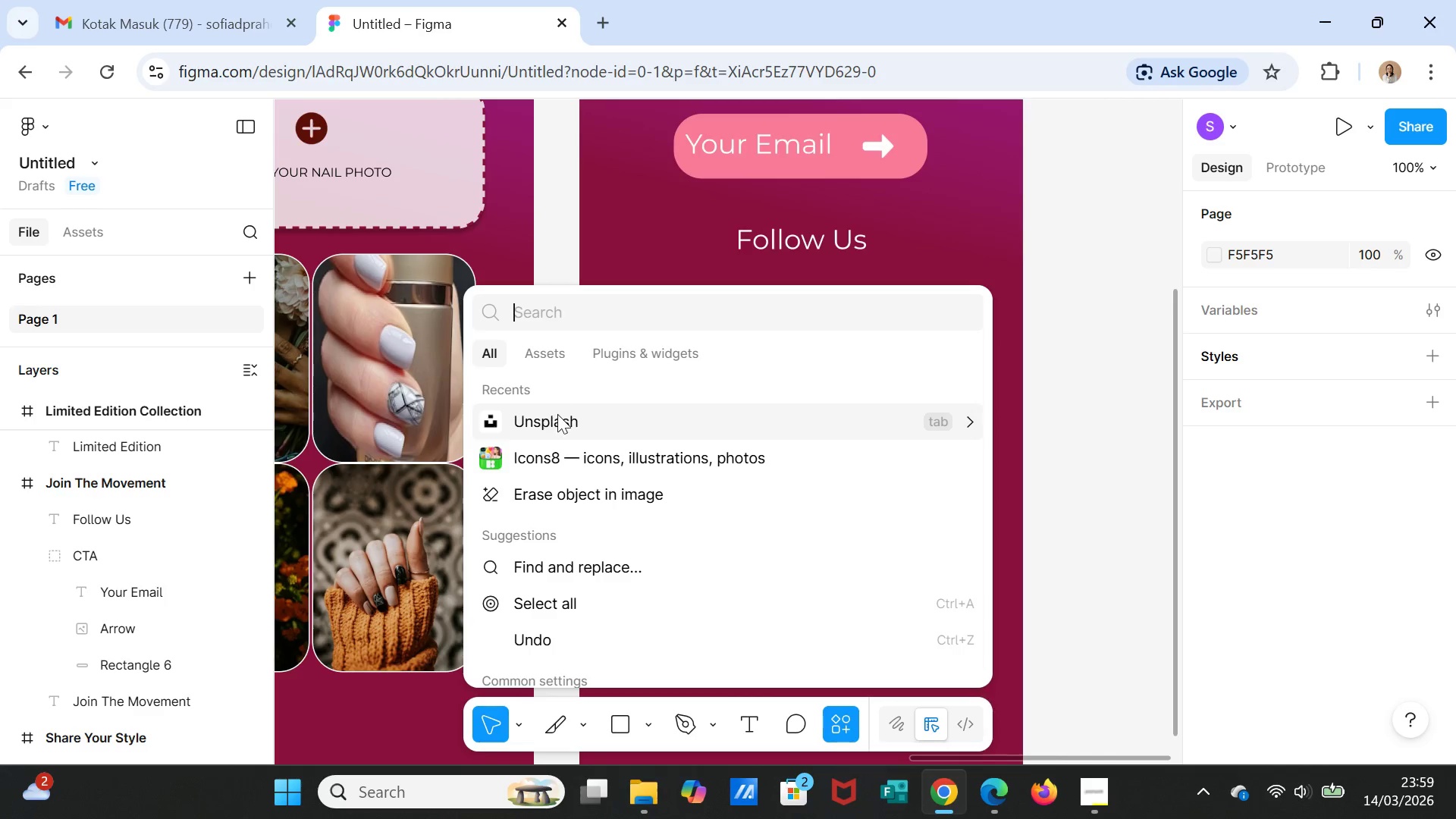 
left_click([560, 454])
 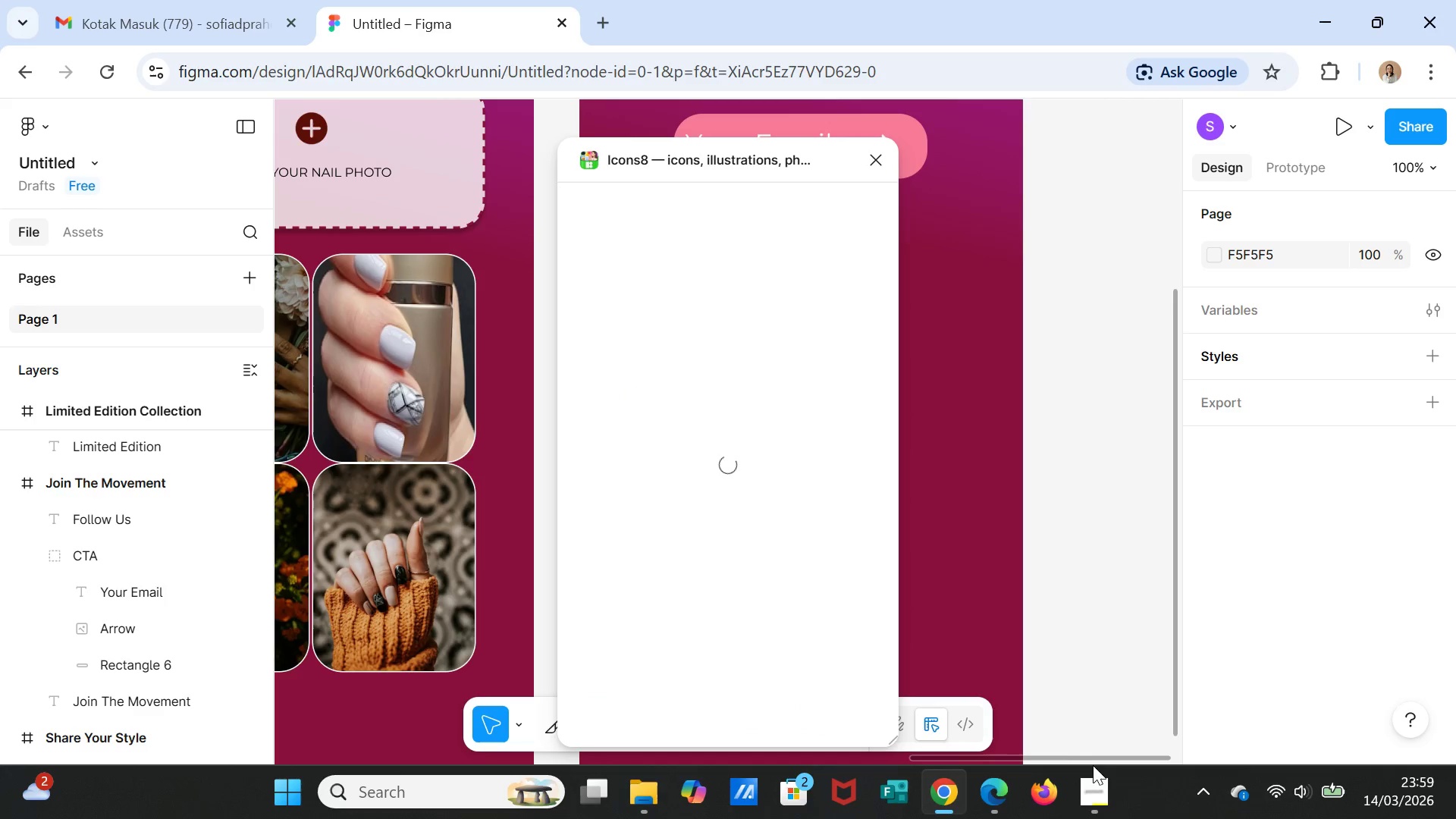 
left_click([1094, 786])
 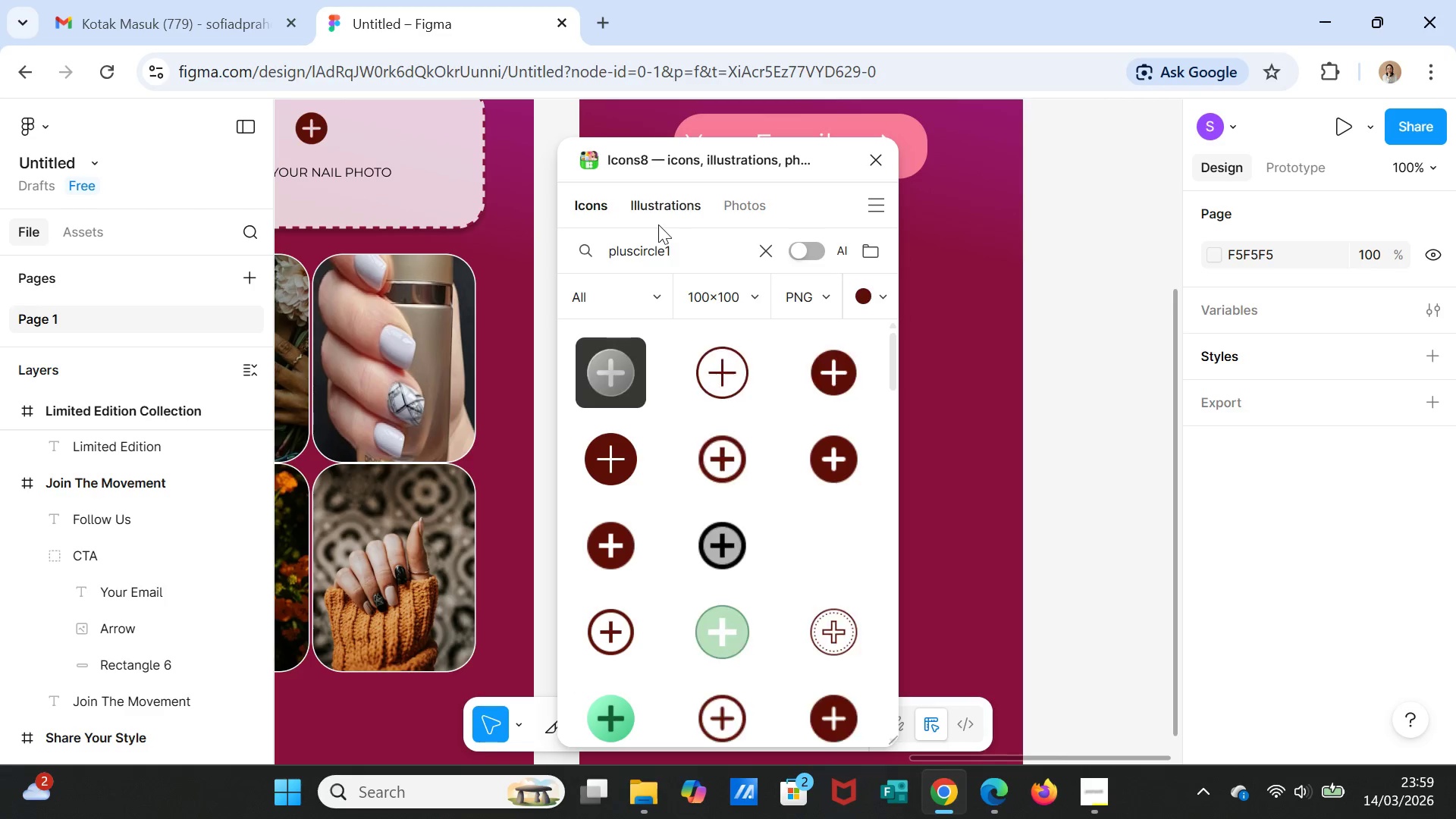 
wait(5.8)
 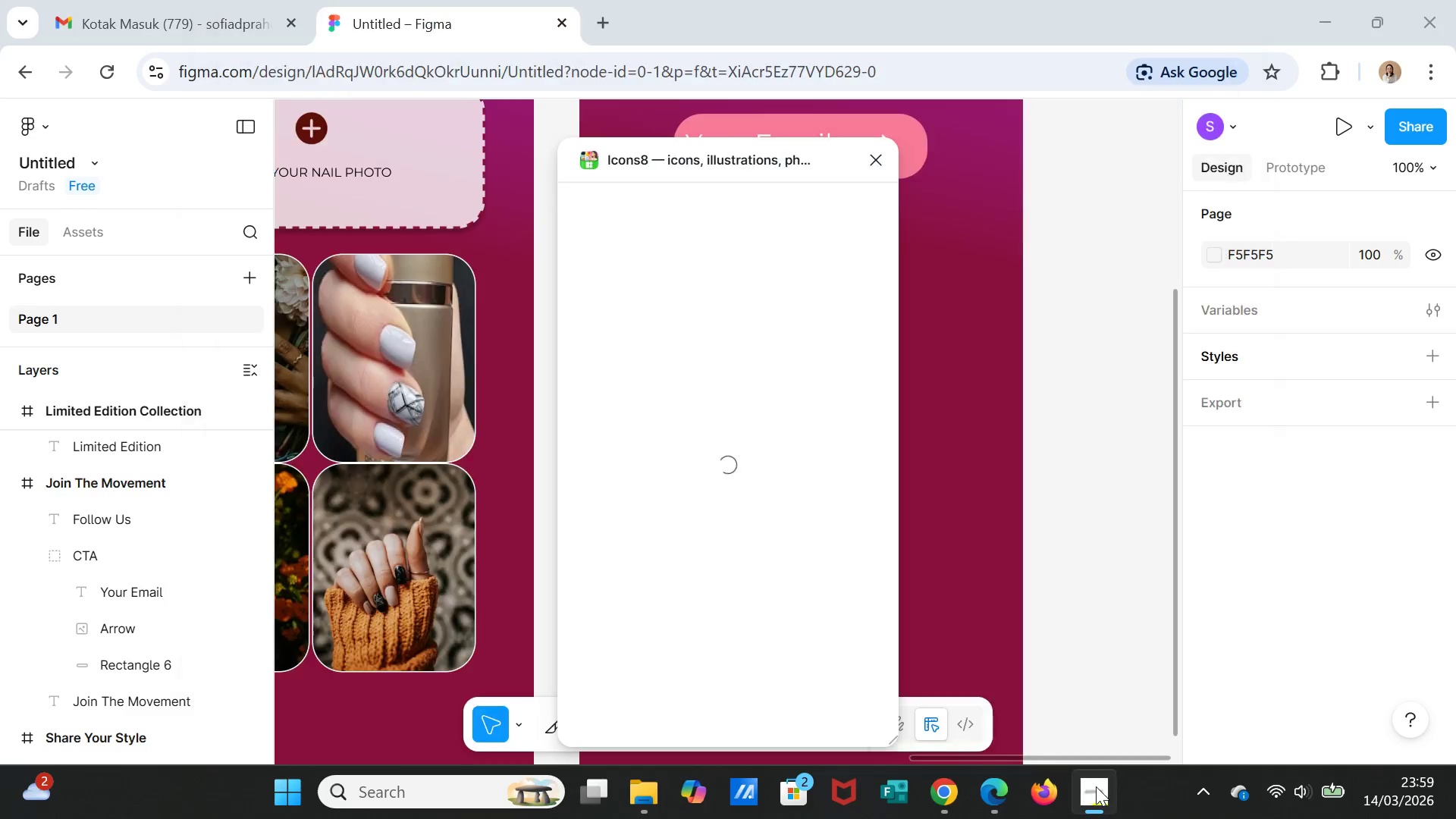 
double_click([684, 251])
 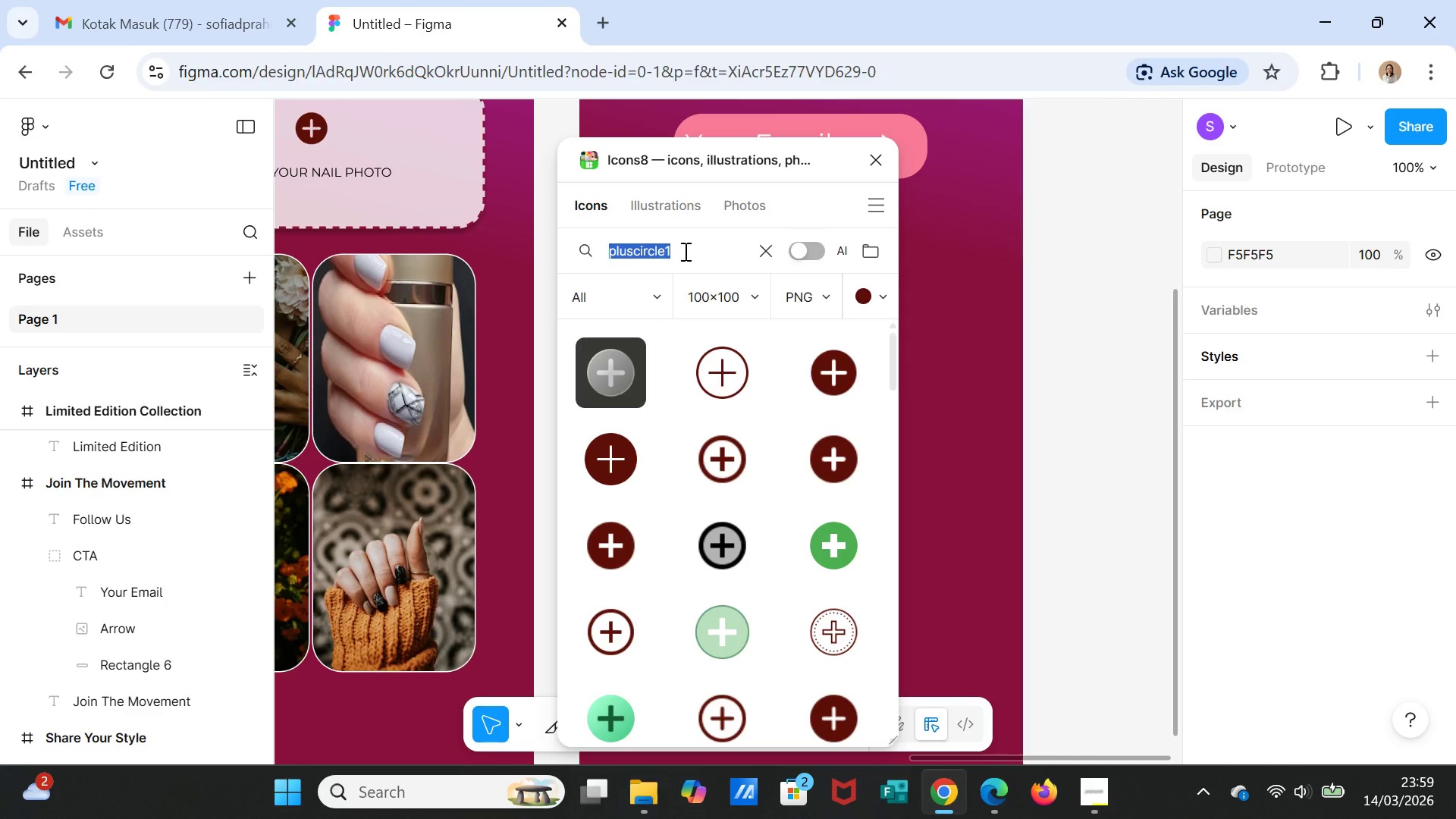 
triple_click([684, 251])
 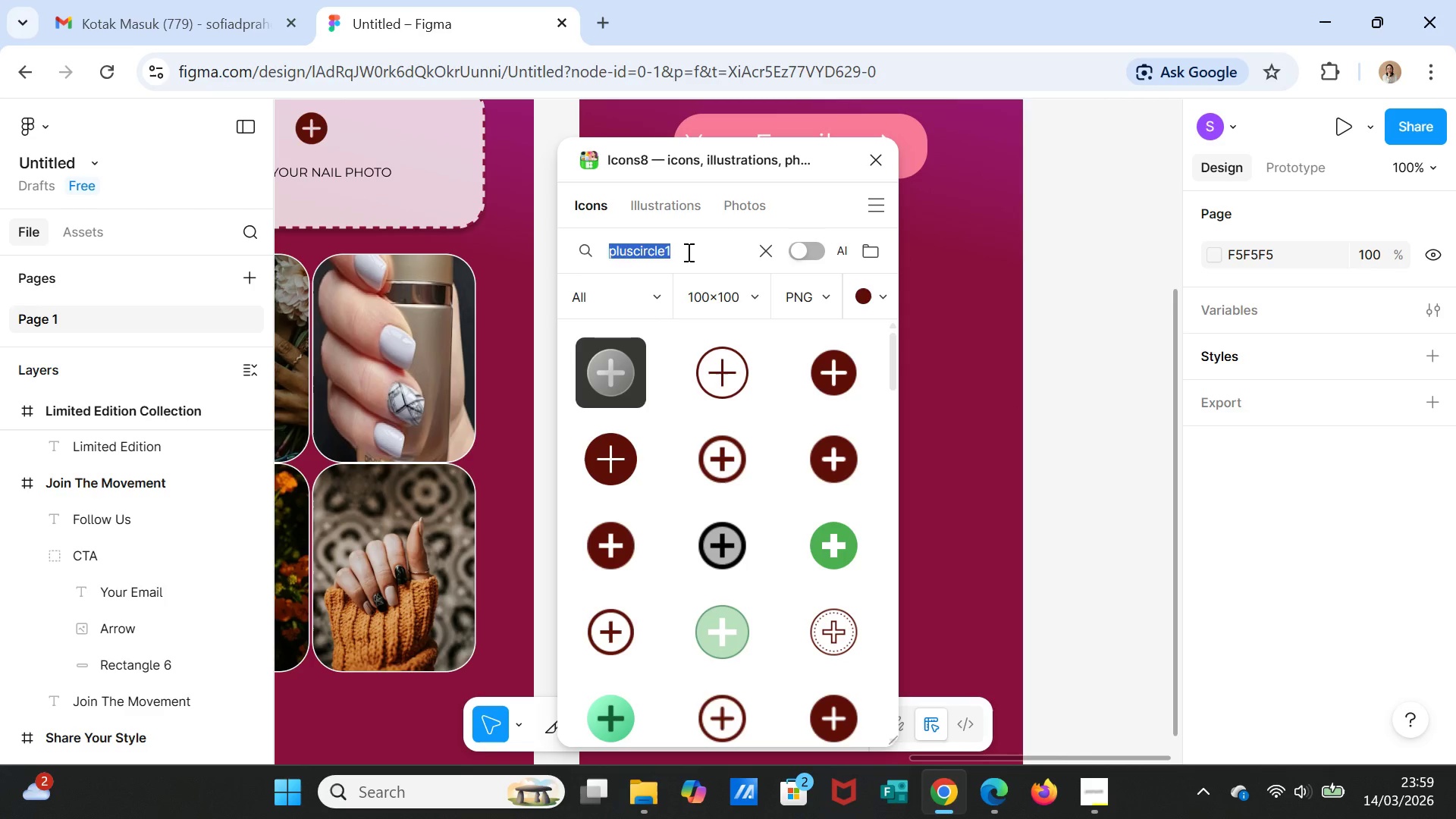 
type(instagram)
 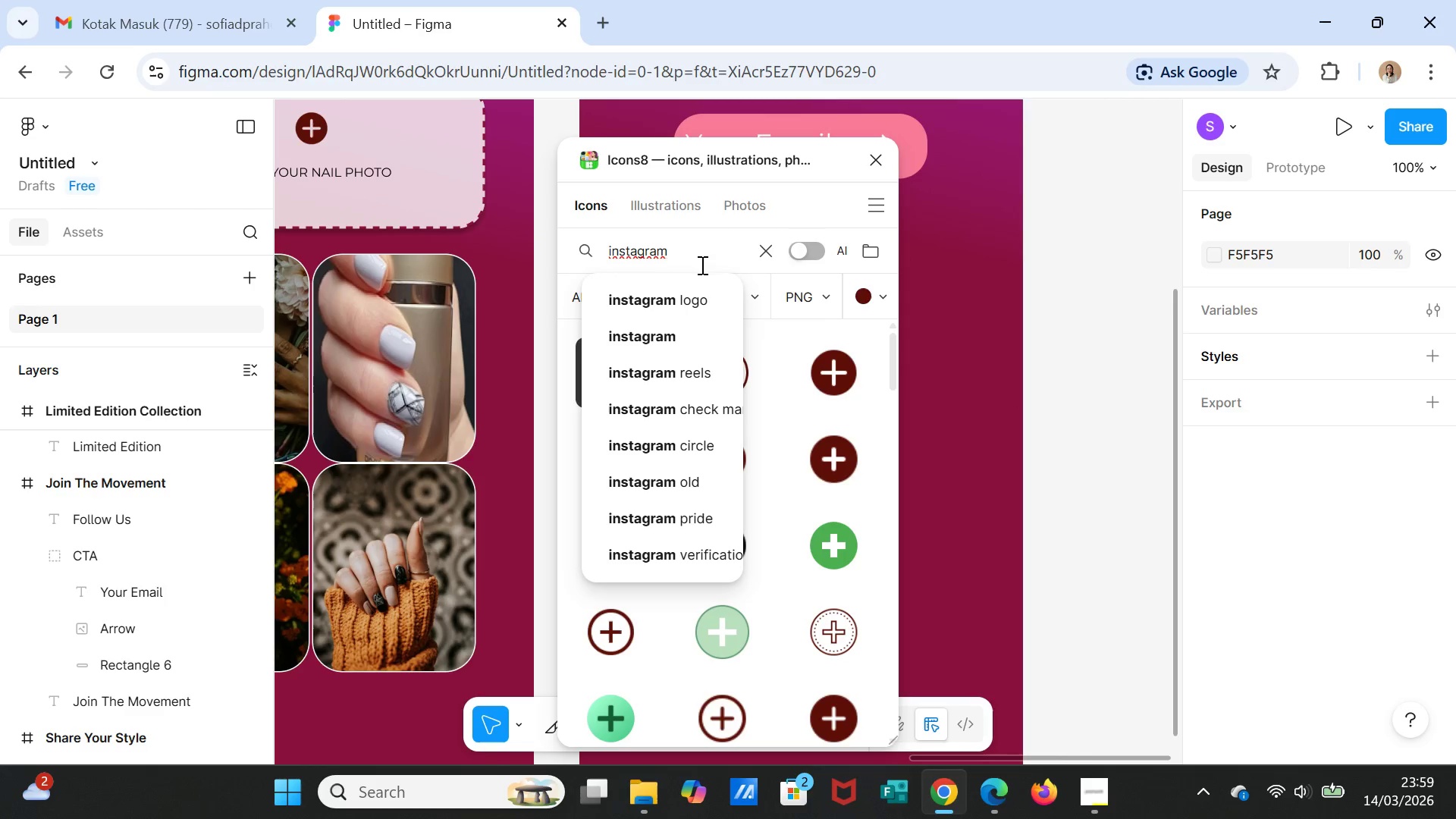 
left_click([692, 290])
 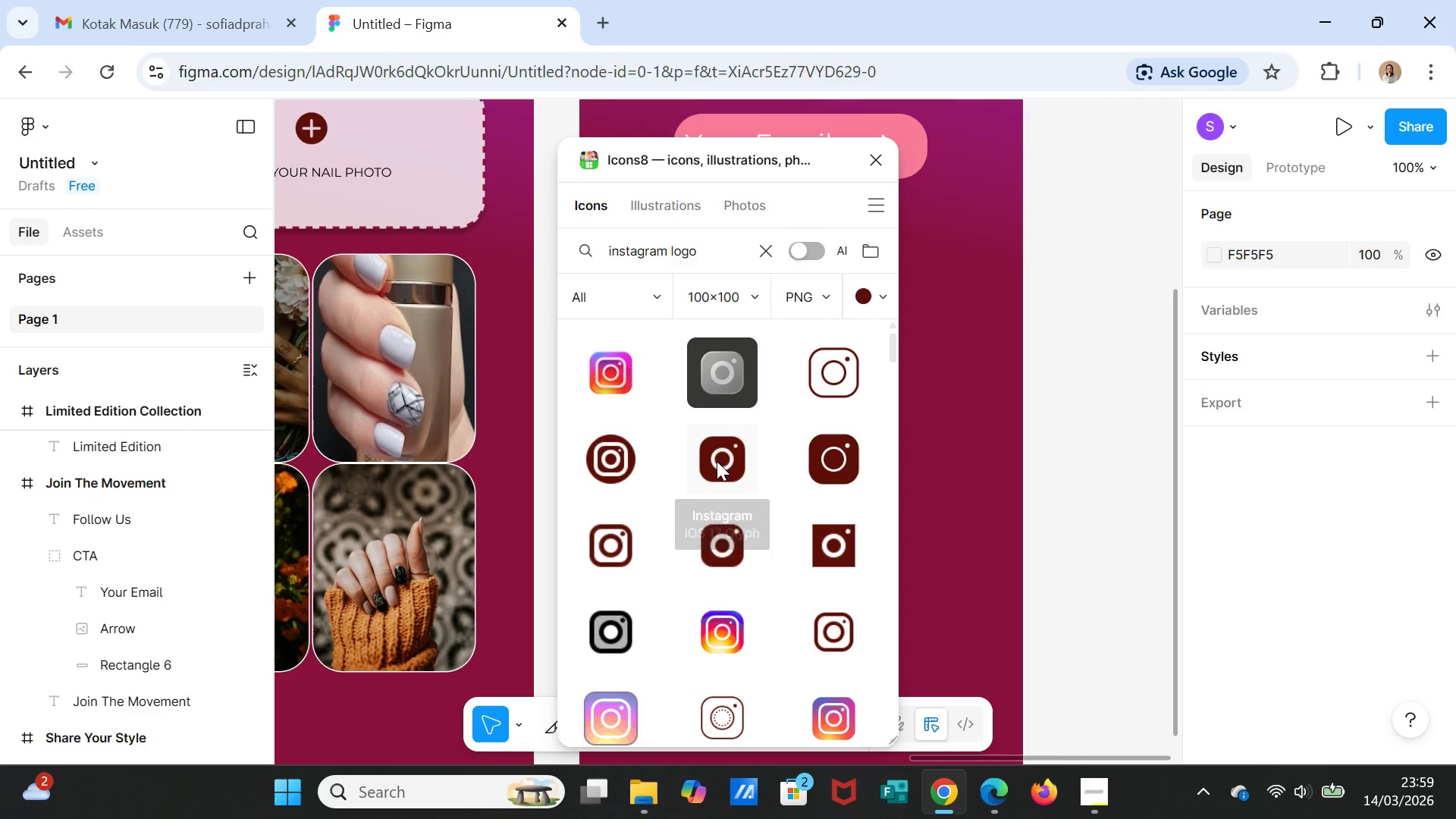 
left_click([613, 370])
 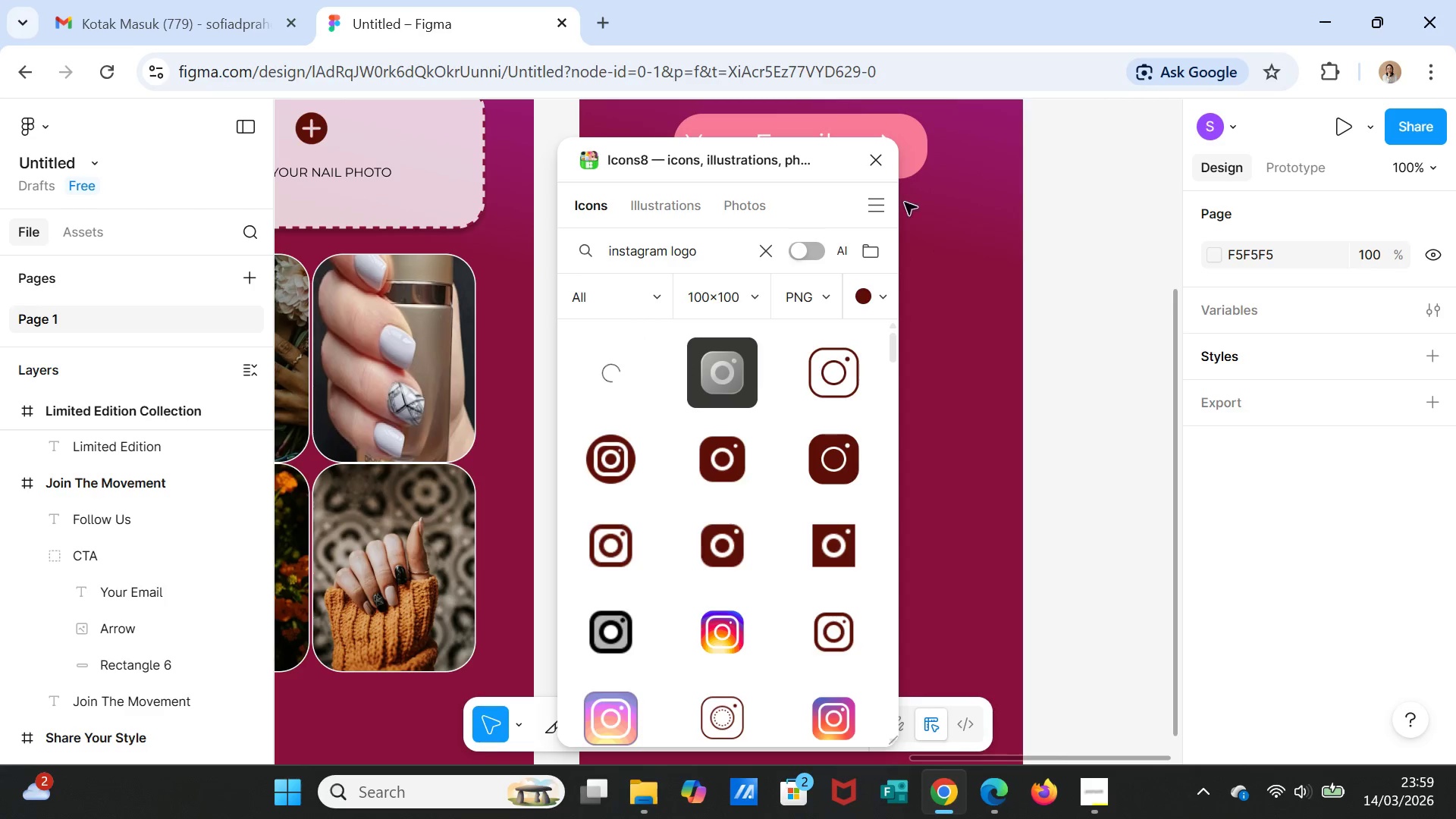 
mouse_move([862, 162])
 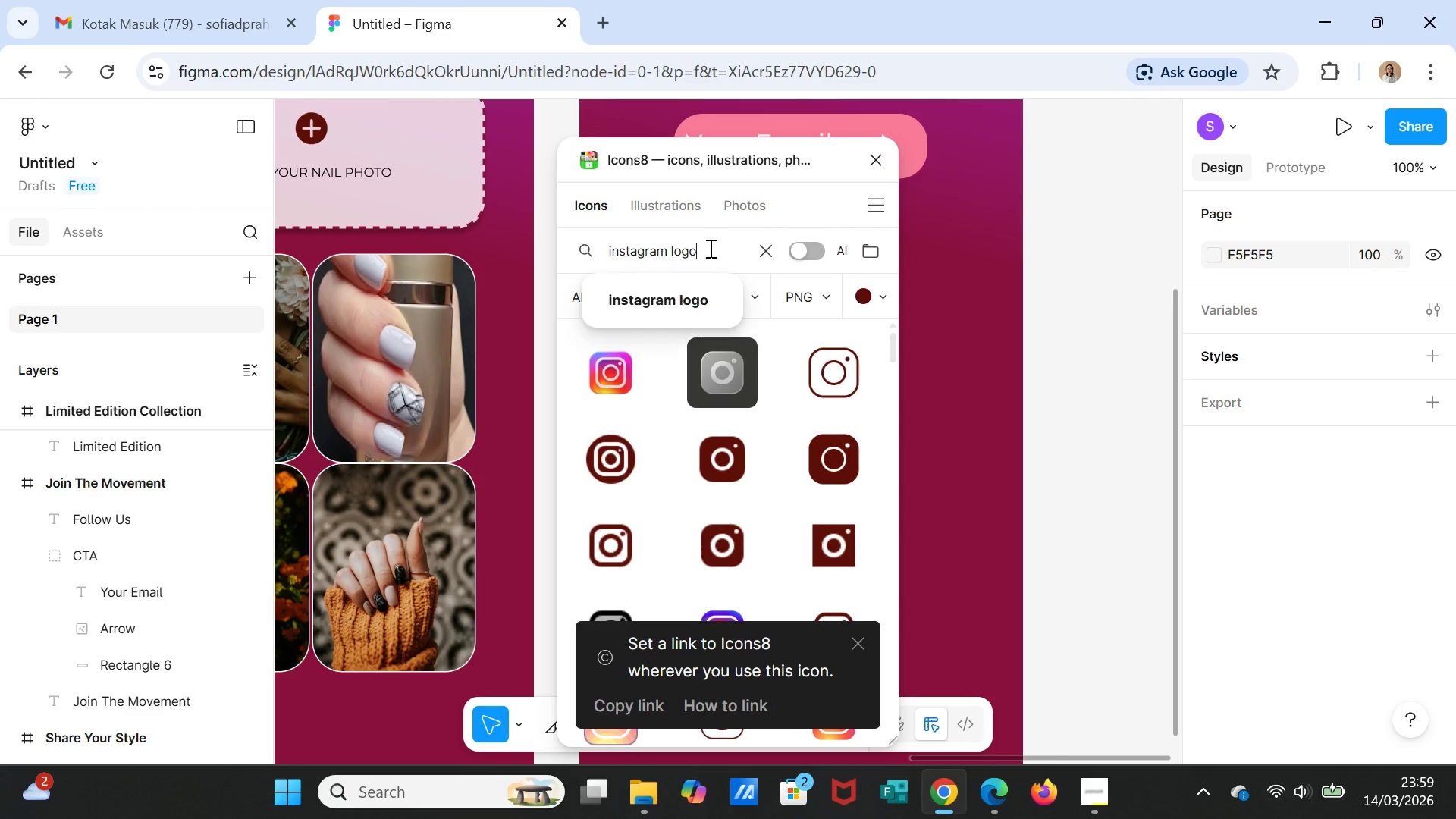 
double_click([709, 248])
 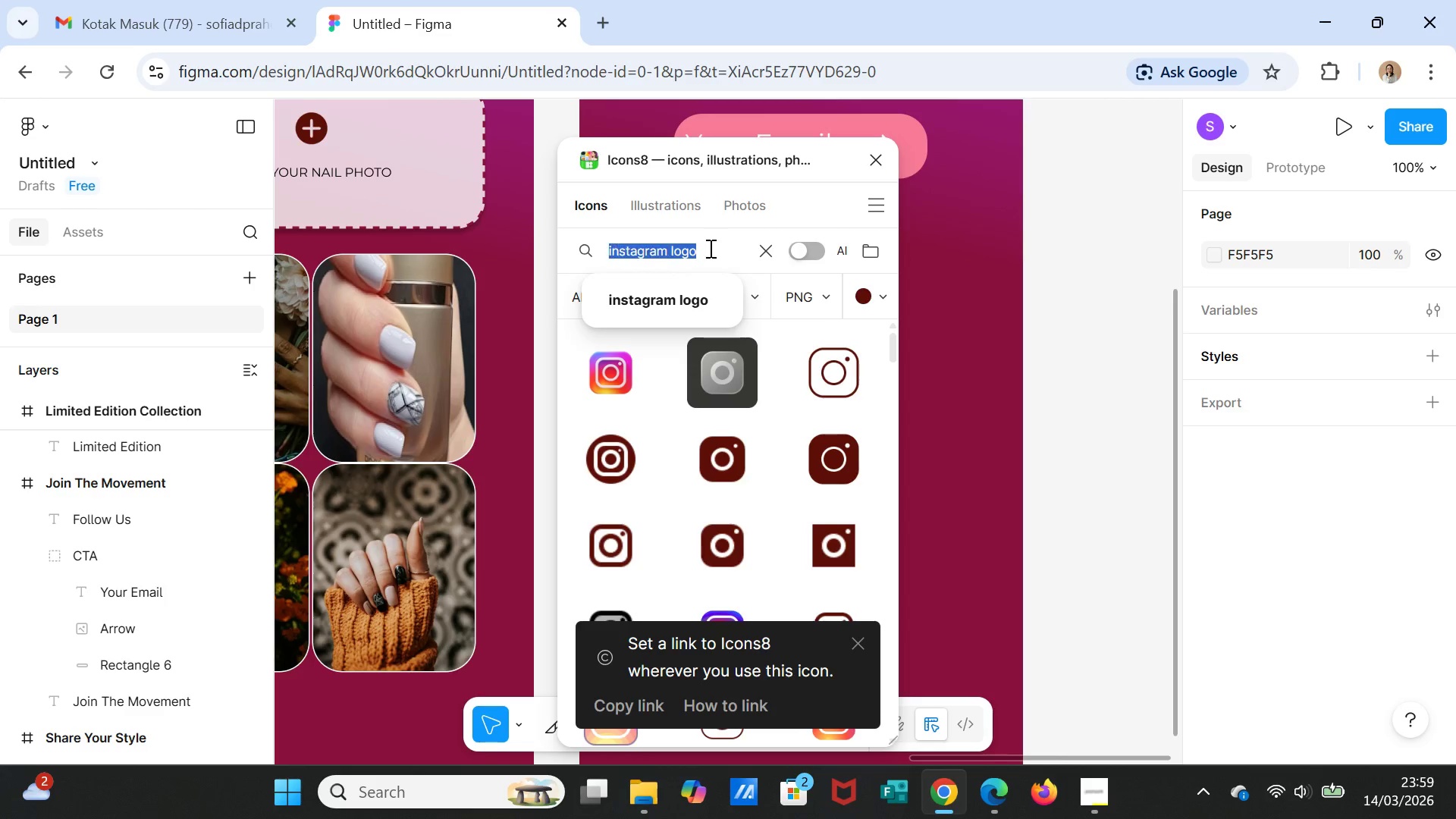 
triple_click([709, 248])
 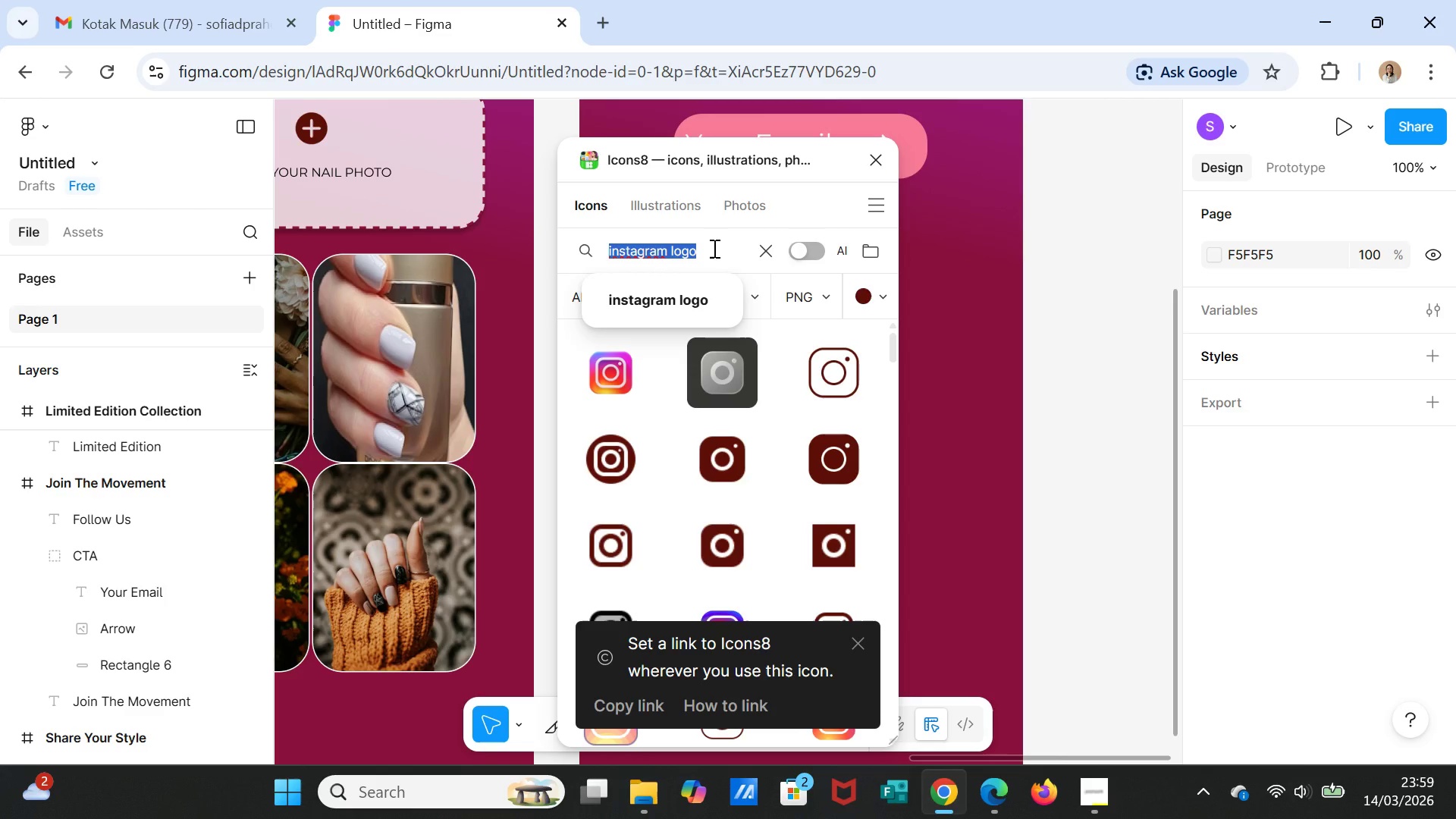 
type(titok\\\\)
key(Backspace)
key(Backspace)
key(Backspace)
key(Backspace)
key(Backspace)
key(Backspace)
key(Backspace)
type(ktok)
 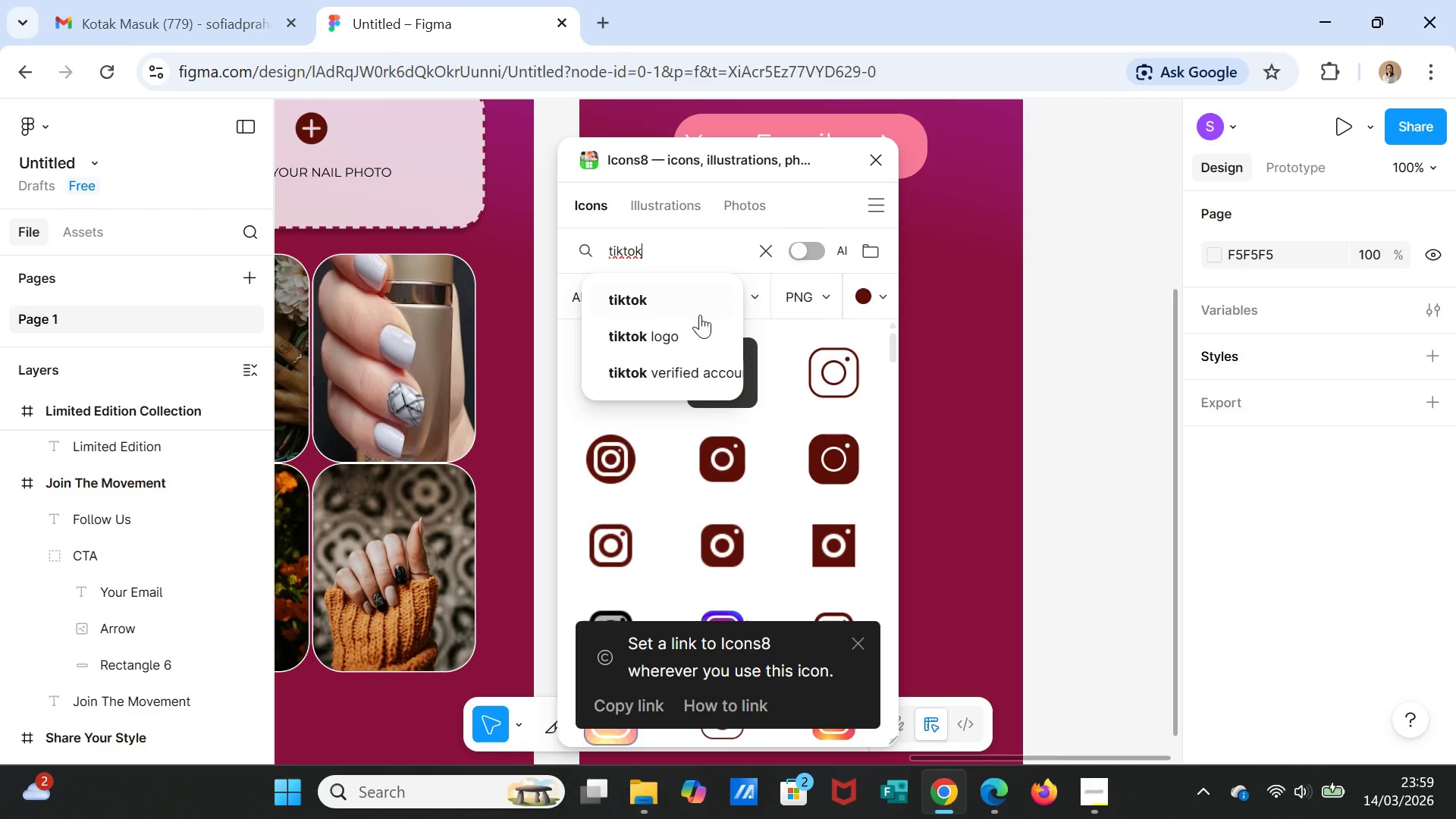 
left_click([674, 331])
 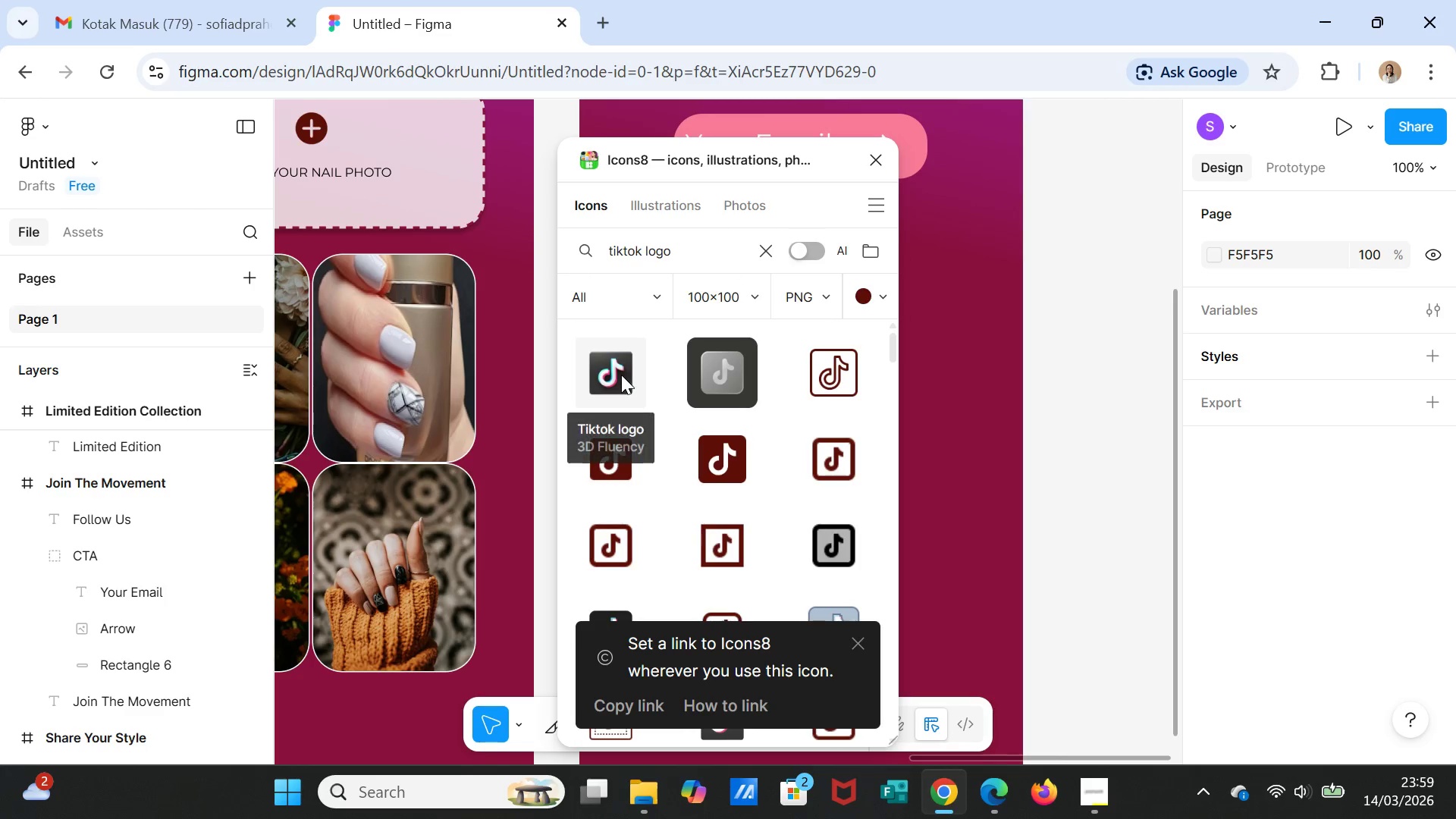 
left_click([613, 375])
 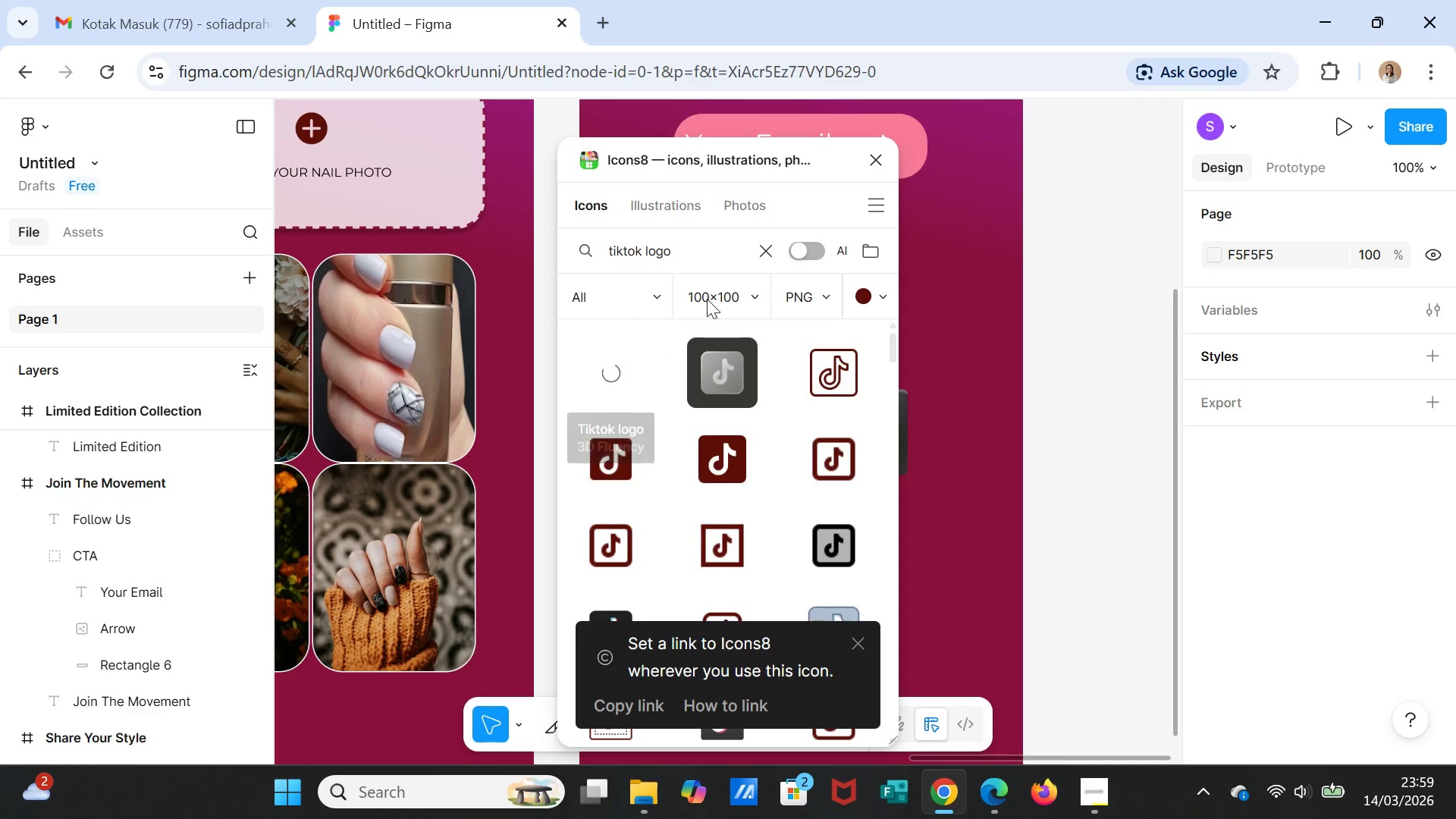 
double_click([704, 259])
 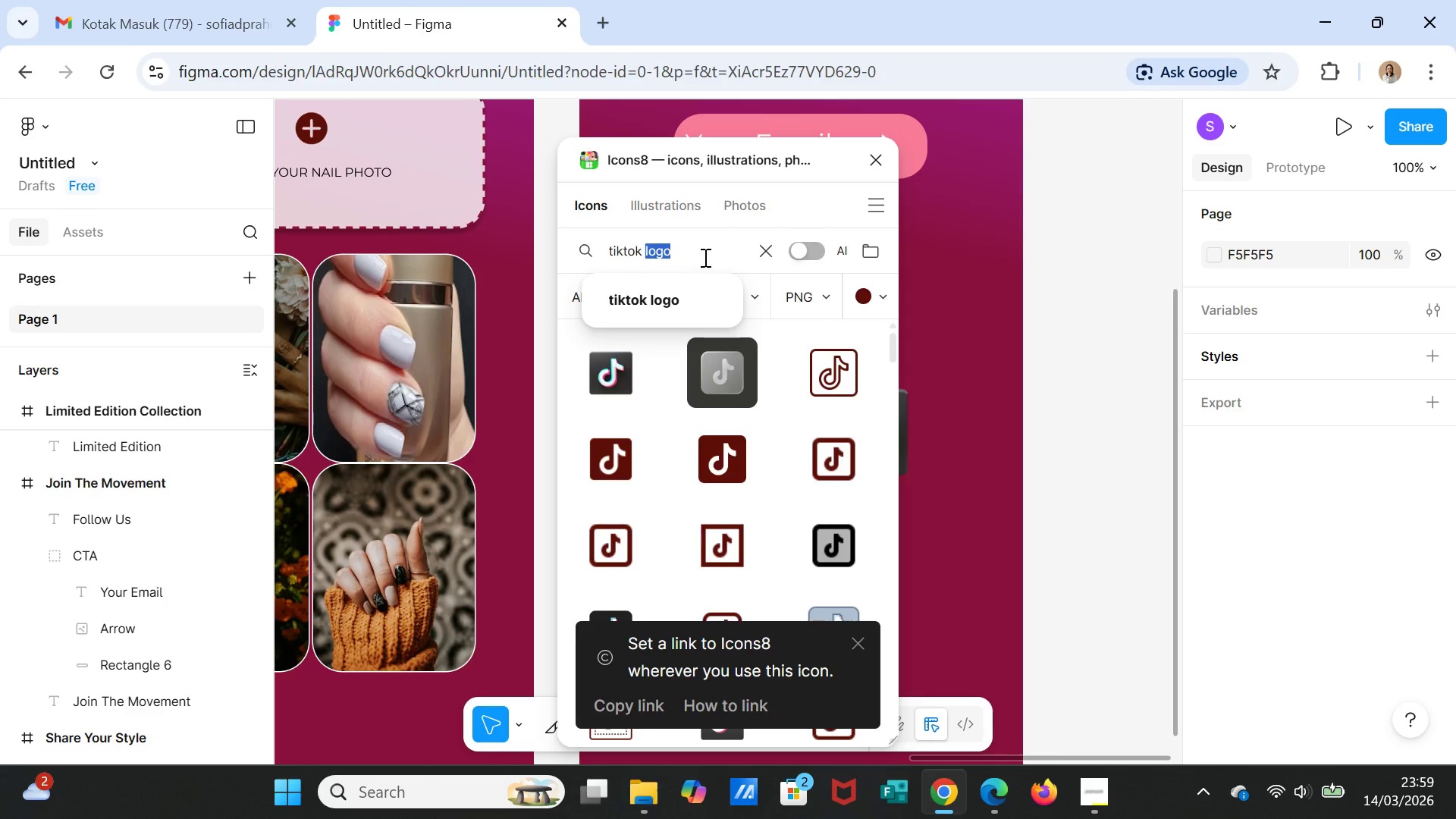 
triple_click([704, 257])
 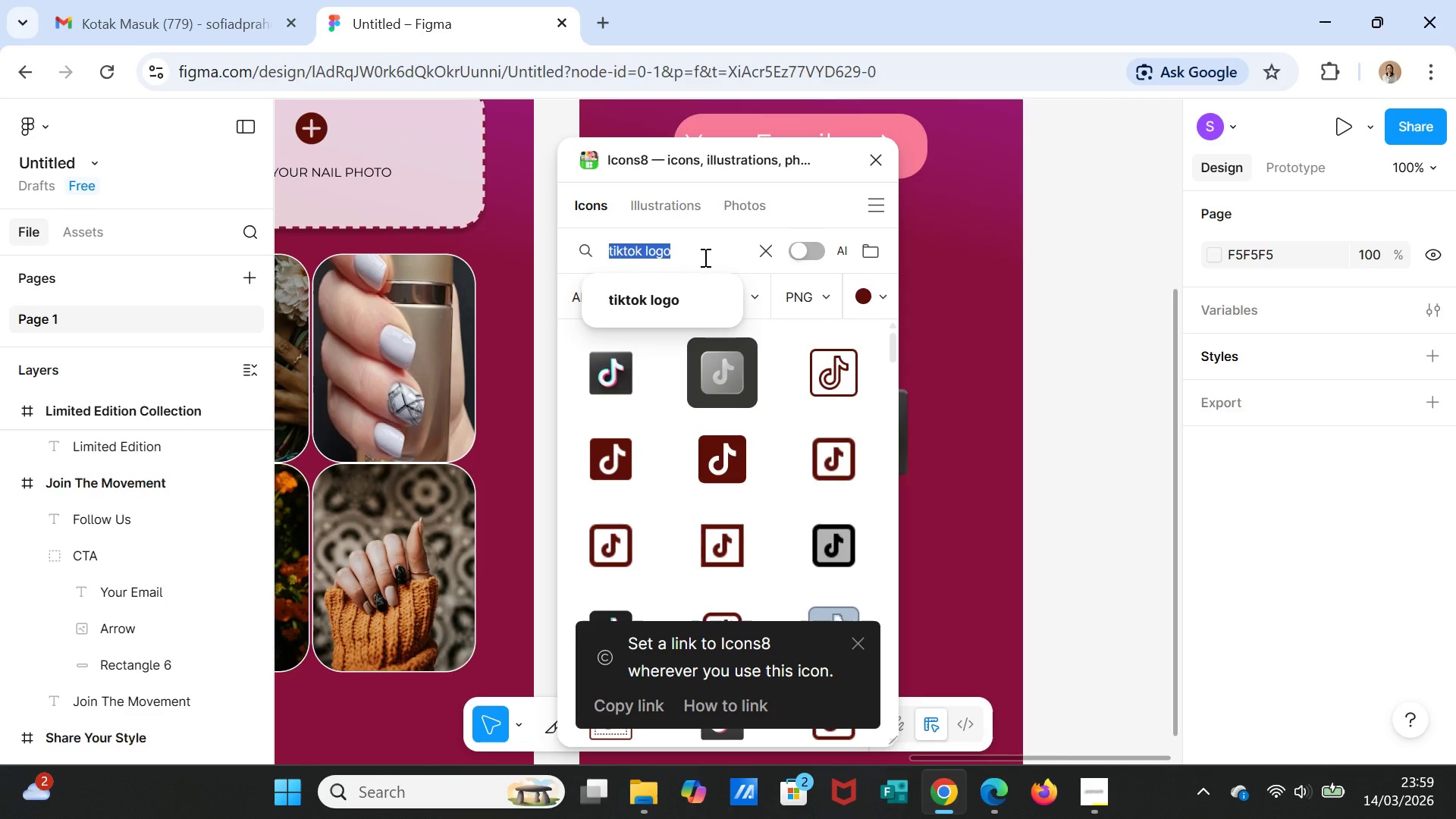 
triple_click([704, 257])
 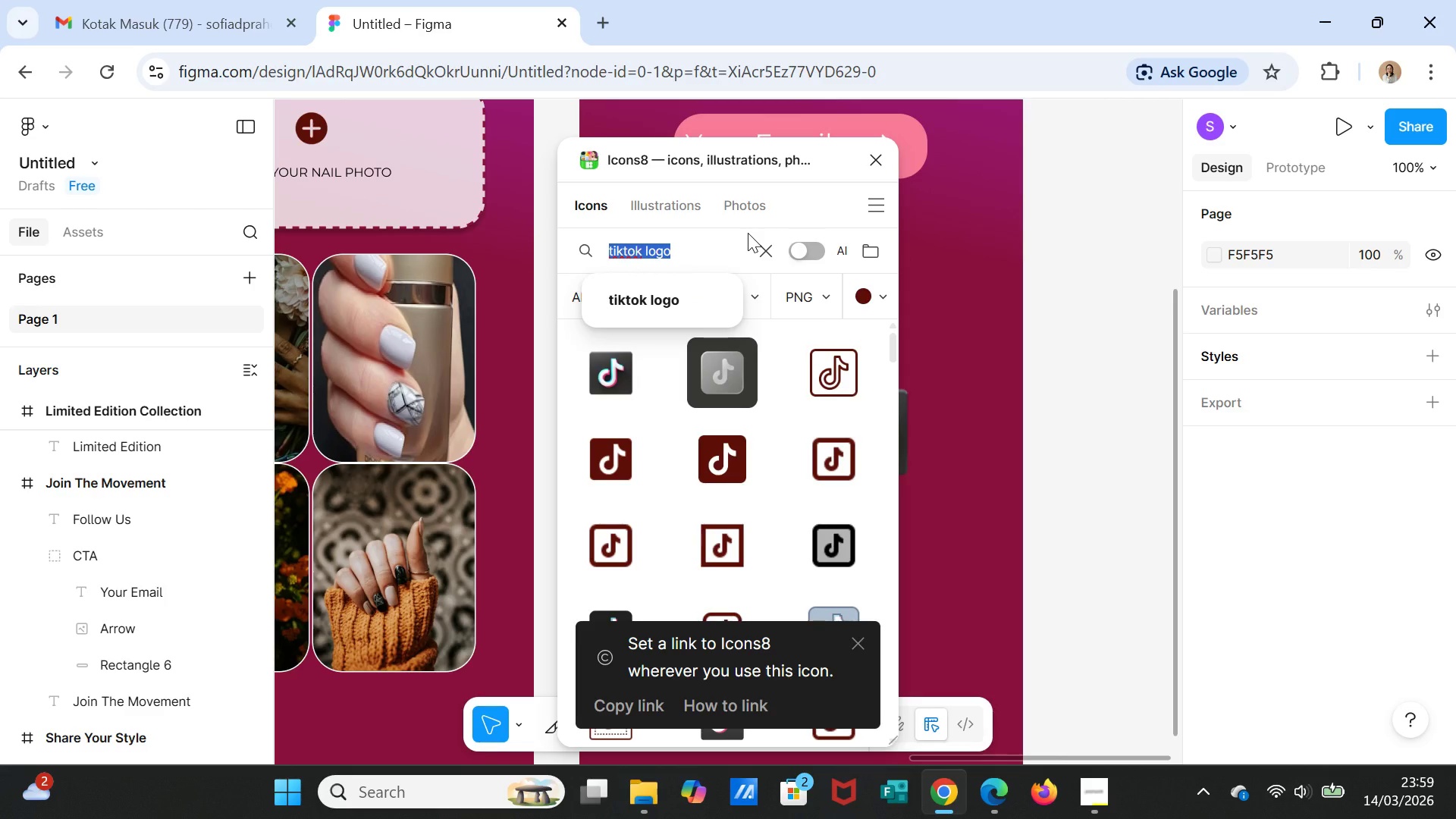 
type(facebook)
 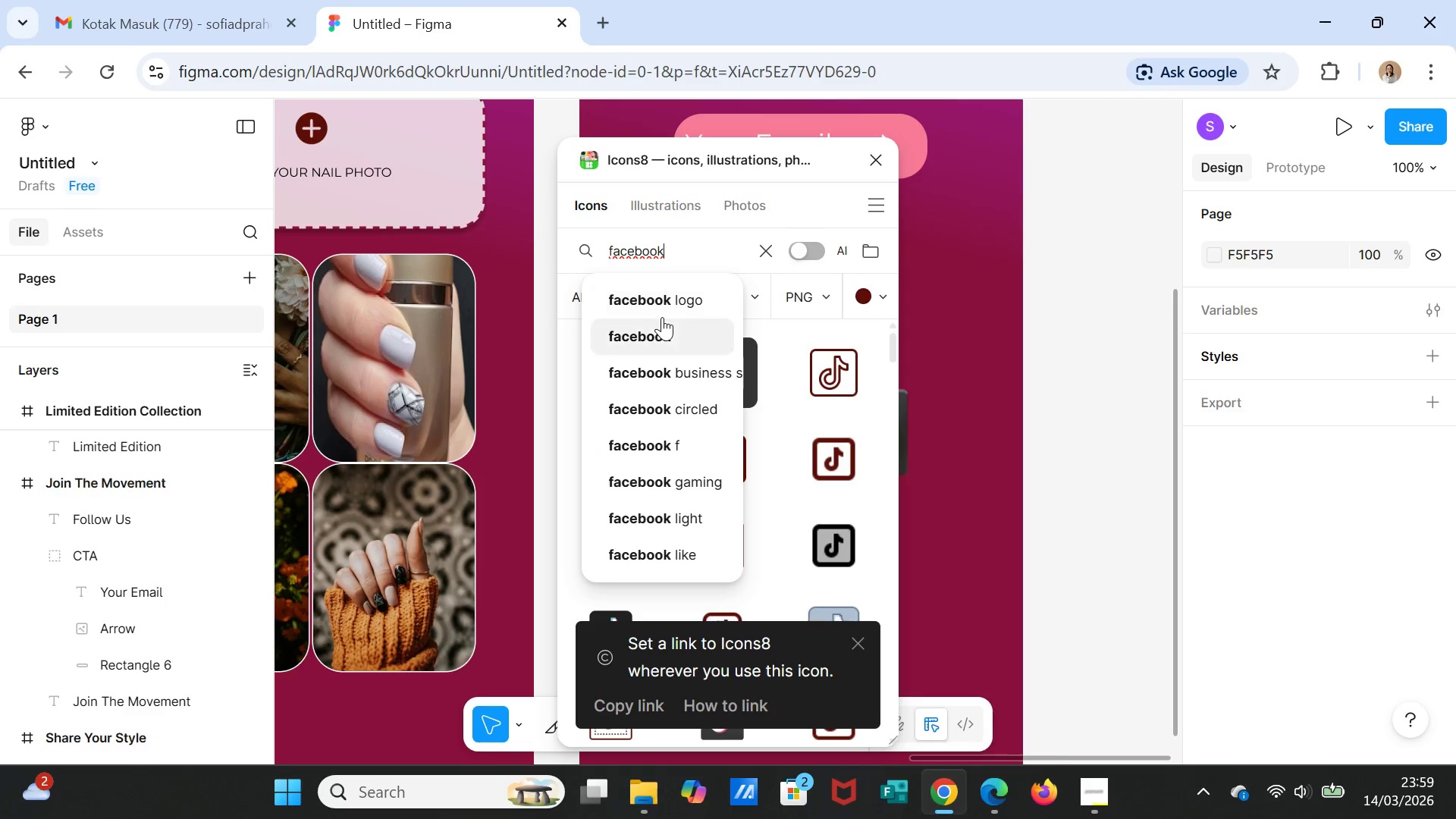 
left_click([666, 306])
 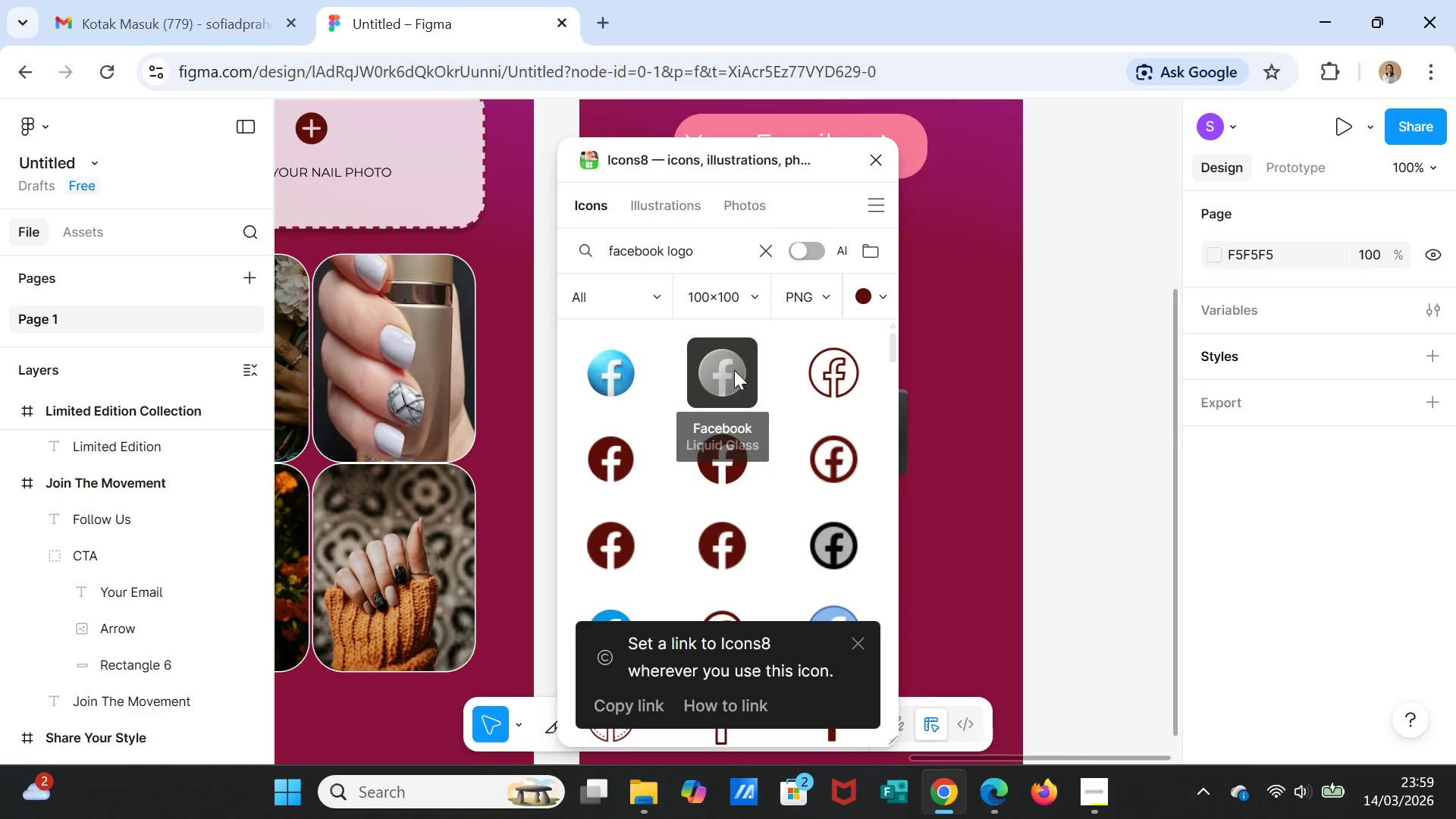 
scroll: coordinate [790, 523], scroll_direction: down, amount: 1.0
 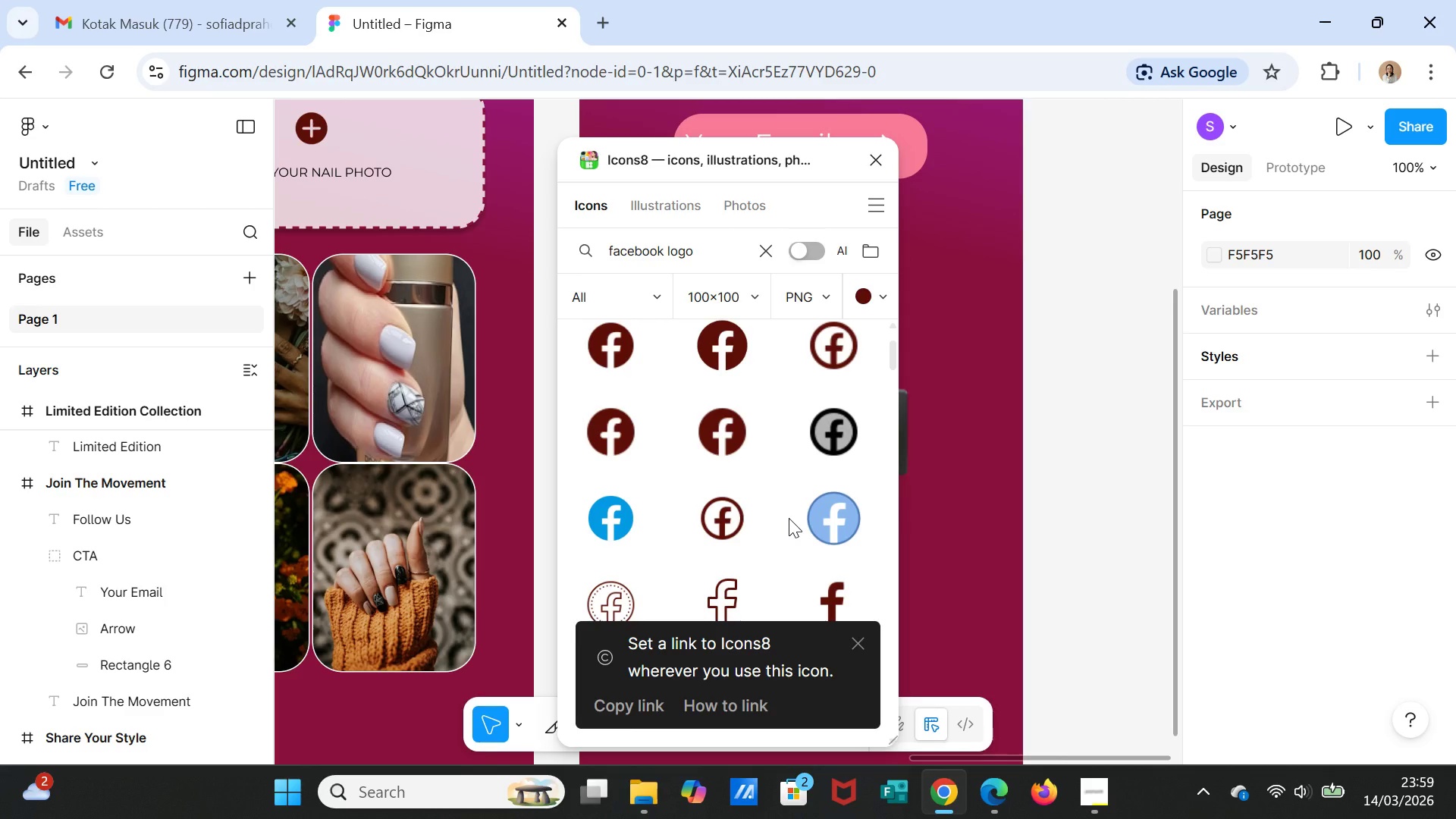 
scroll: coordinate [789, 518], scroll_direction: up, amount: 1.0
 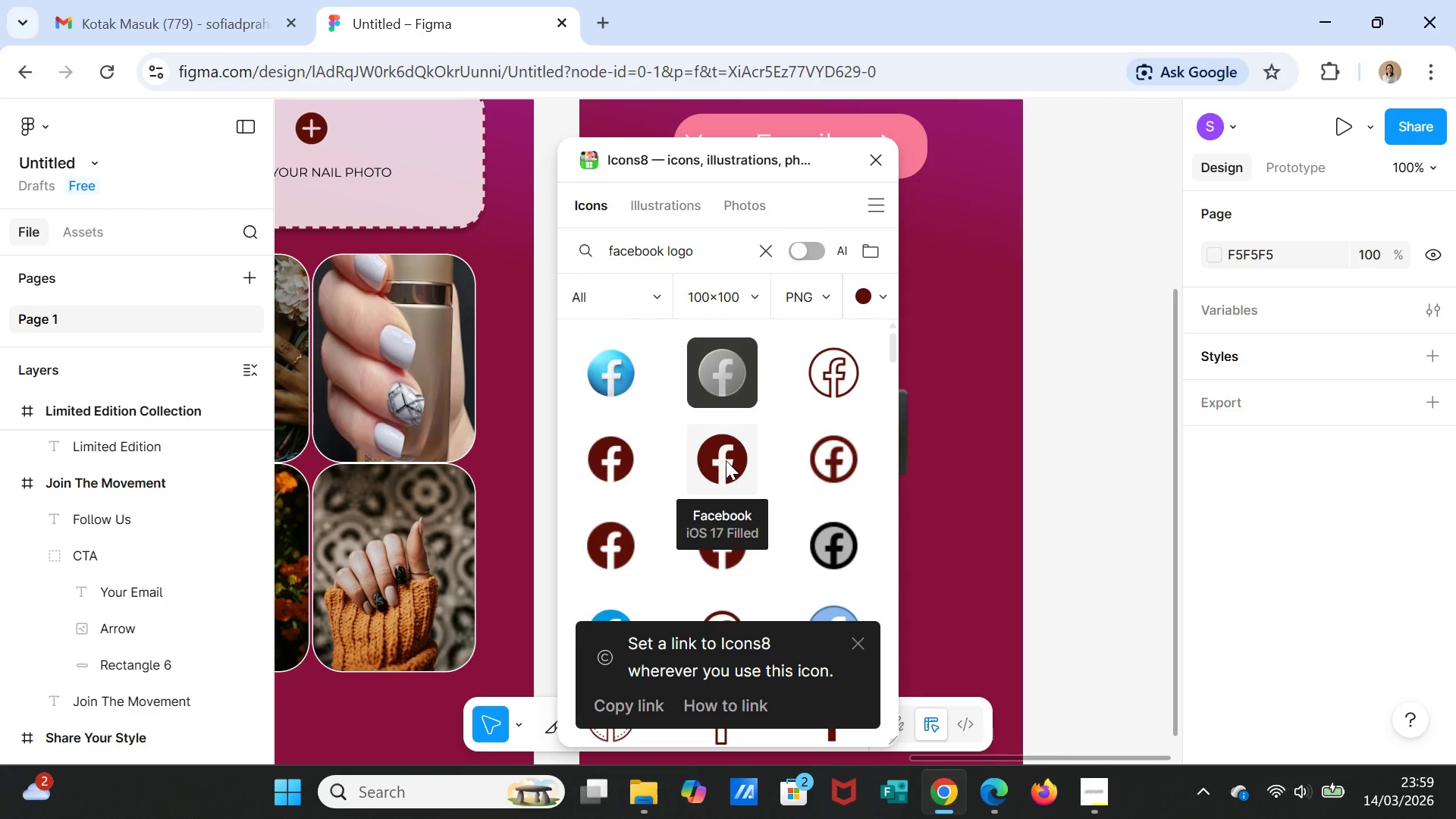 
left_click([726, 459])
 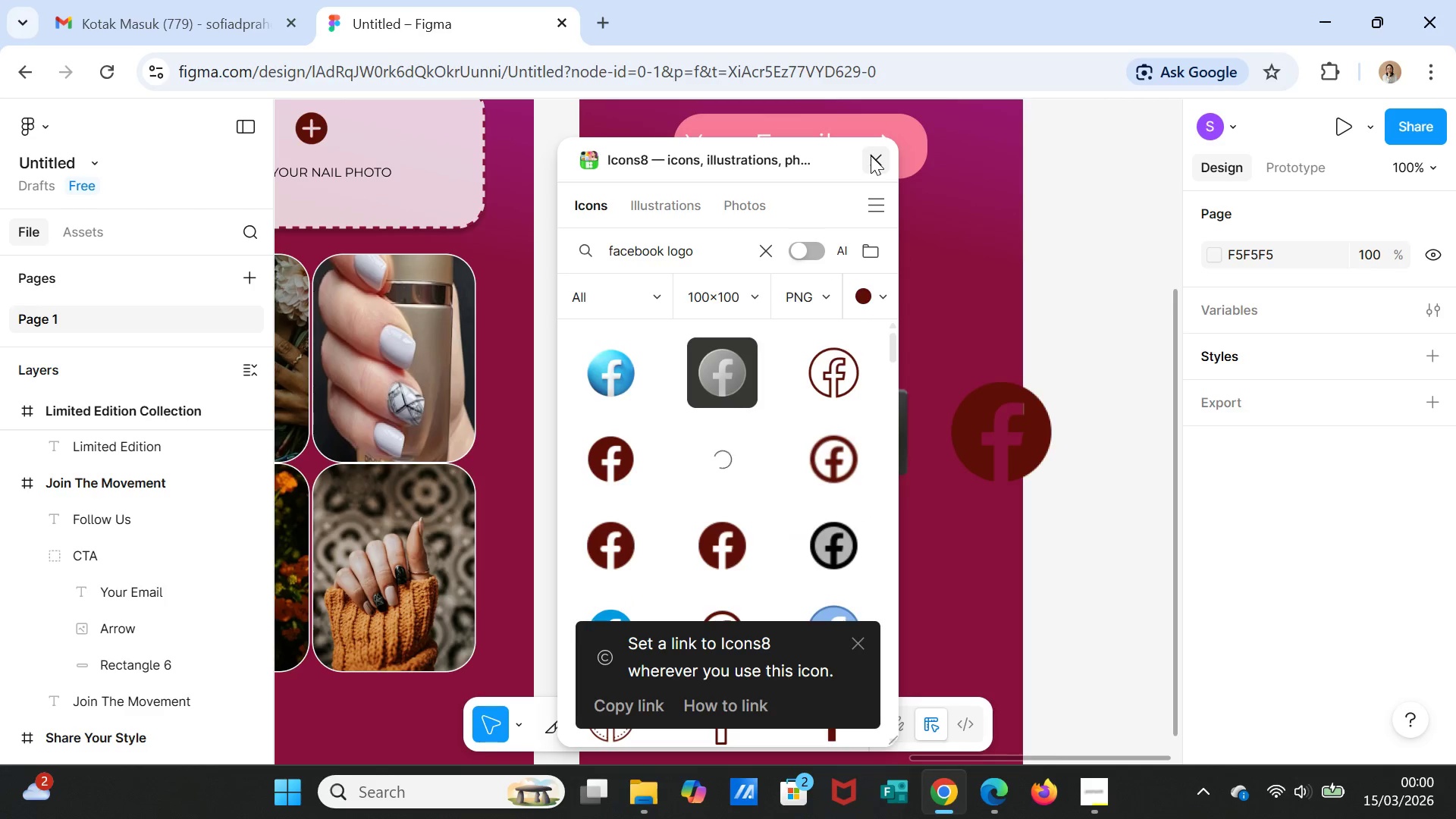 
left_click([871, 155])
 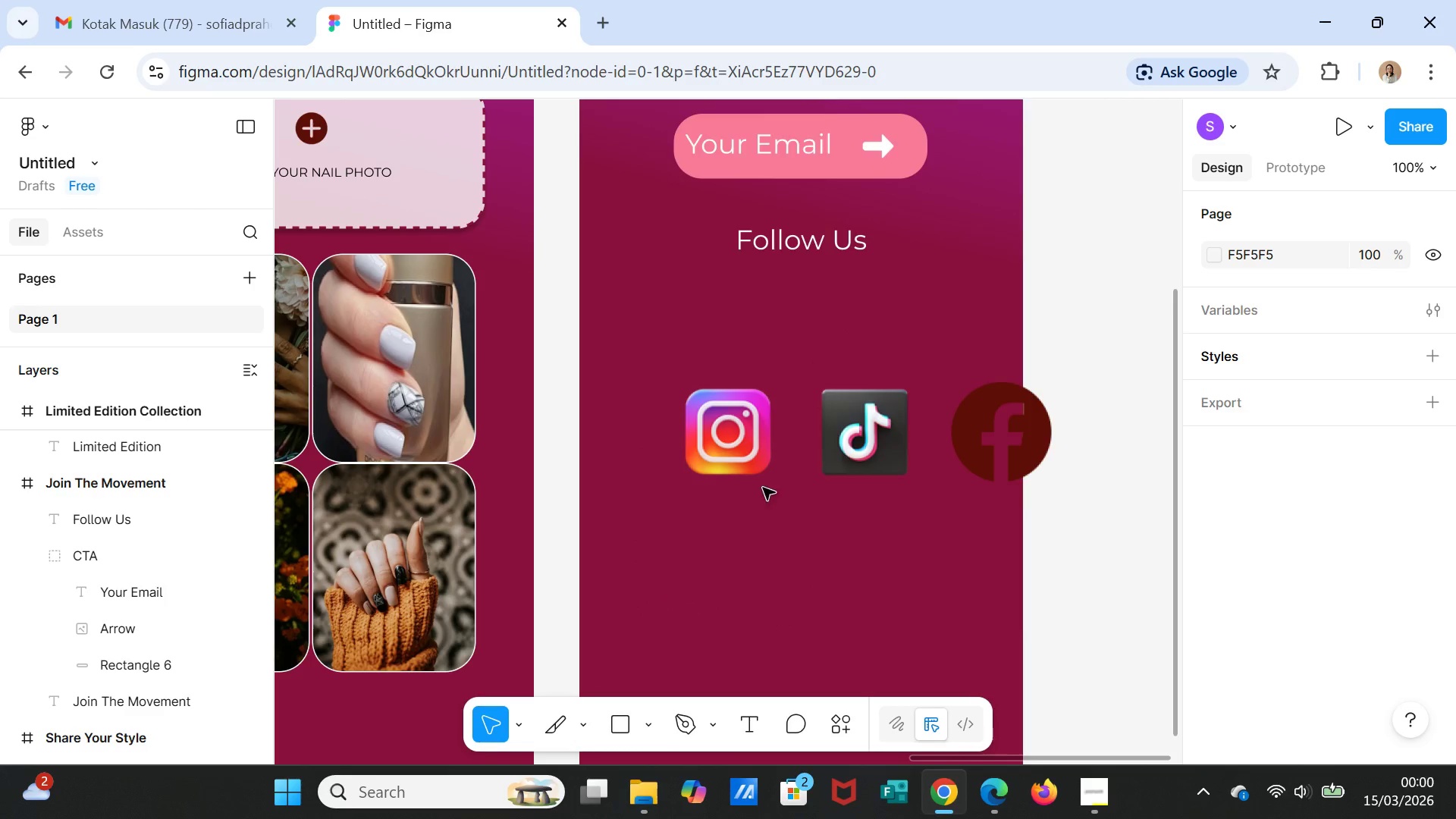 
left_click([738, 435])
 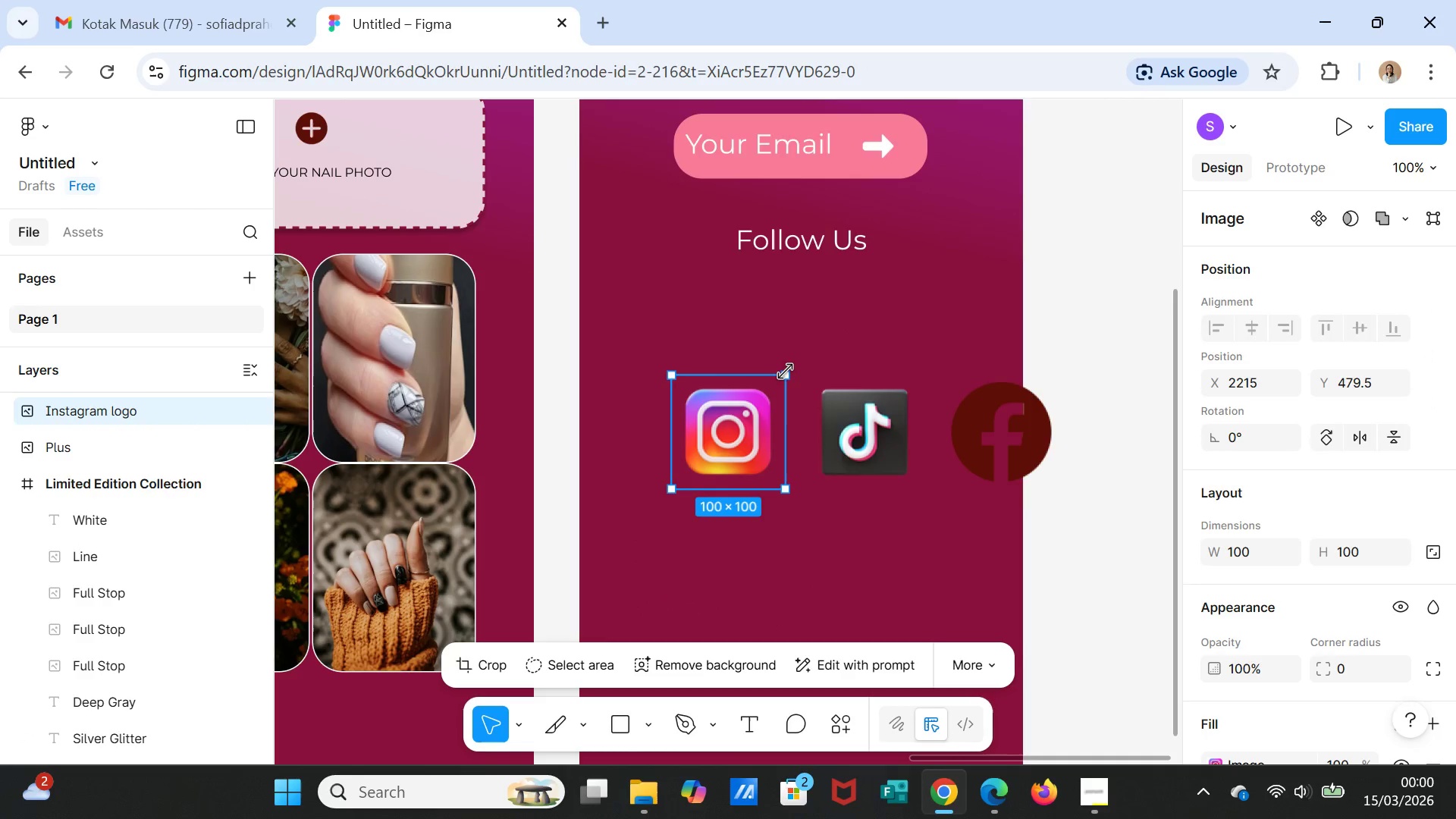 
left_click_drag(start_coordinate=[786, 372], to_coordinate=[734, 425])
 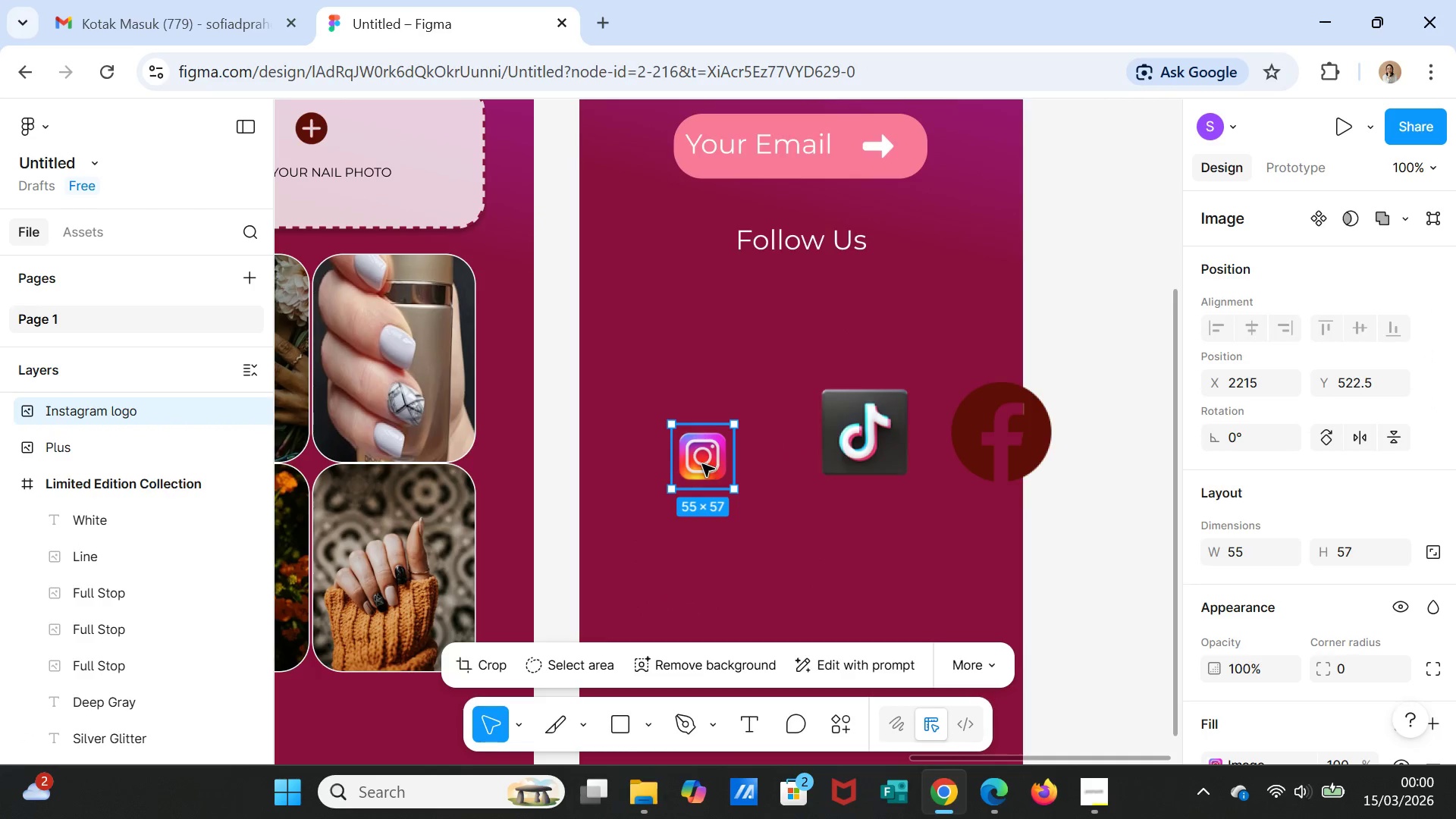 
left_click_drag(start_coordinate=[702, 464], to_coordinate=[664, 371])
 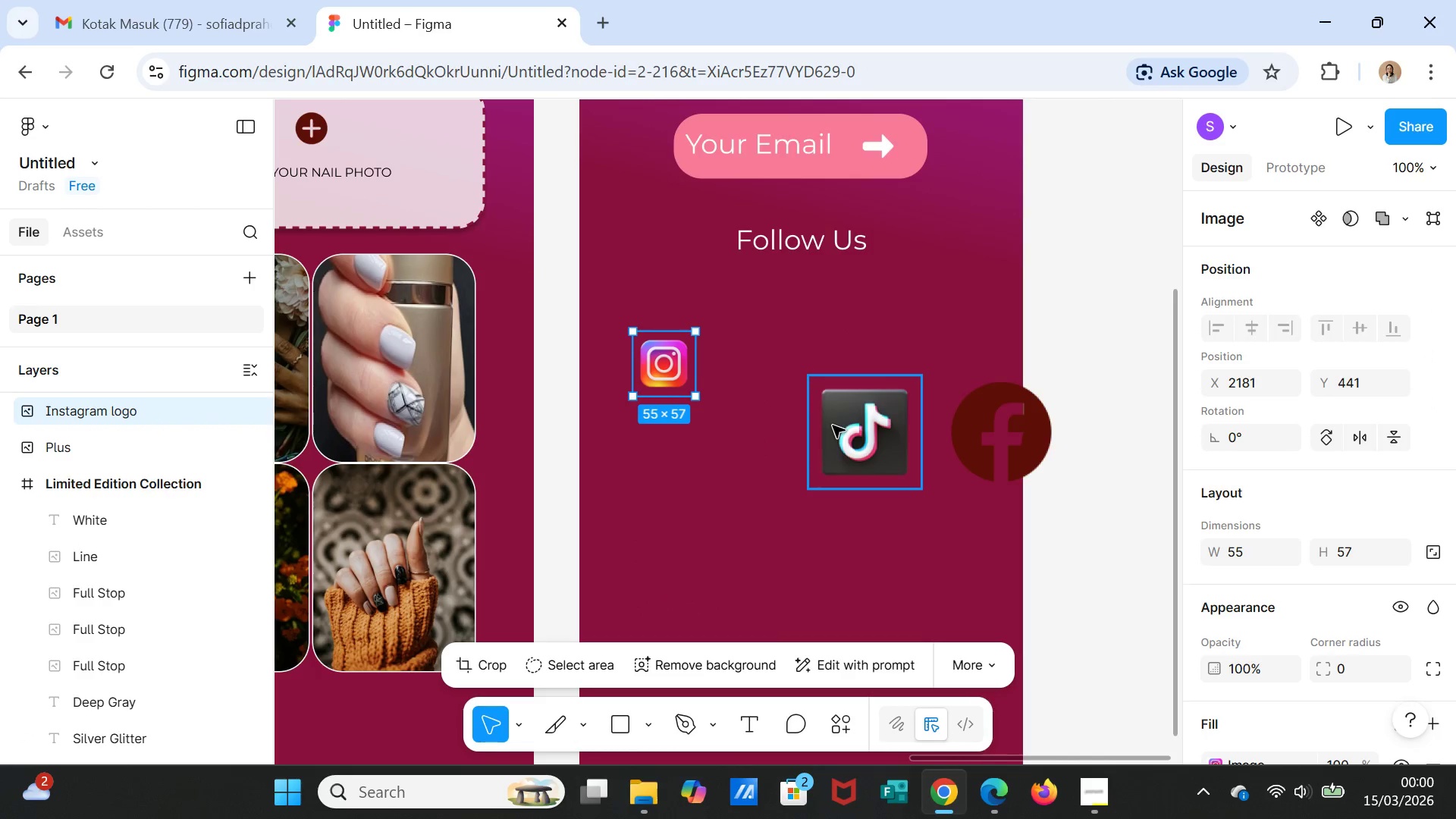 
left_click([833, 425])
 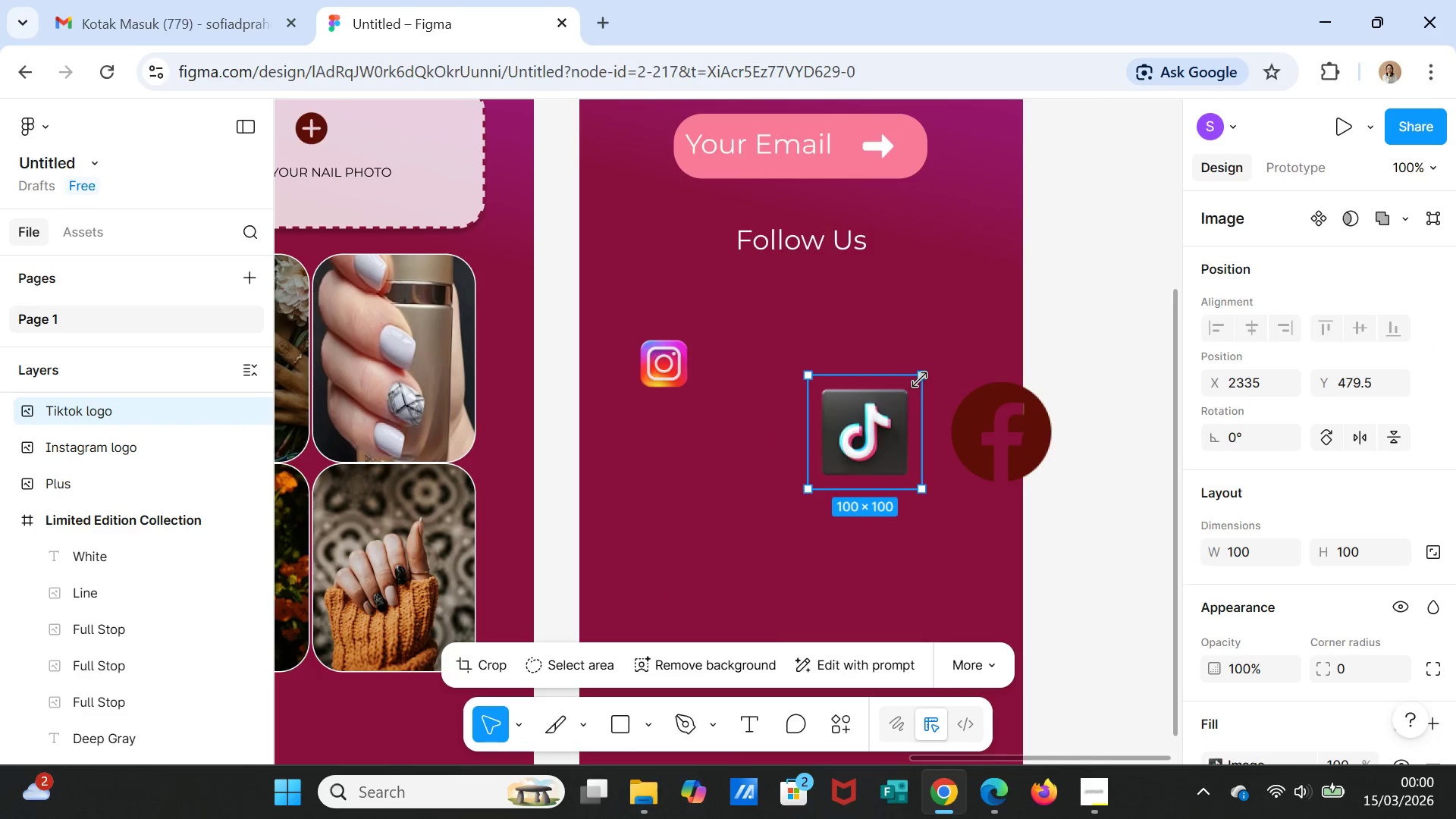 
left_click_drag(start_coordinate=[920, 378], to_coordinate=[881, 422])
 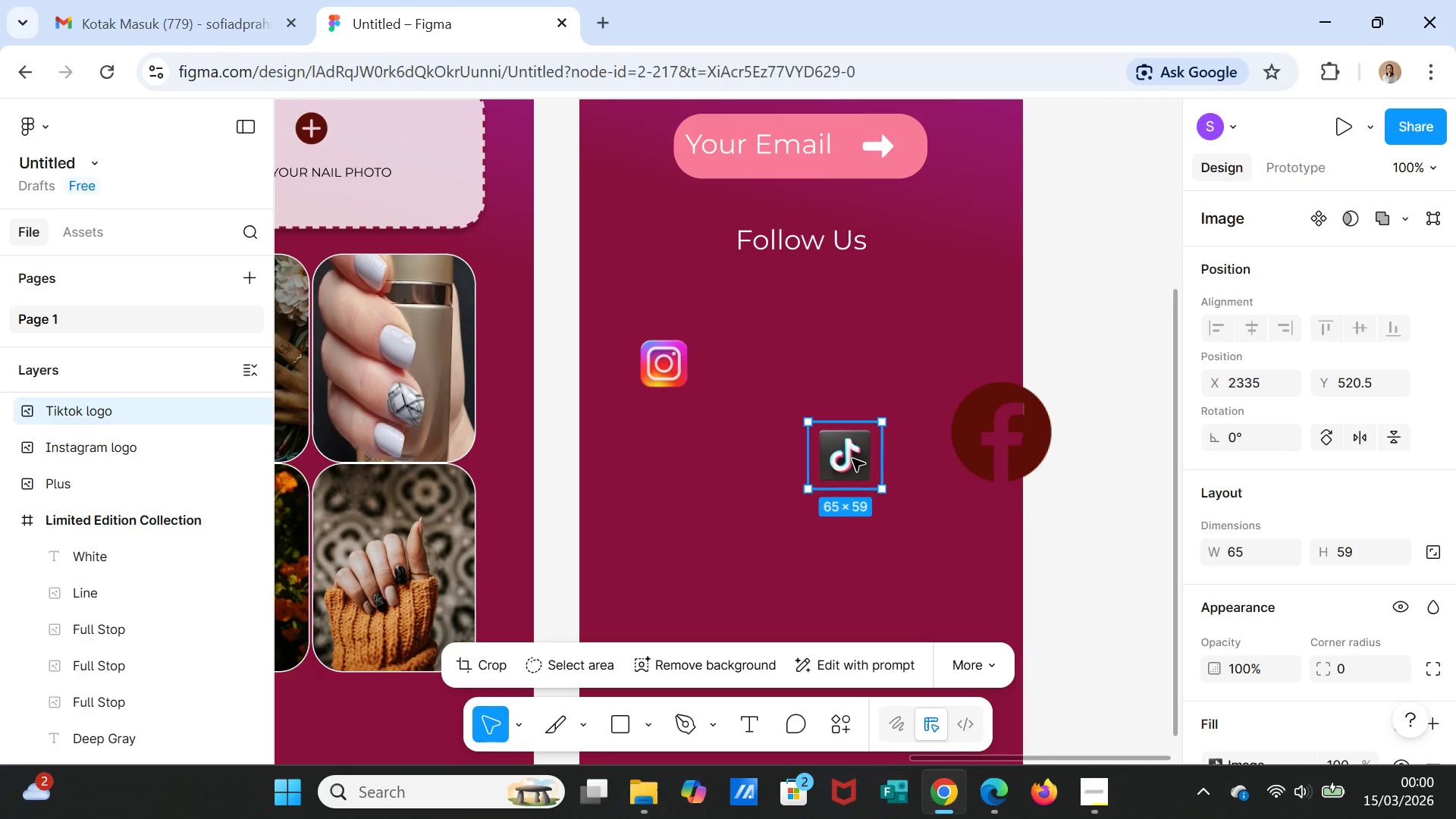 
left_click_drag(start_coordinate=[852, 459], to_coordinate=[790, 368])
 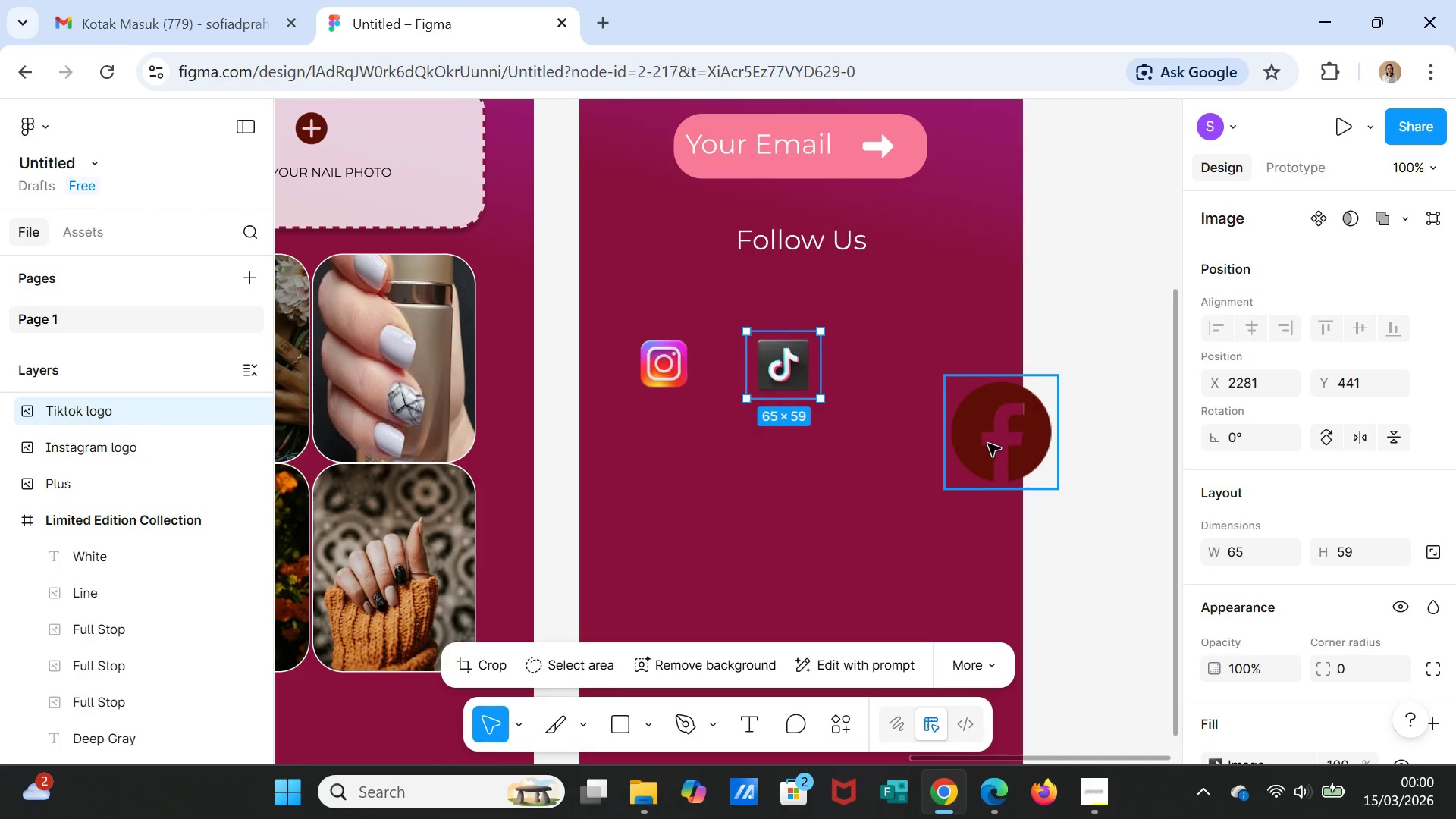 
left_click([988, 444])
 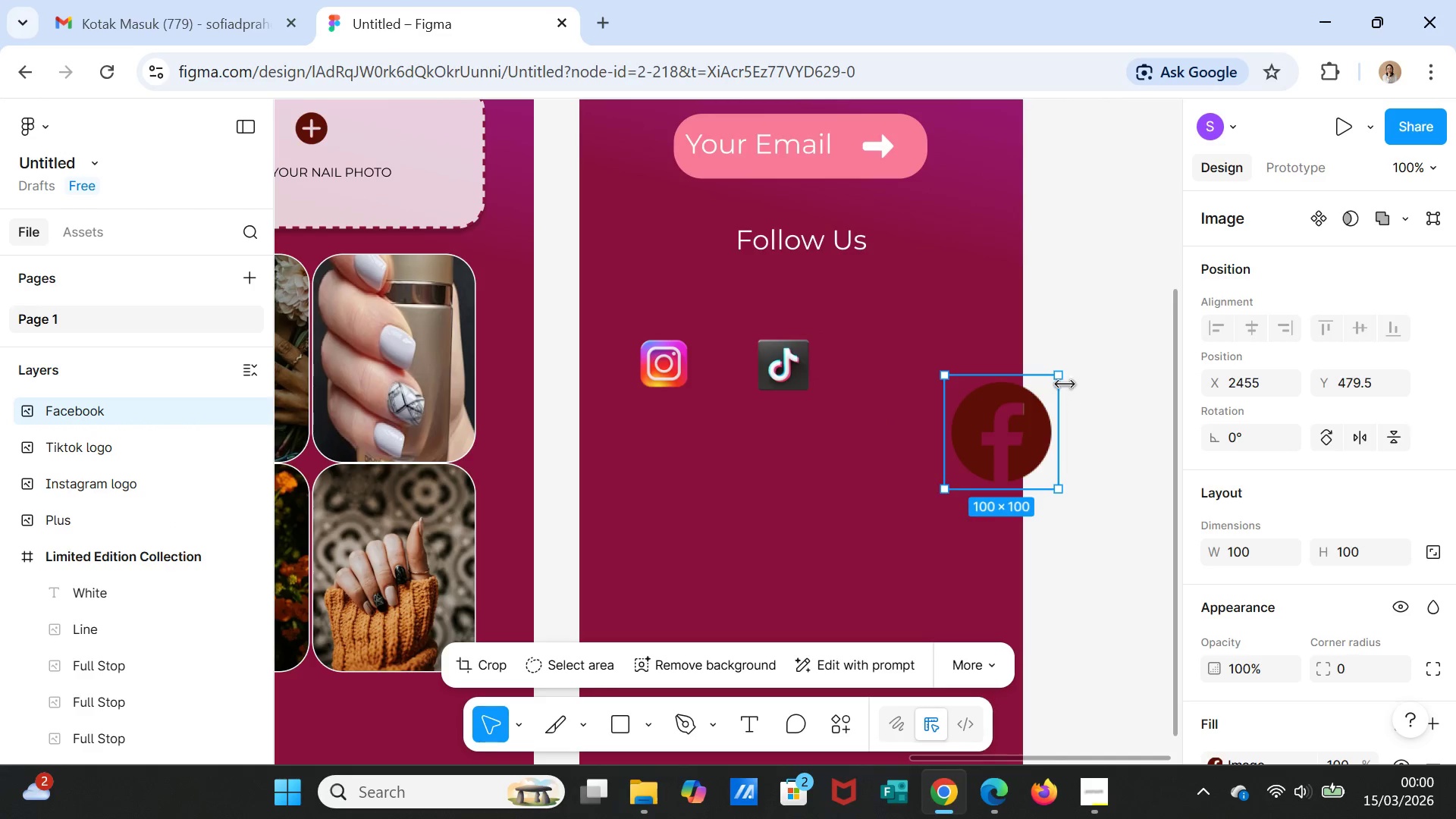 
left_click([1063, 383])
 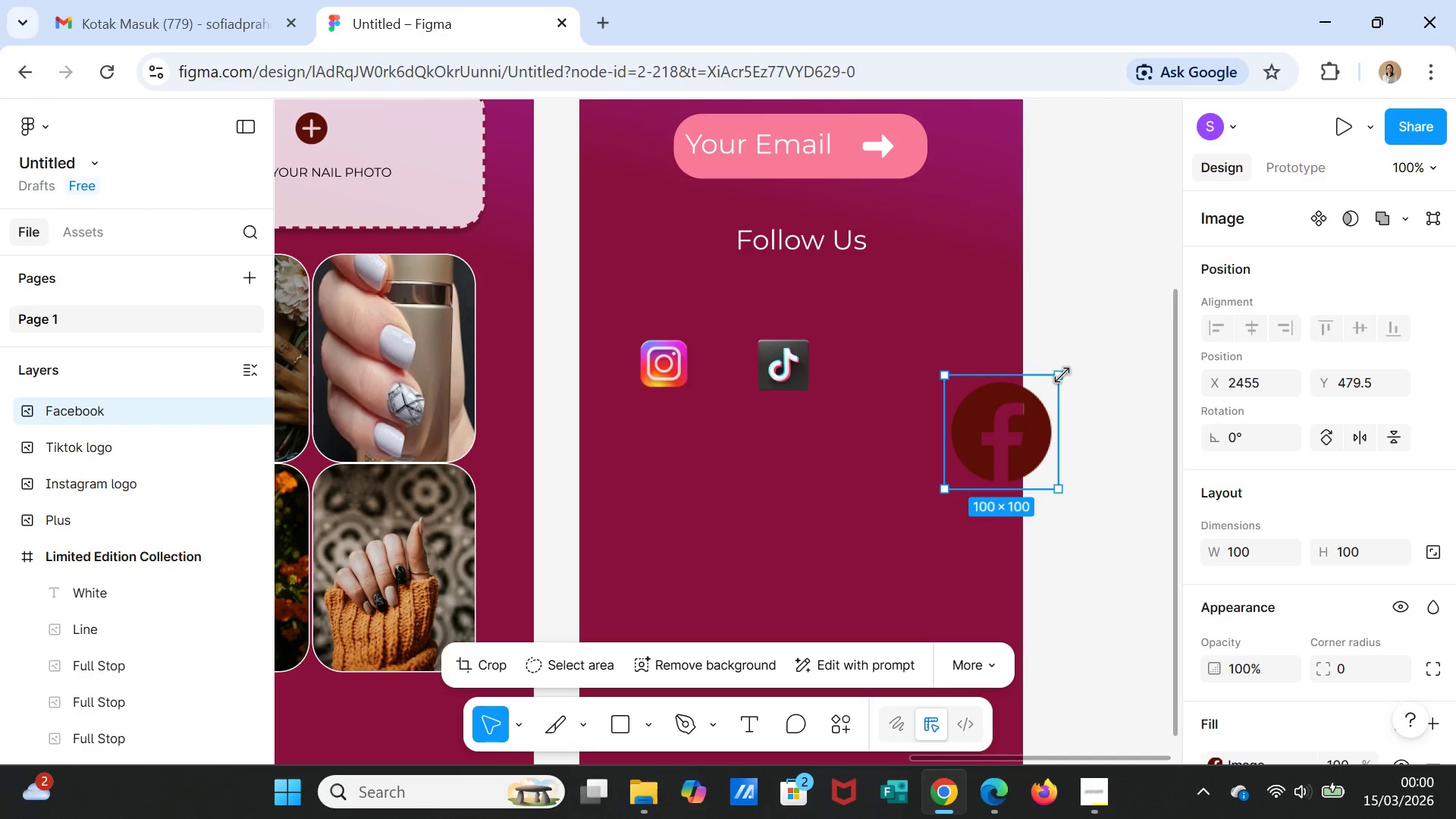 
left_click_drag(start_coordinate=[1062, 375], to_coordinate=[1017, 411])
 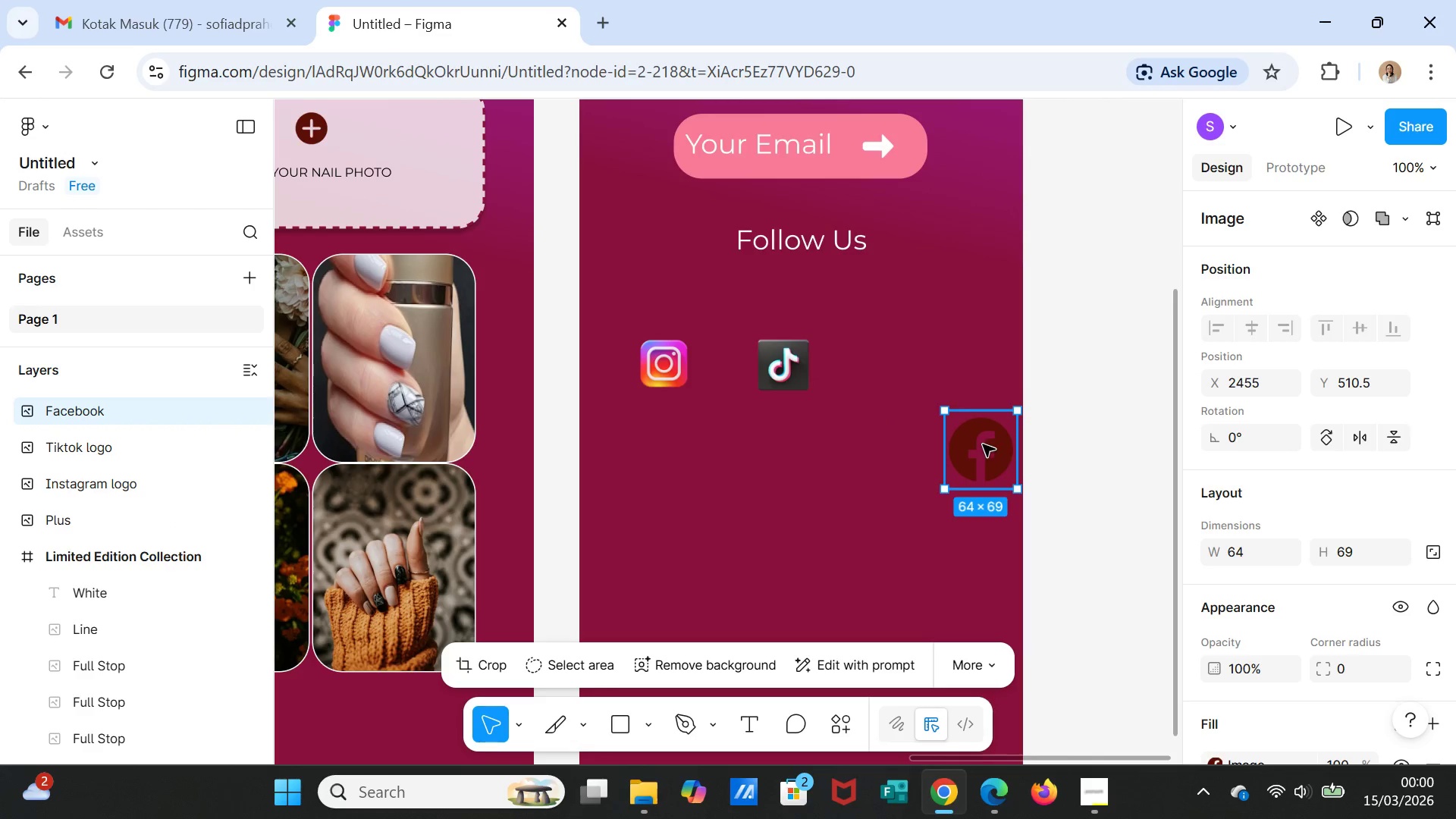 
left_click_drag(start_coordinate=[983, 444], to_coordinate=[898, 358])
 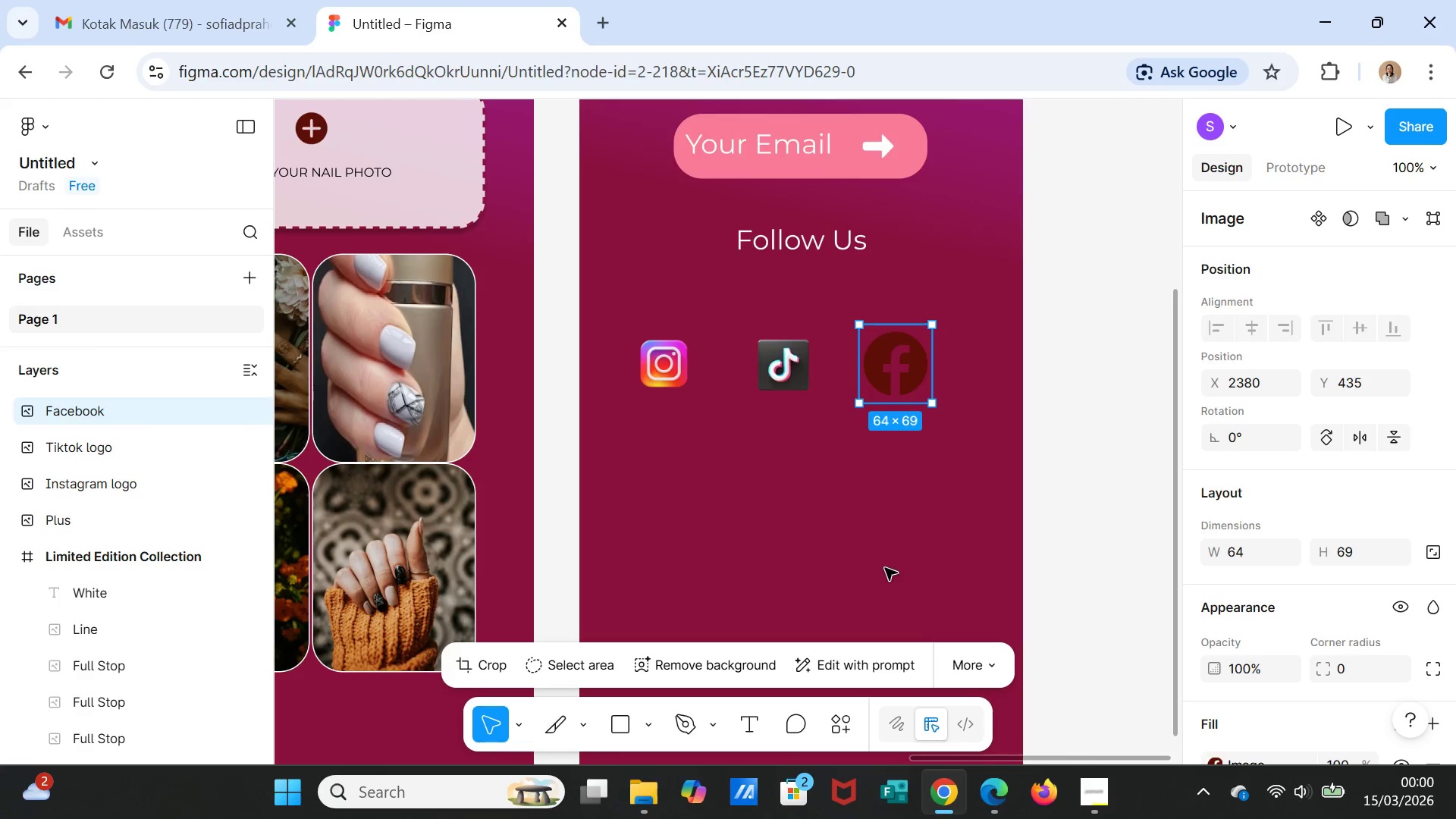 
left_click([887, 369])
 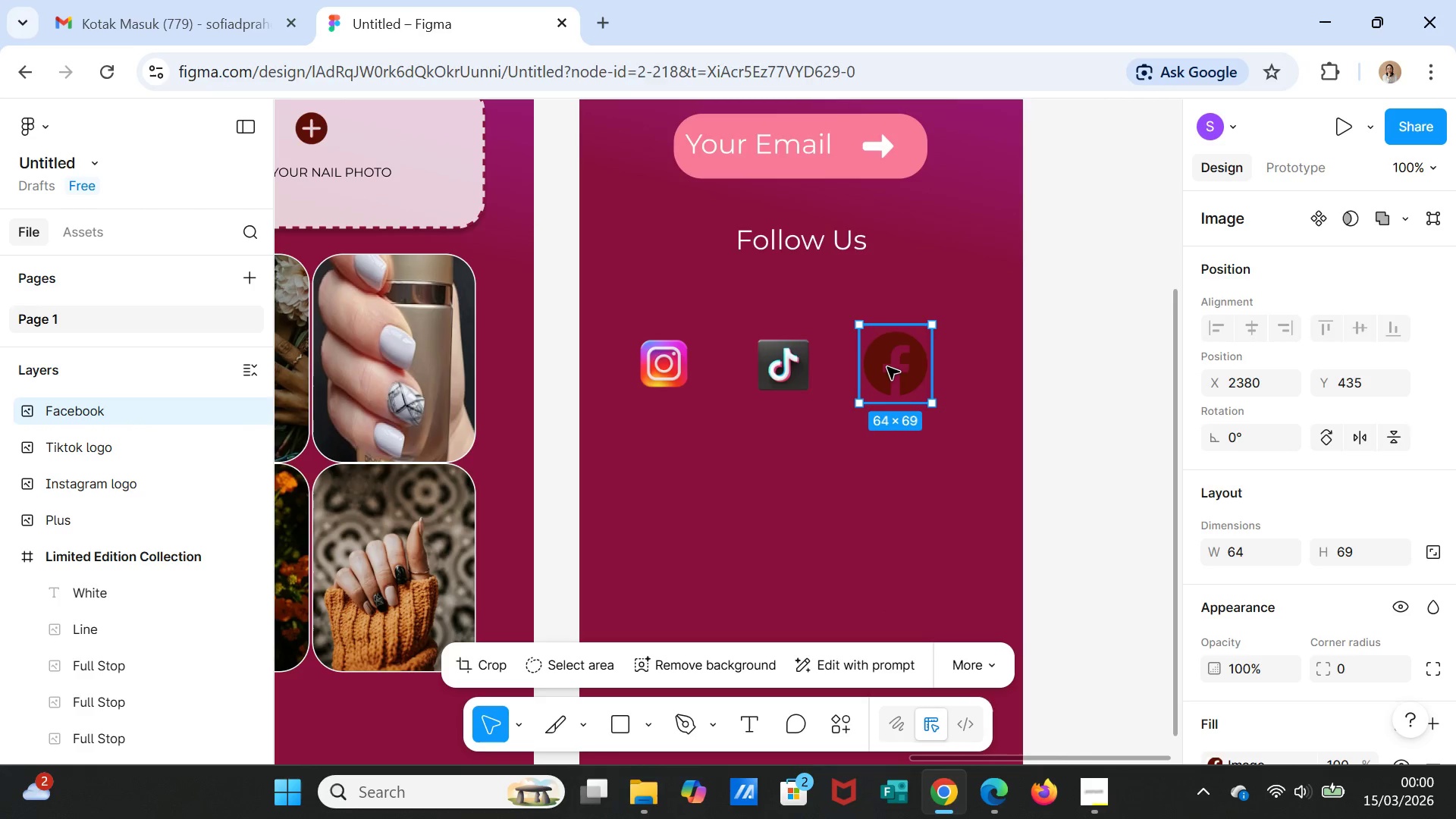 
key(Delete)
 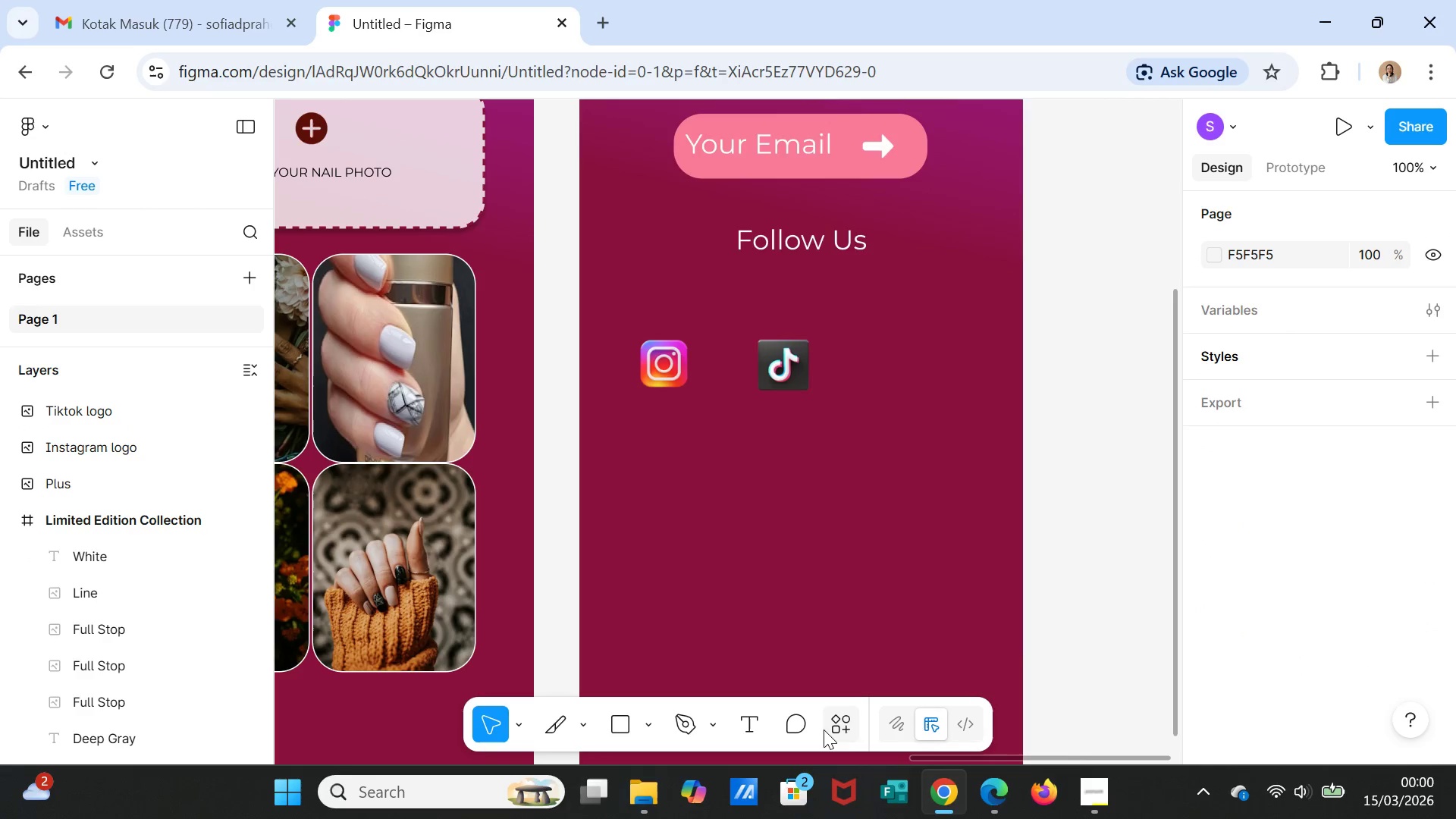 
left_click([836, 723])
 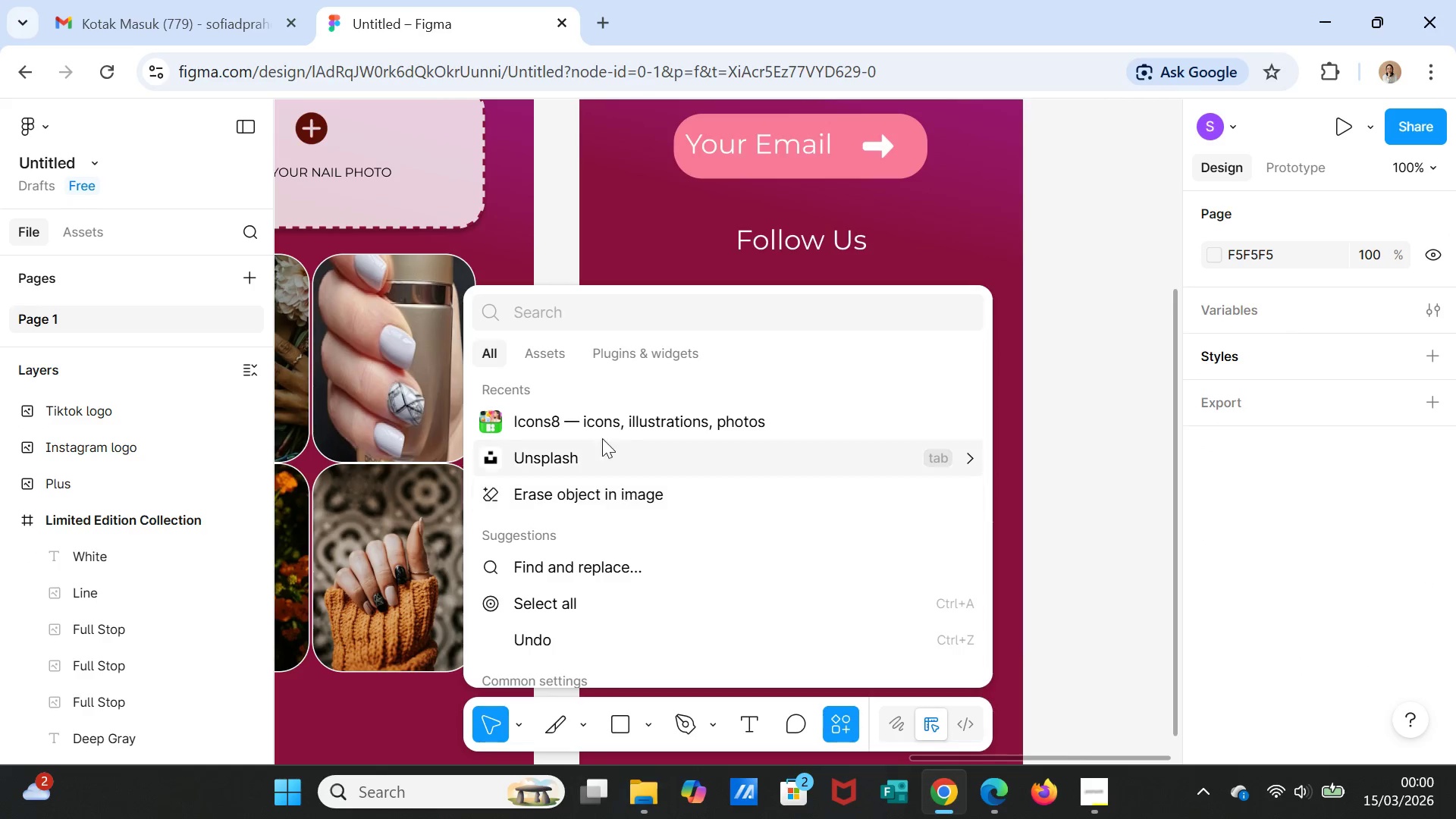 
left_click([598, 417])
 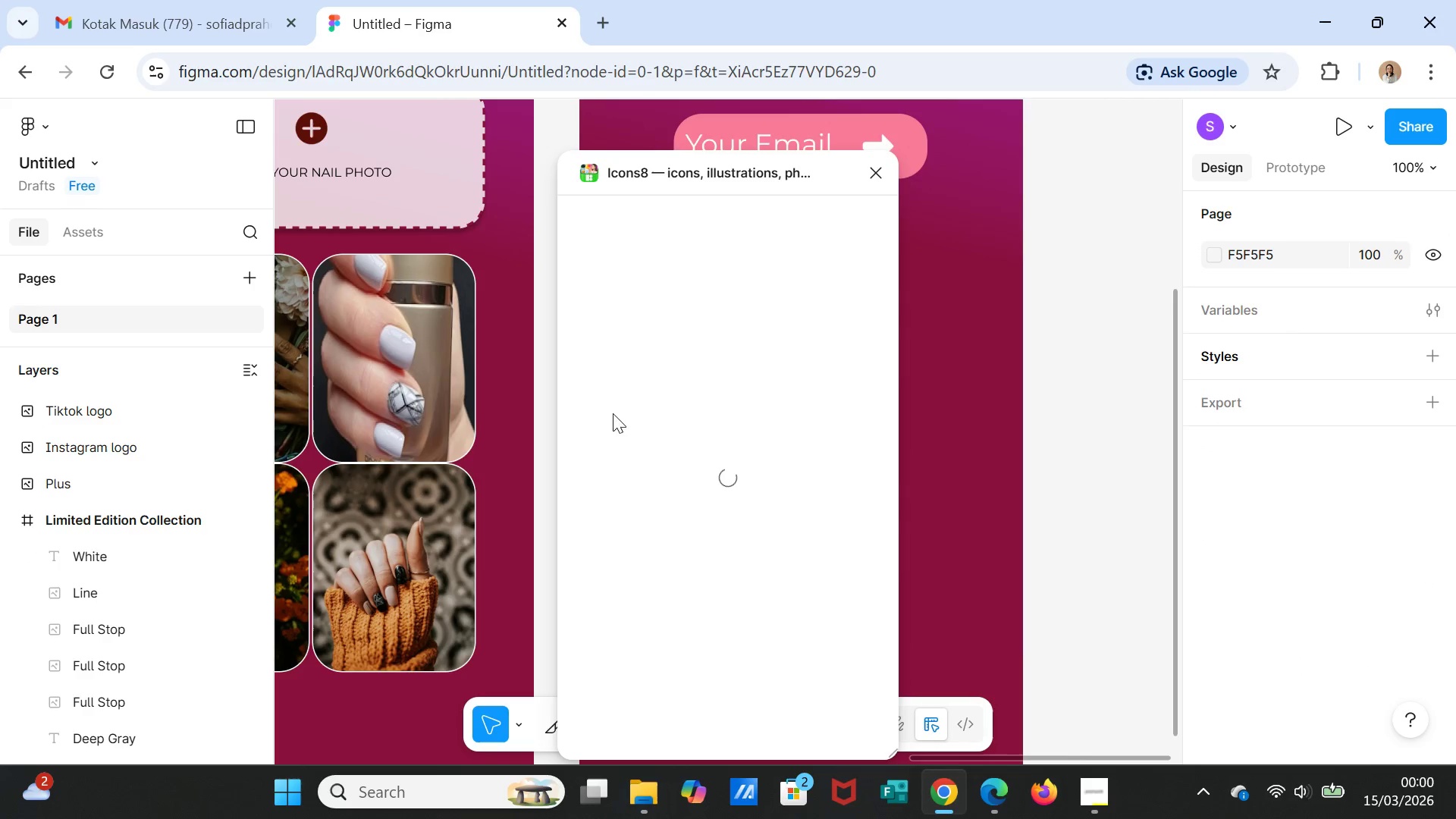 
mouse_move([880, 300])
 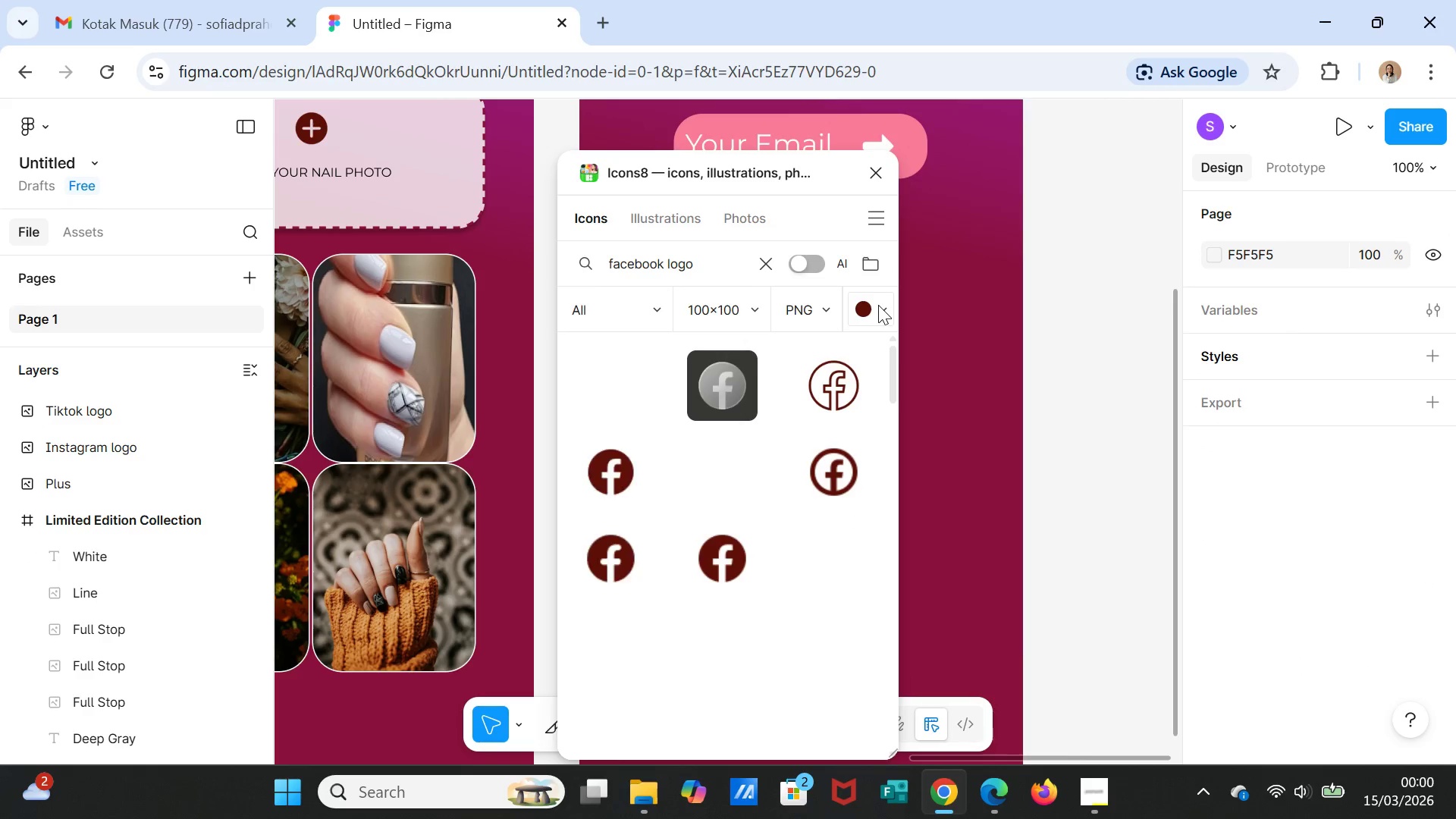 
left_click([878, 305])
 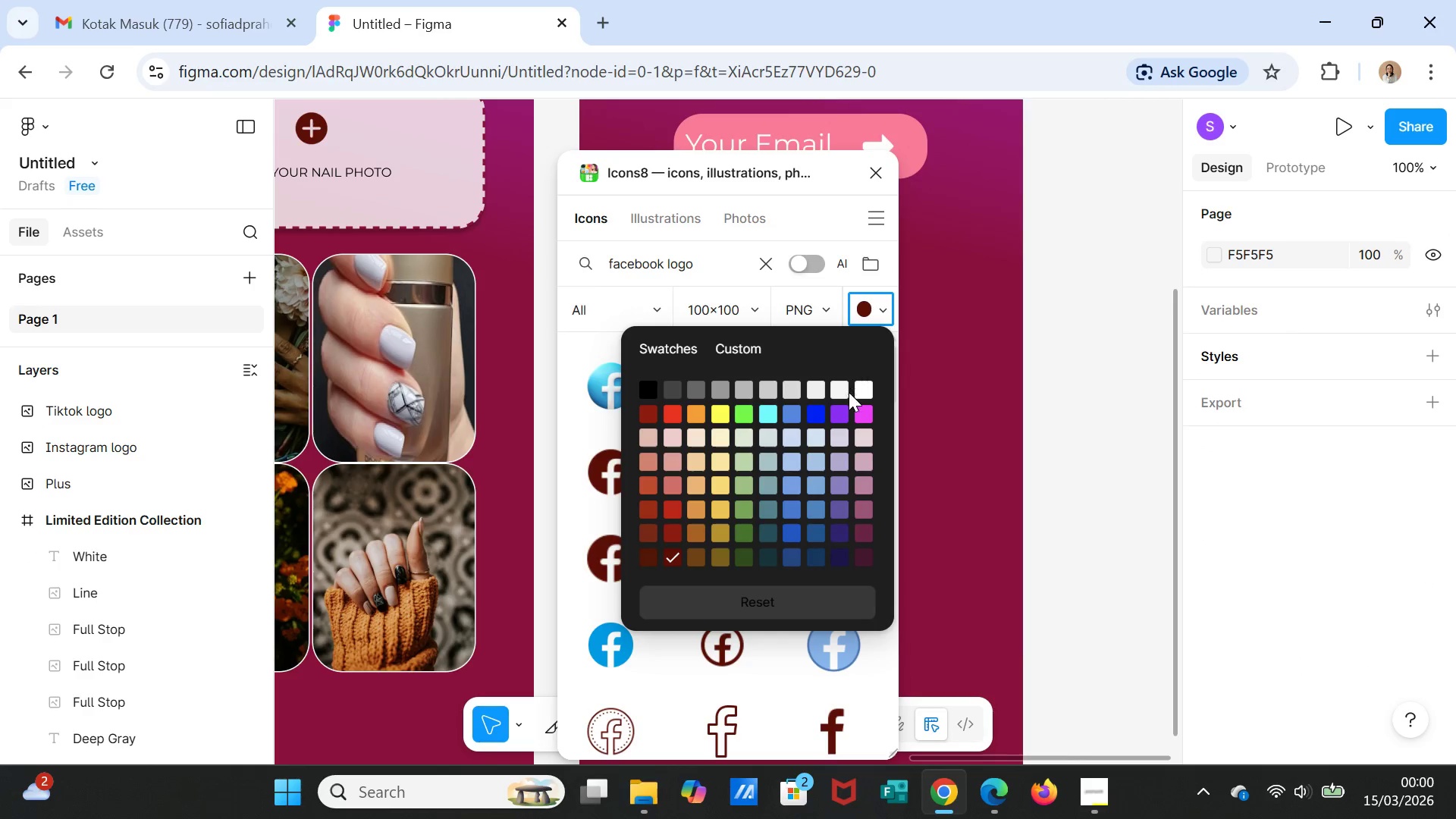 
left_click([858, 391])
 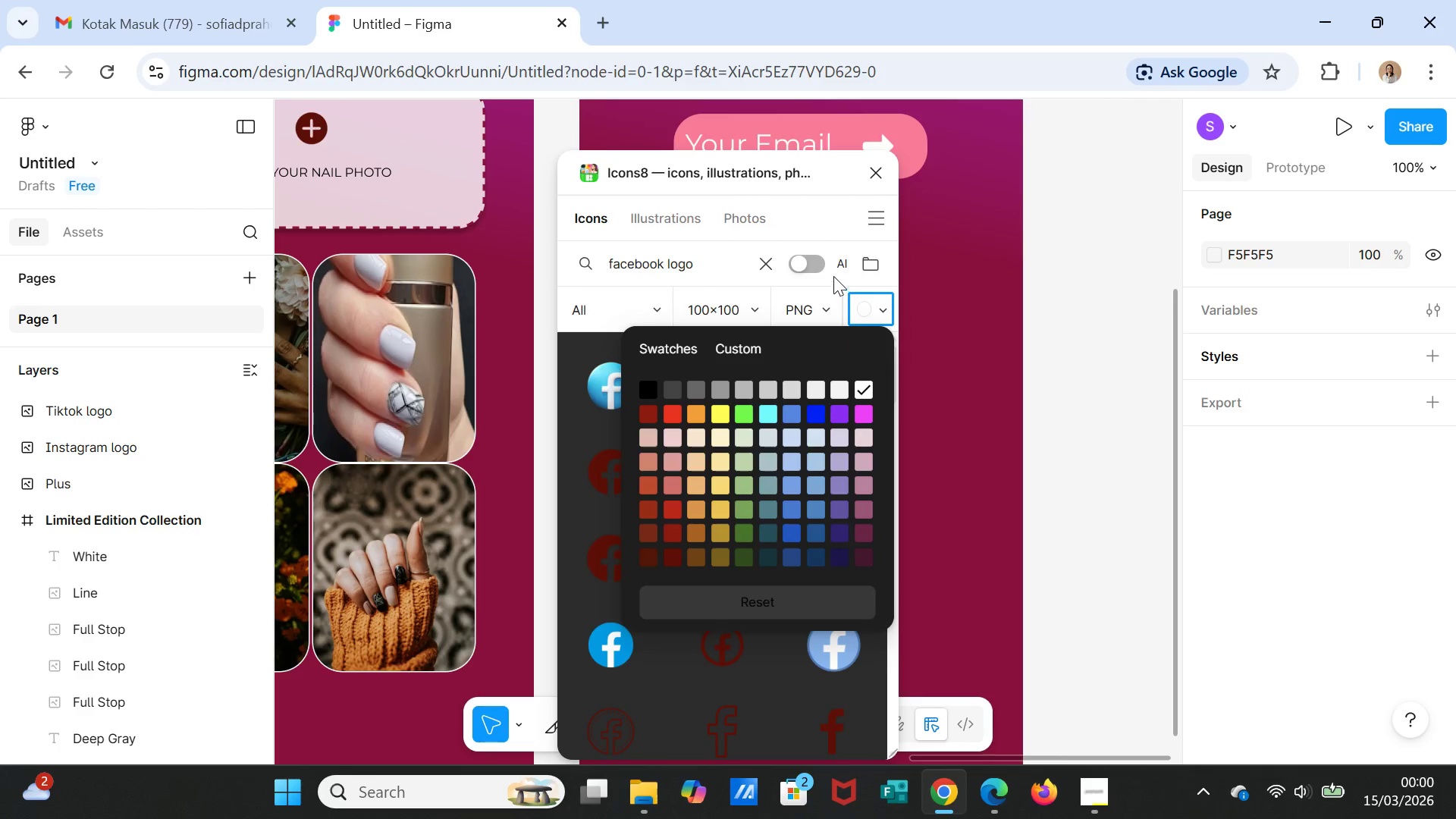 
left_click([830, 217])
 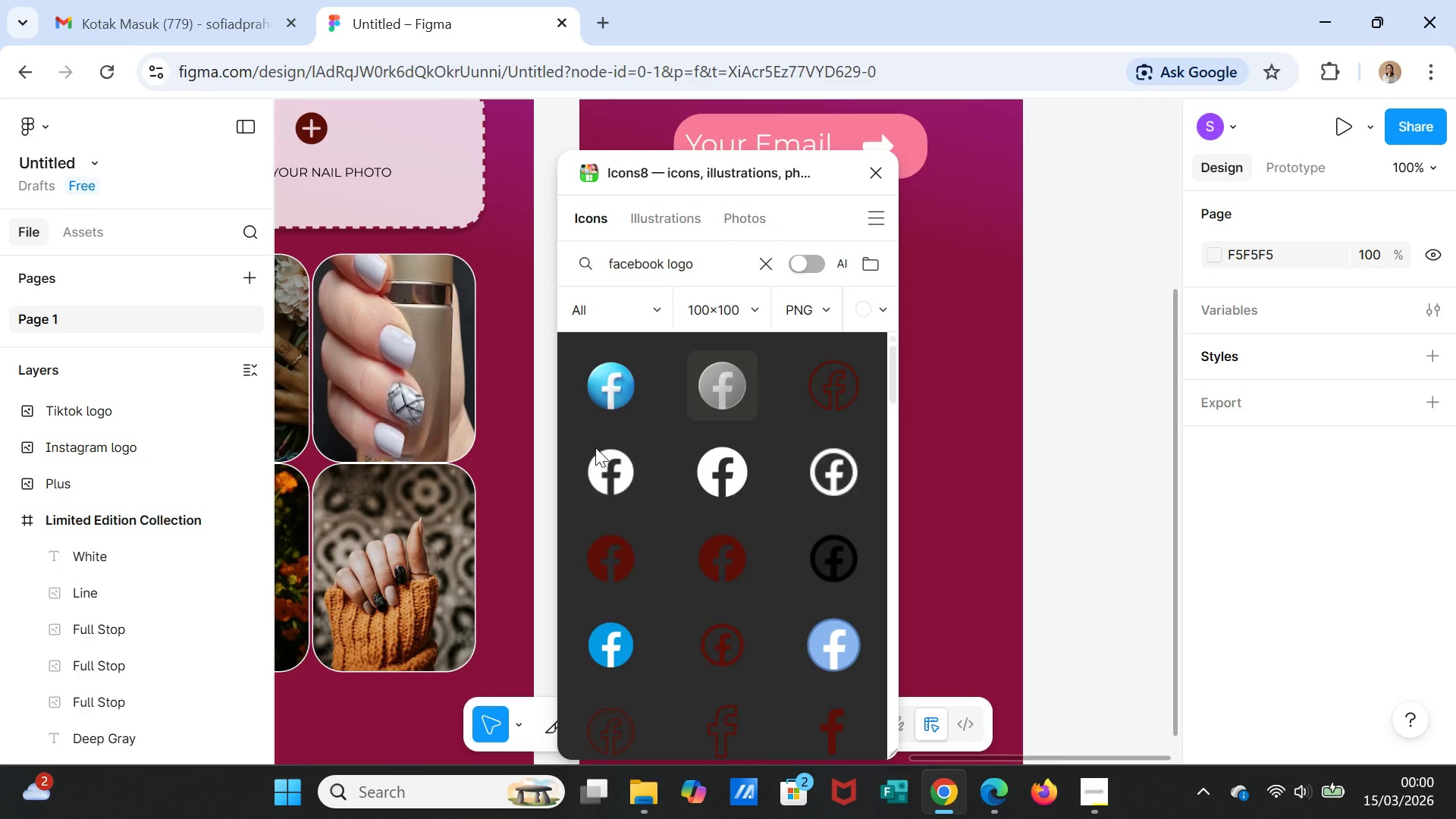 
left_click([605, 385])
 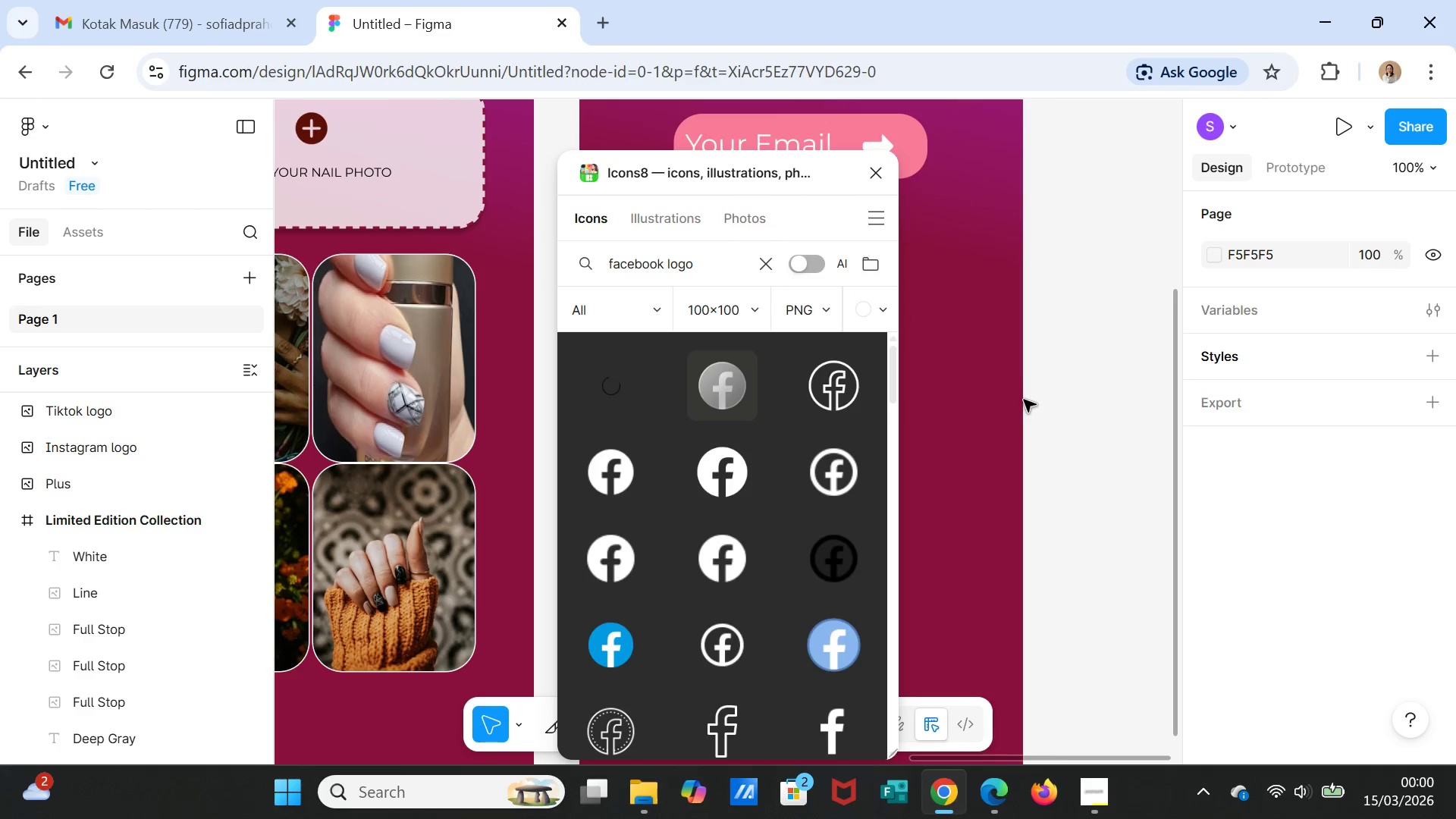 
left_click([877, 162])
 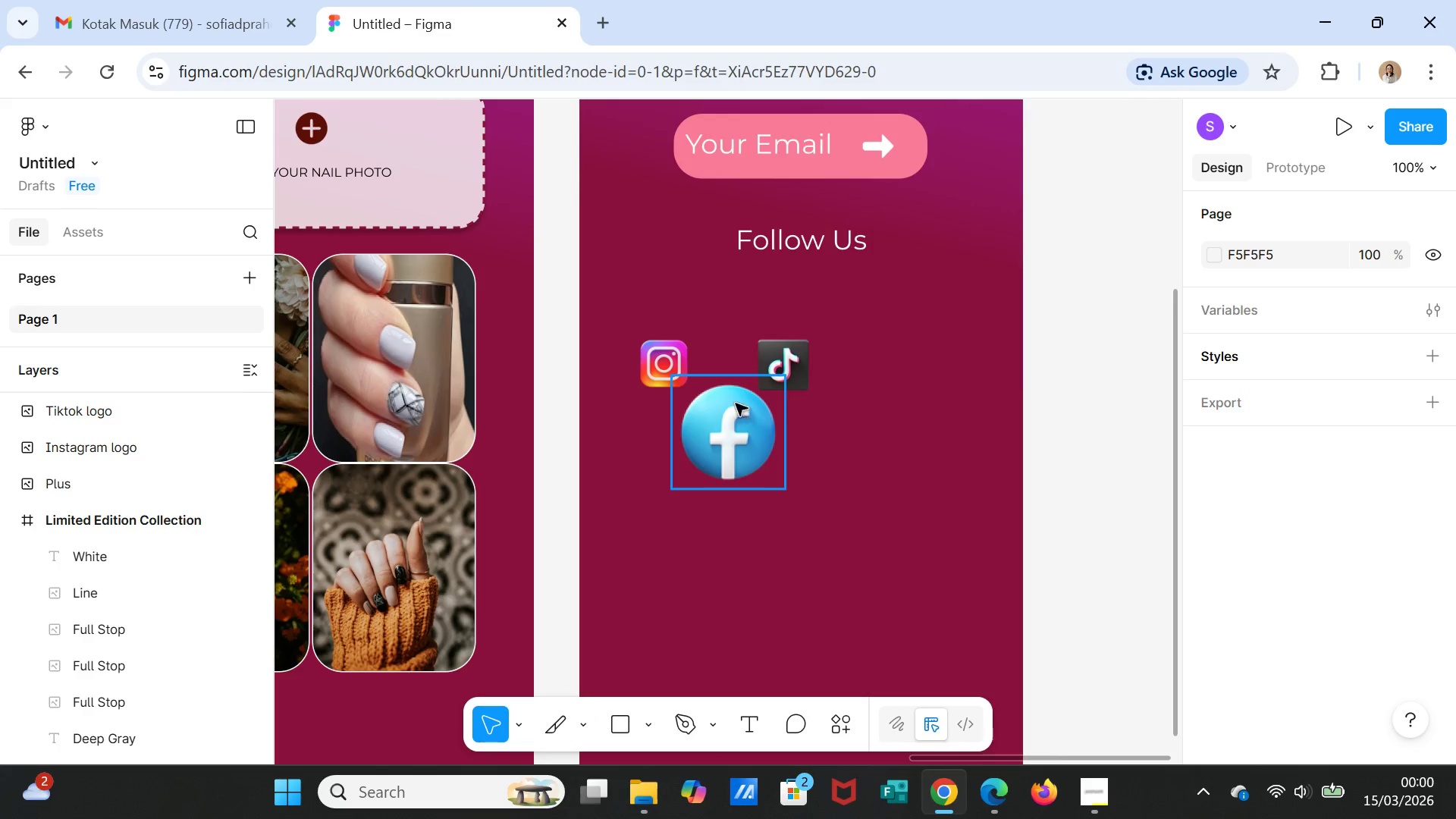 
left_click([734, 400])
 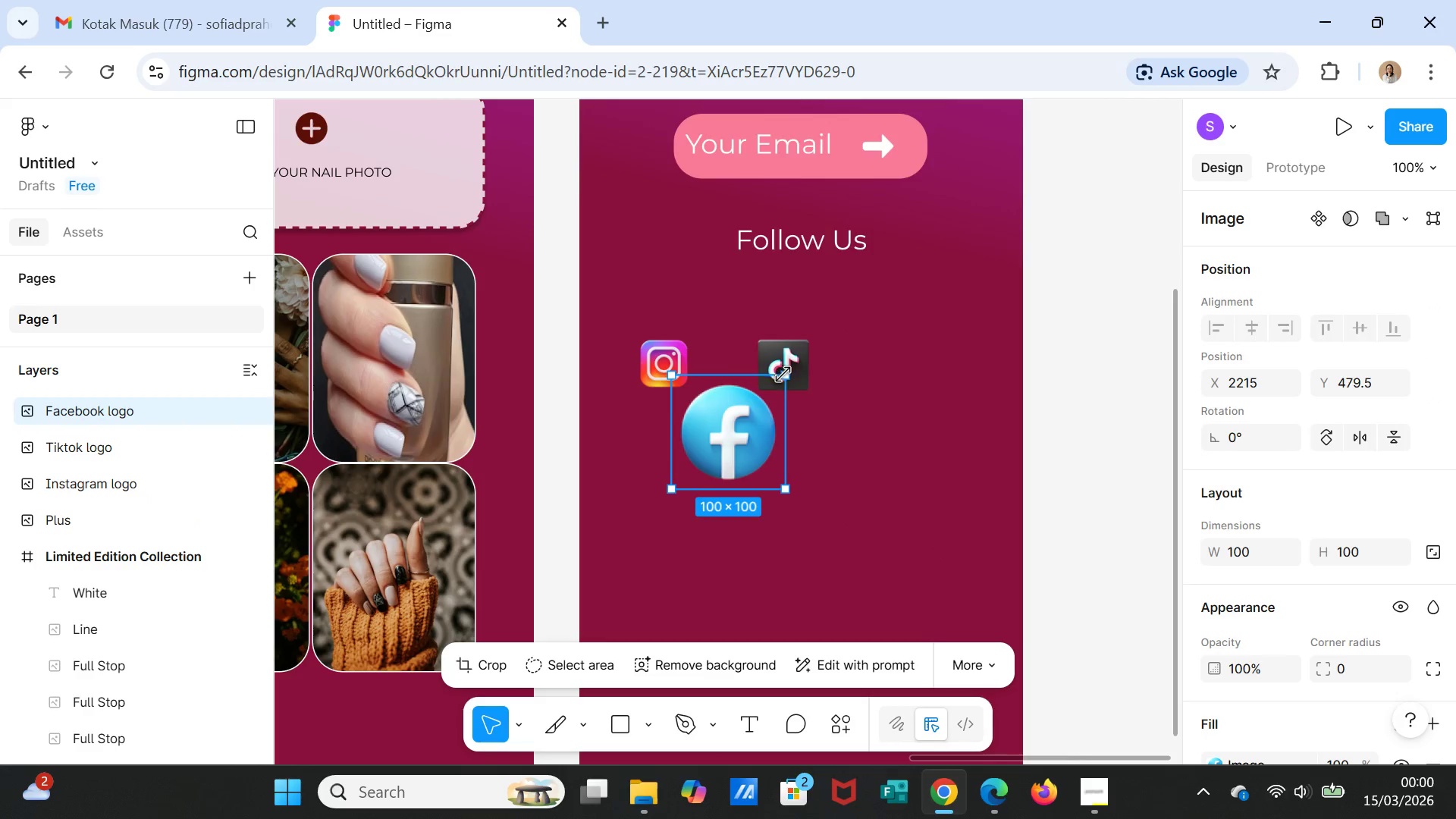 
left_click_drag(start_coordinate=[786, 376], to_coordinate=[748, 434])
 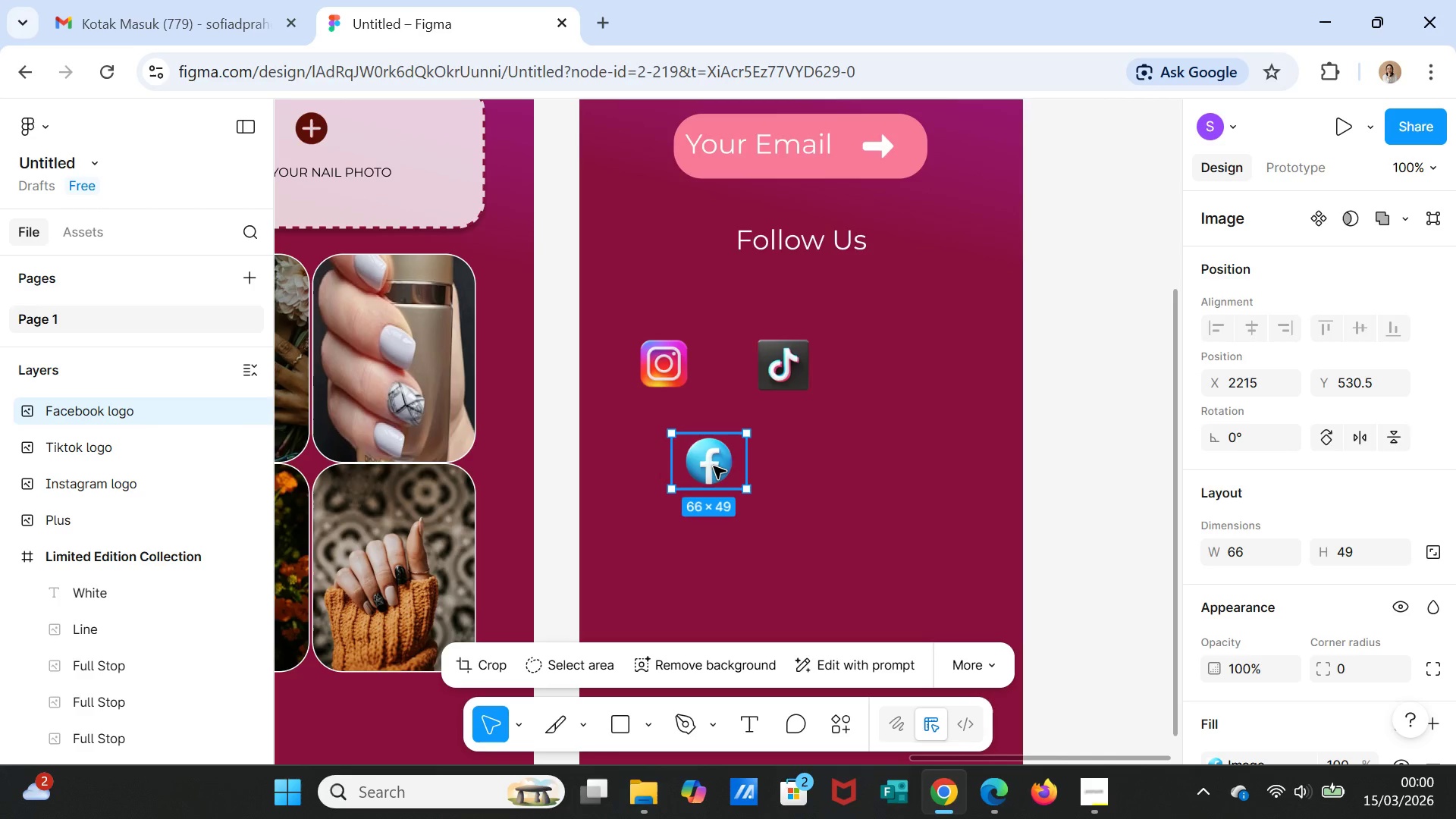 
left_click_drag(start_coordinate=[714, 466], to_coordinate=[908, 369])
 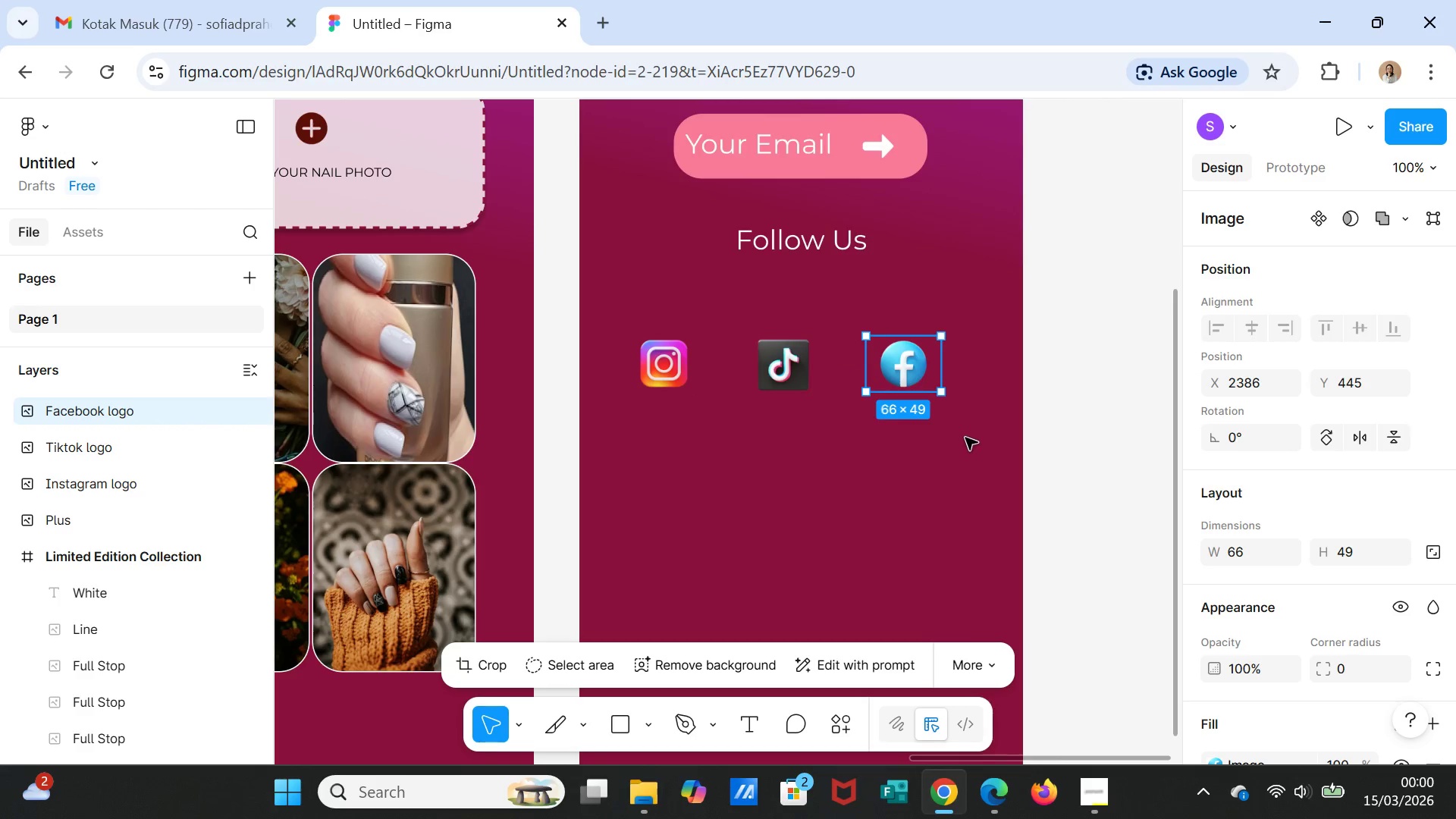 
left_click([965, 438])
 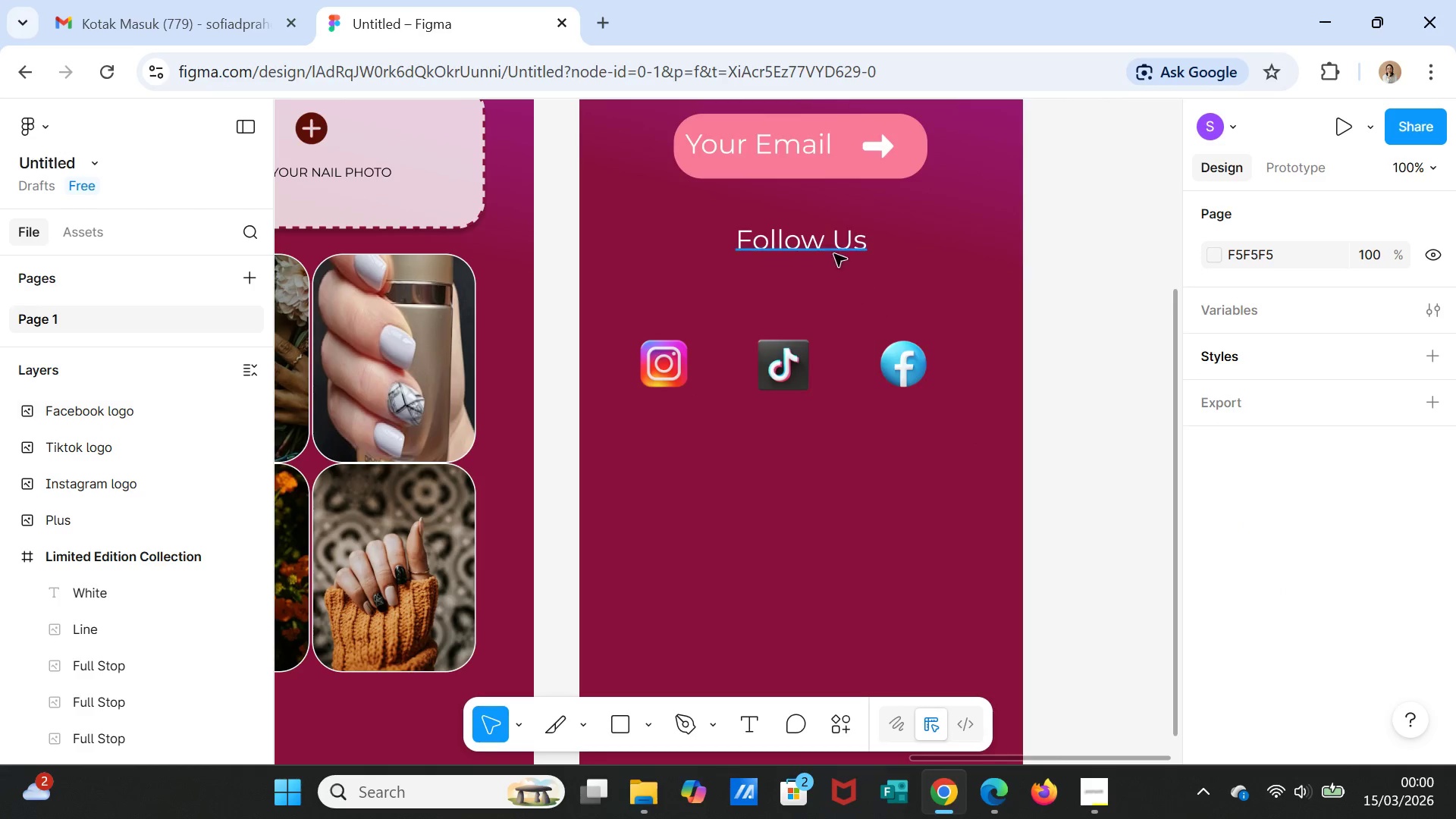 
left_click([830, 246])
 